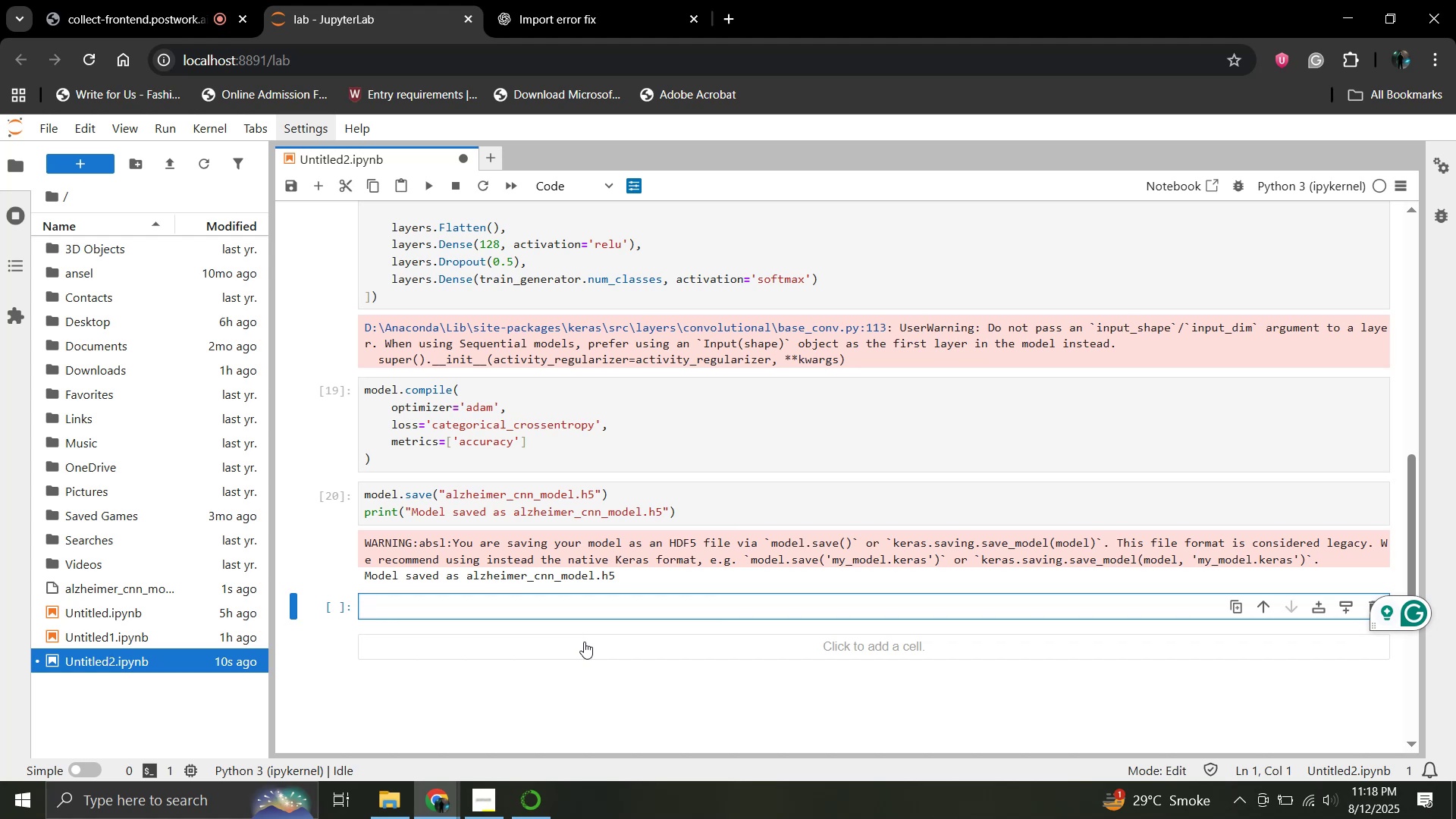 
wait(23.93)
 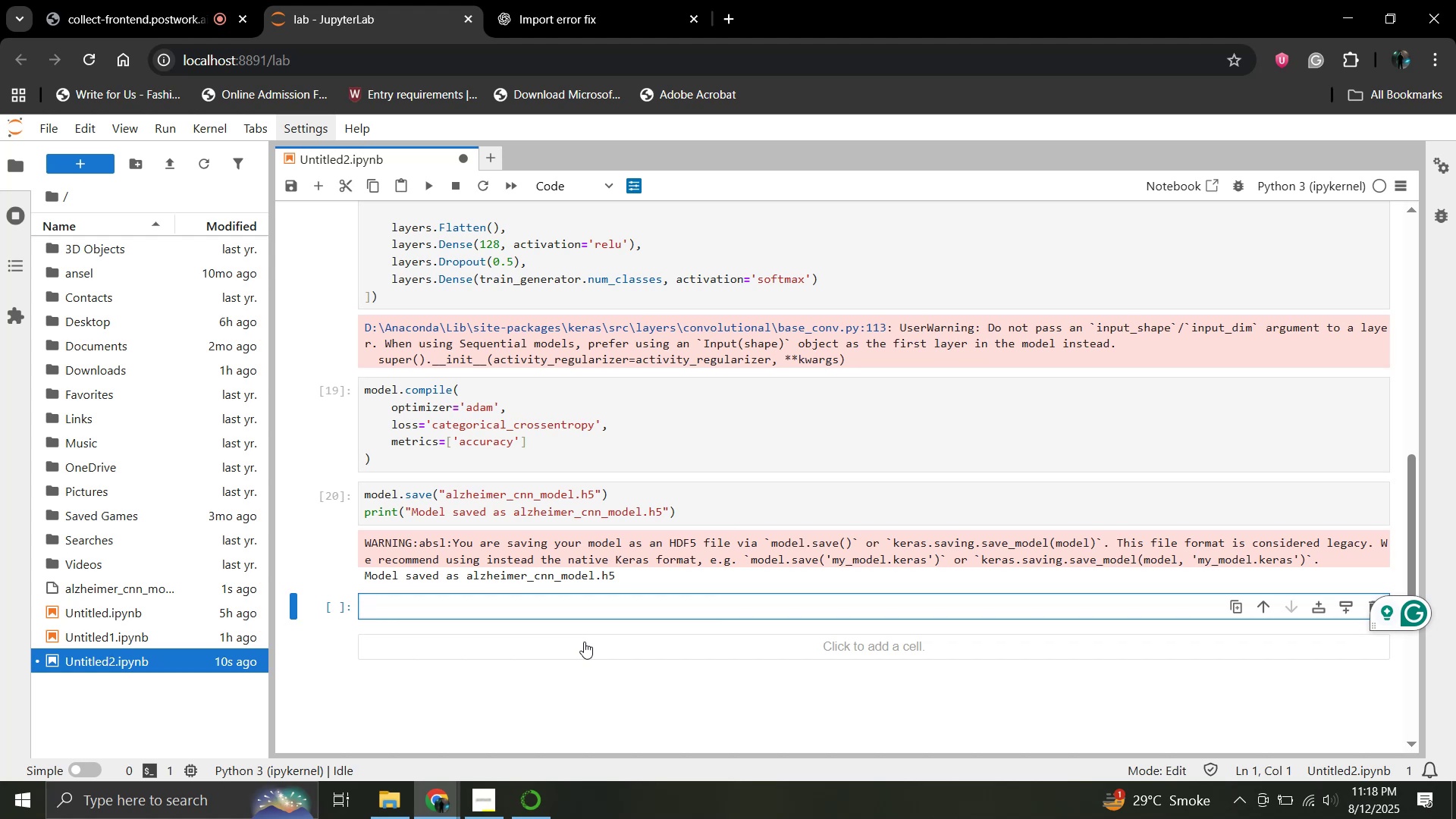 
type(c)
key(Backspace)
type(val_loss, cal)
key(Backspace)
key(Backspace)
key(Backspace)
type(val_acc = model.evc)
key(Backspace)
type(aluate()
 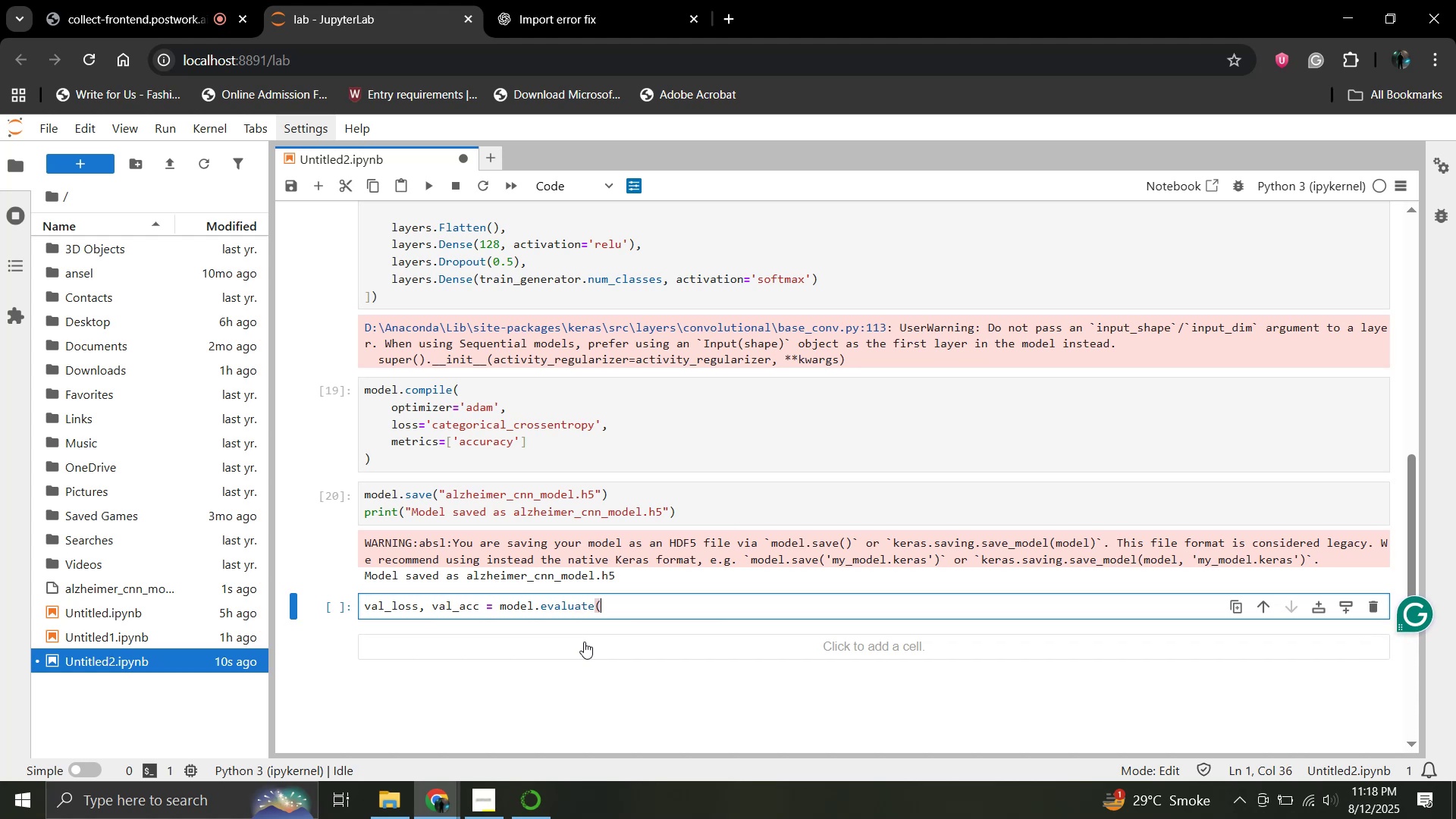 
wait(5.07)
 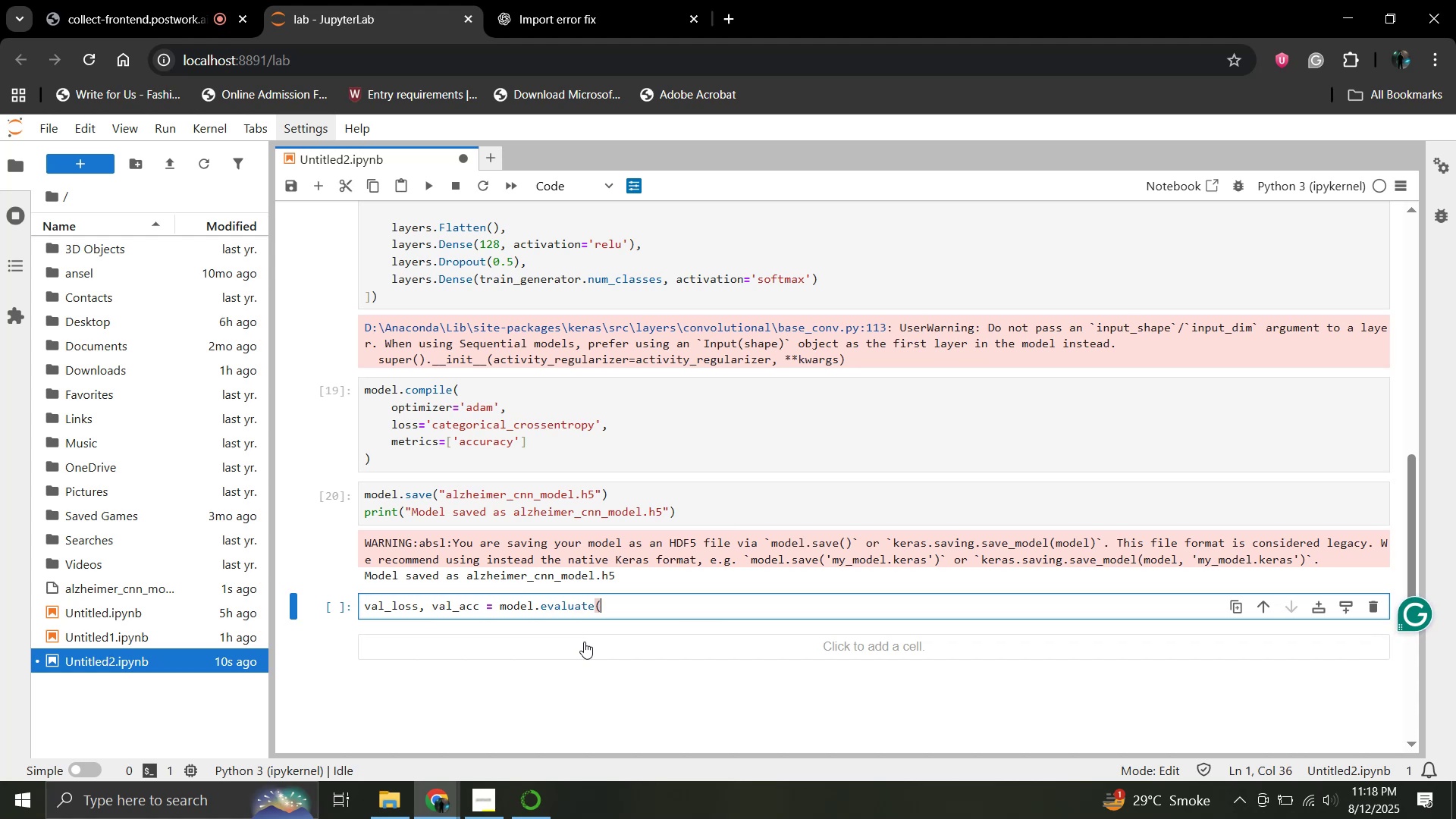 
type(val_generator_)
key(Backspace)
type())
 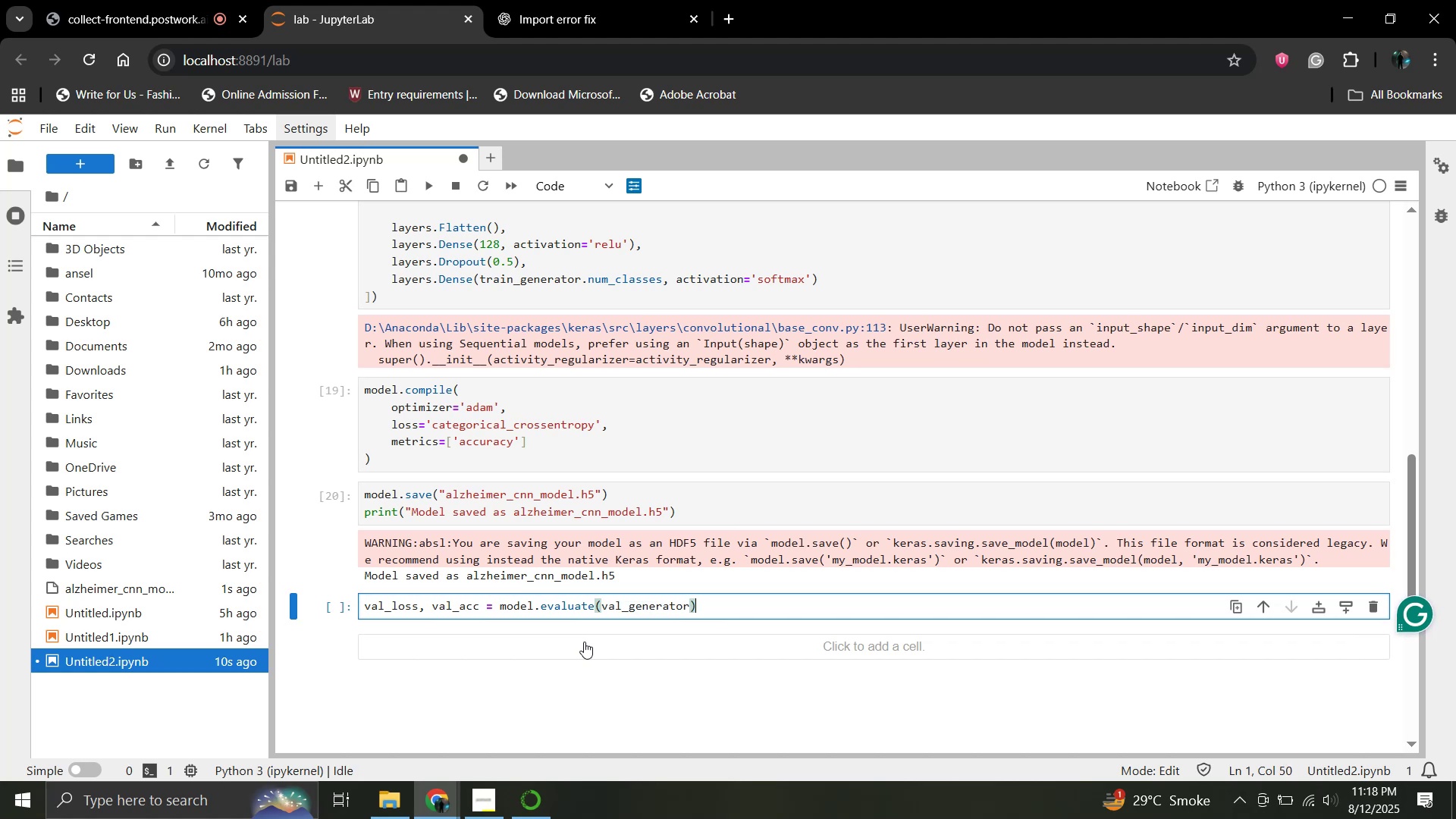 
key(Shift+ShiftRight)
 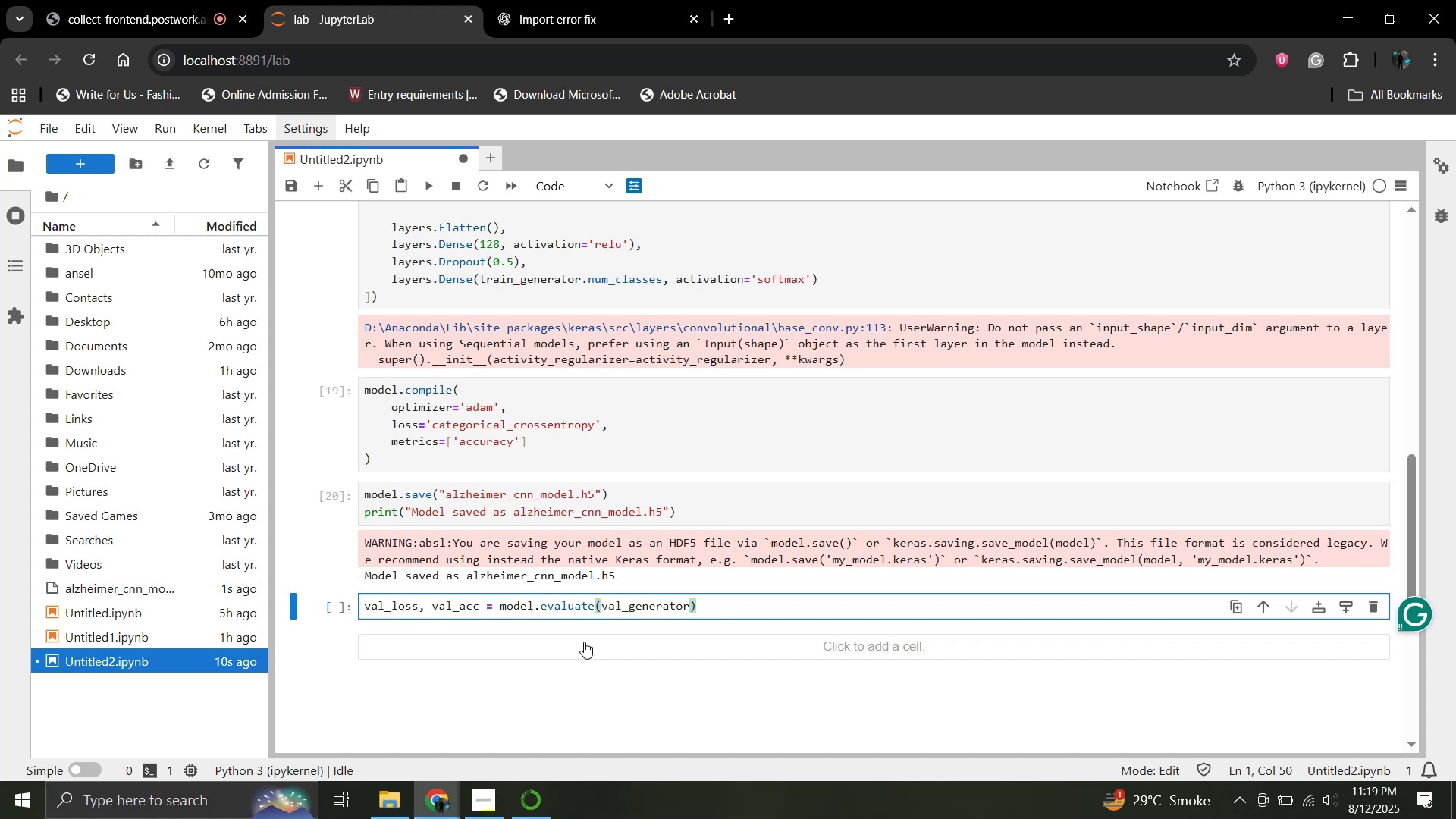 
key(Enter)
 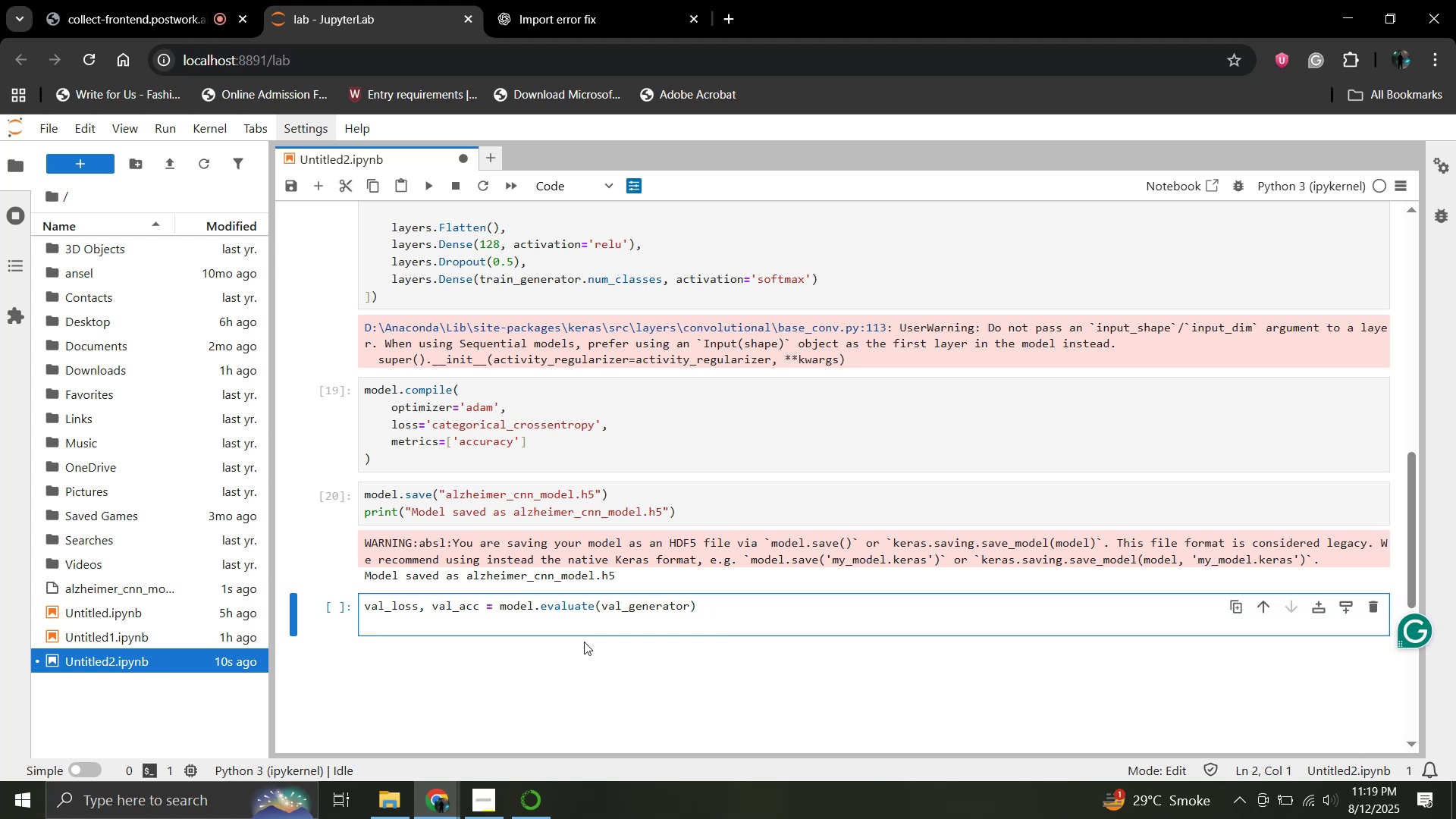 
type(print(f"Validation Accuracy: {)
 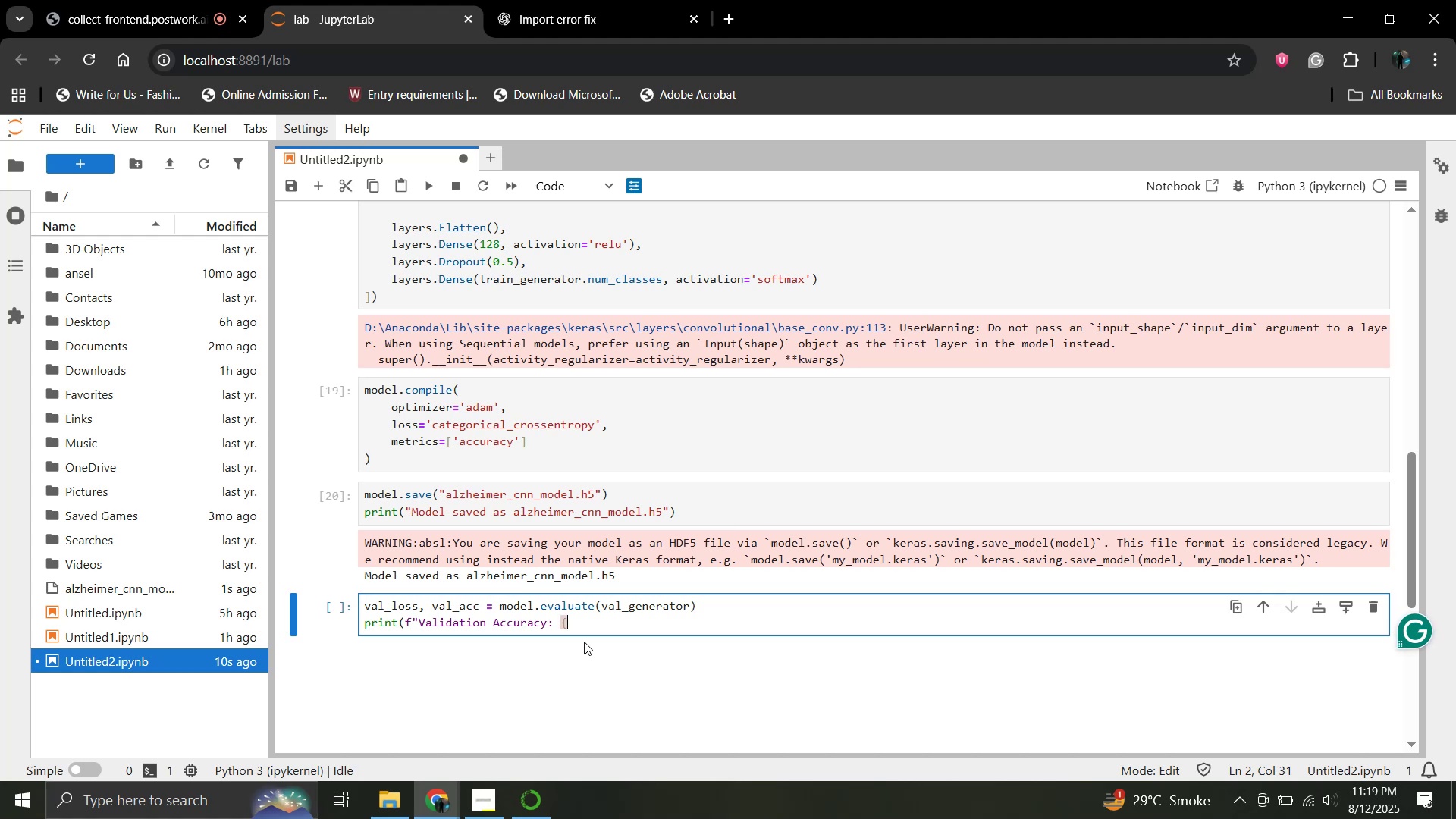 
wait(8.76)
 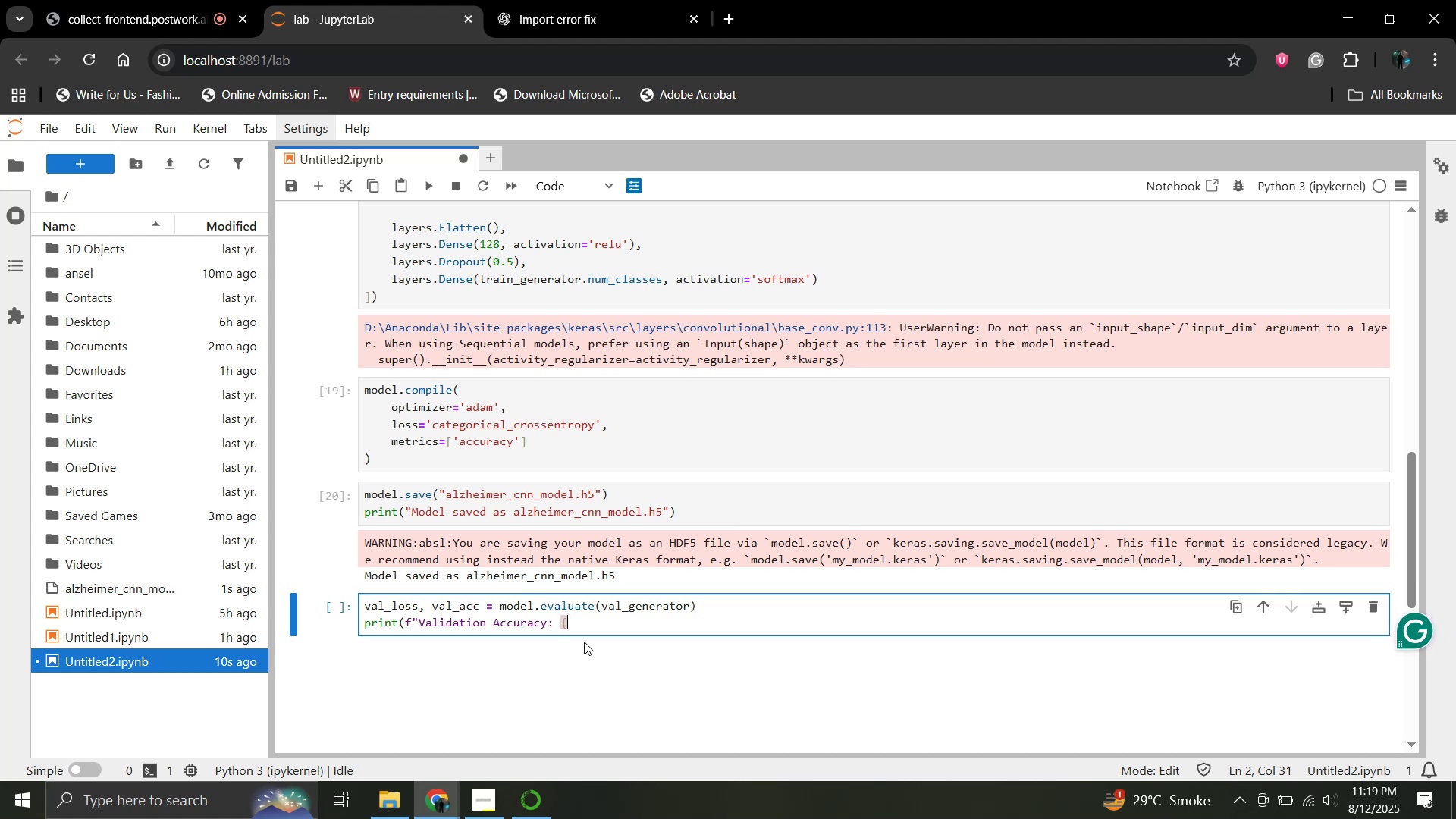 
type(va;_)
 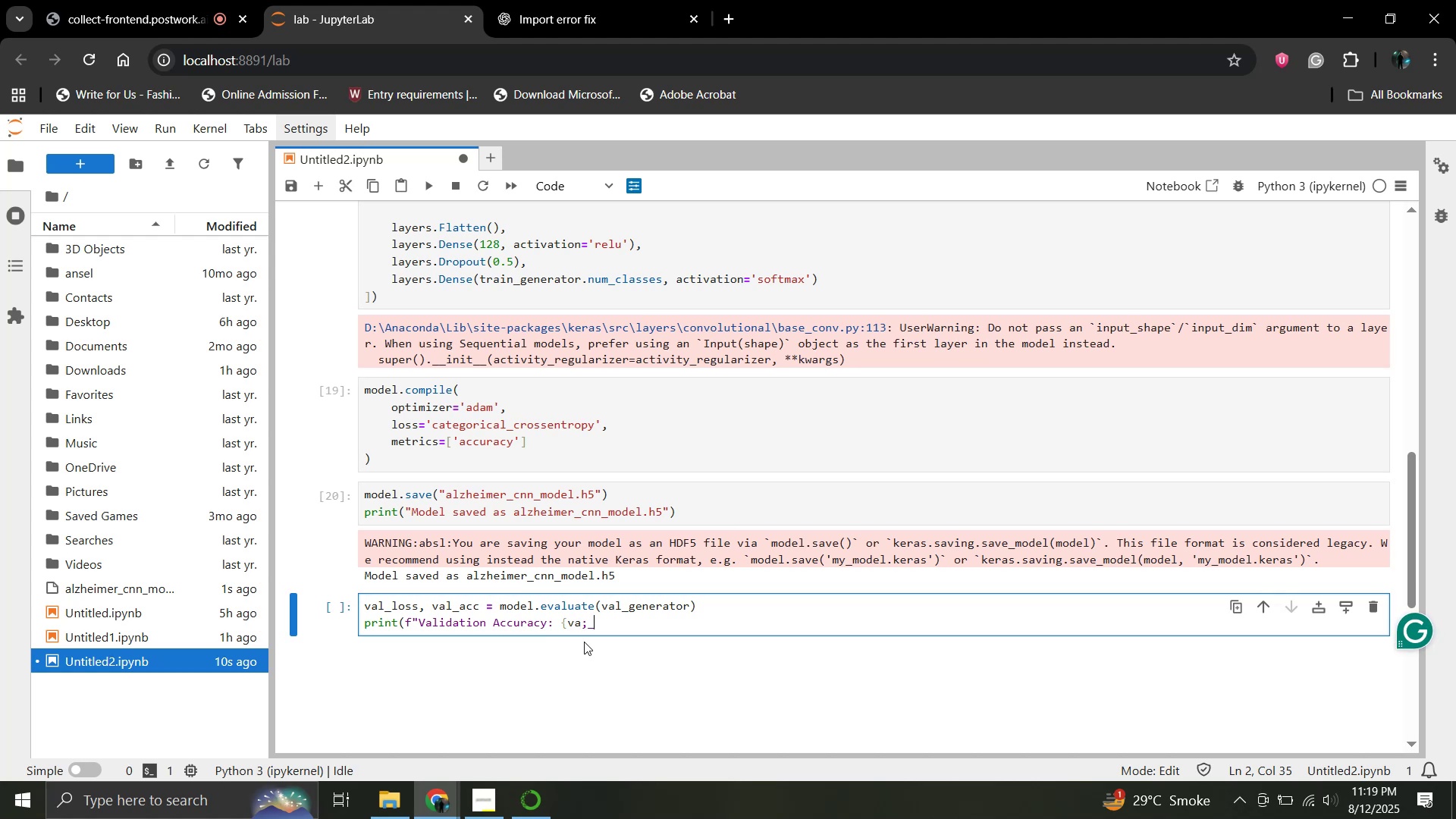 
key(ArrowLeft)
 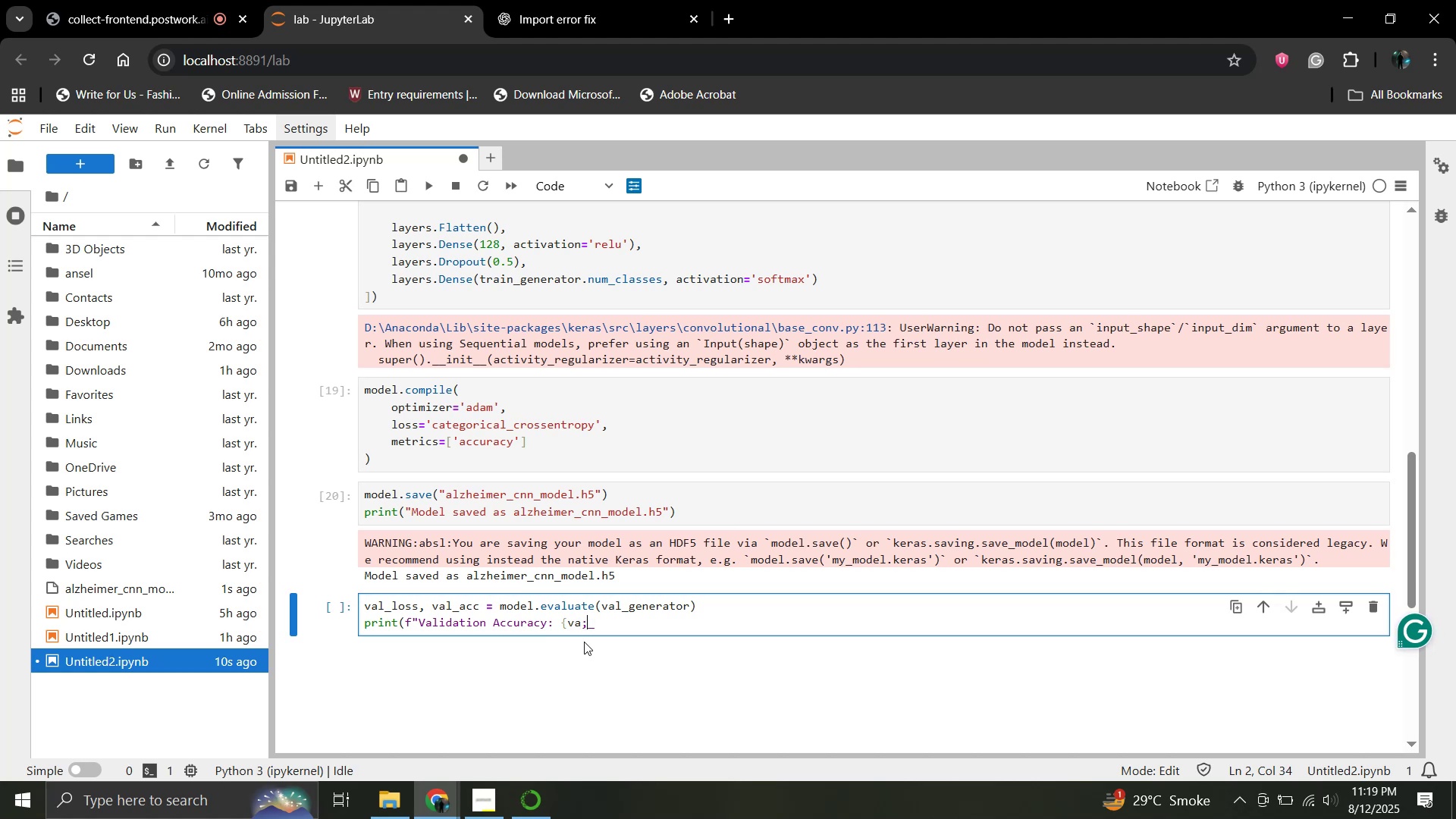 
key(Backspace)
 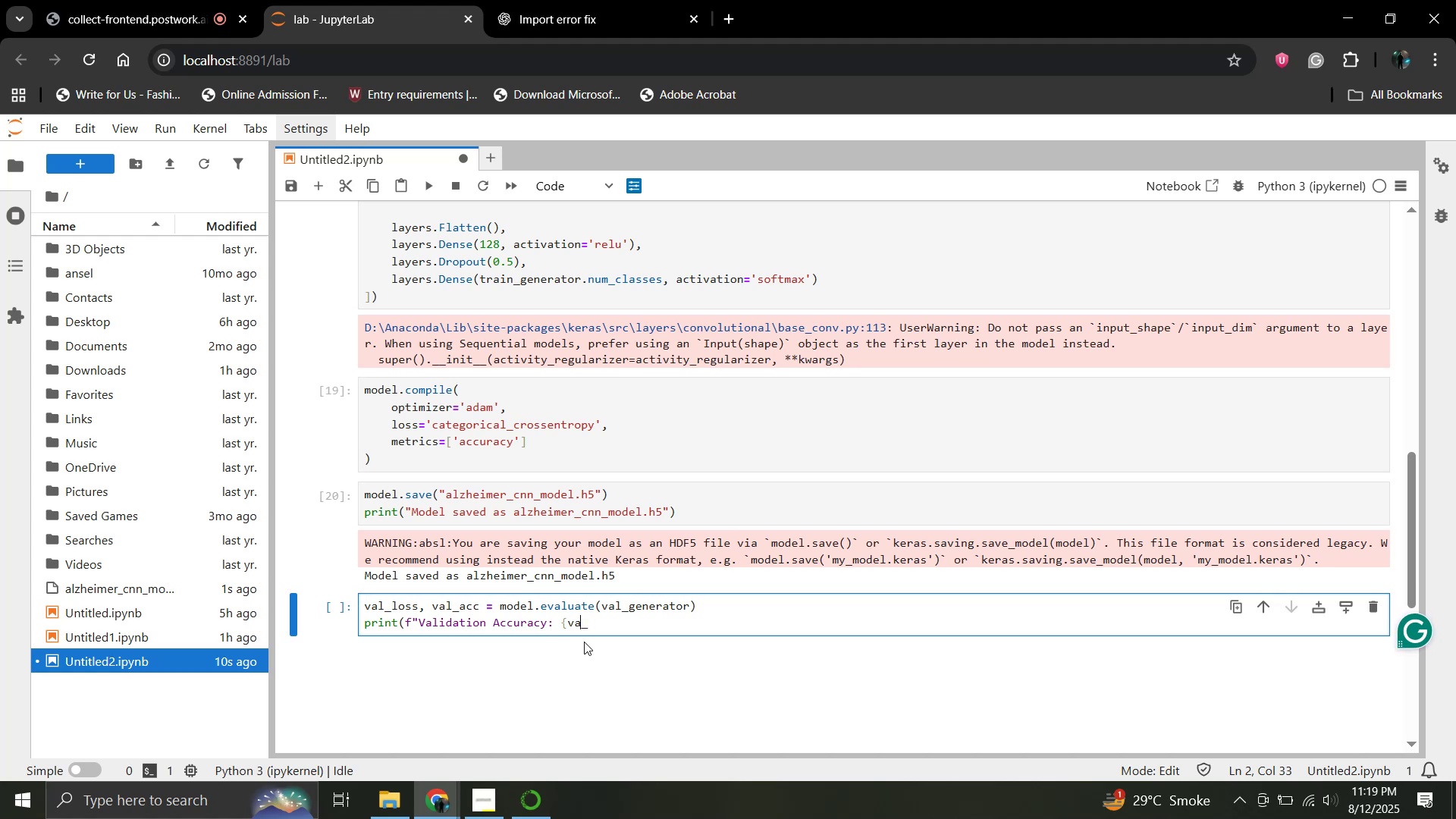 
key(L)
 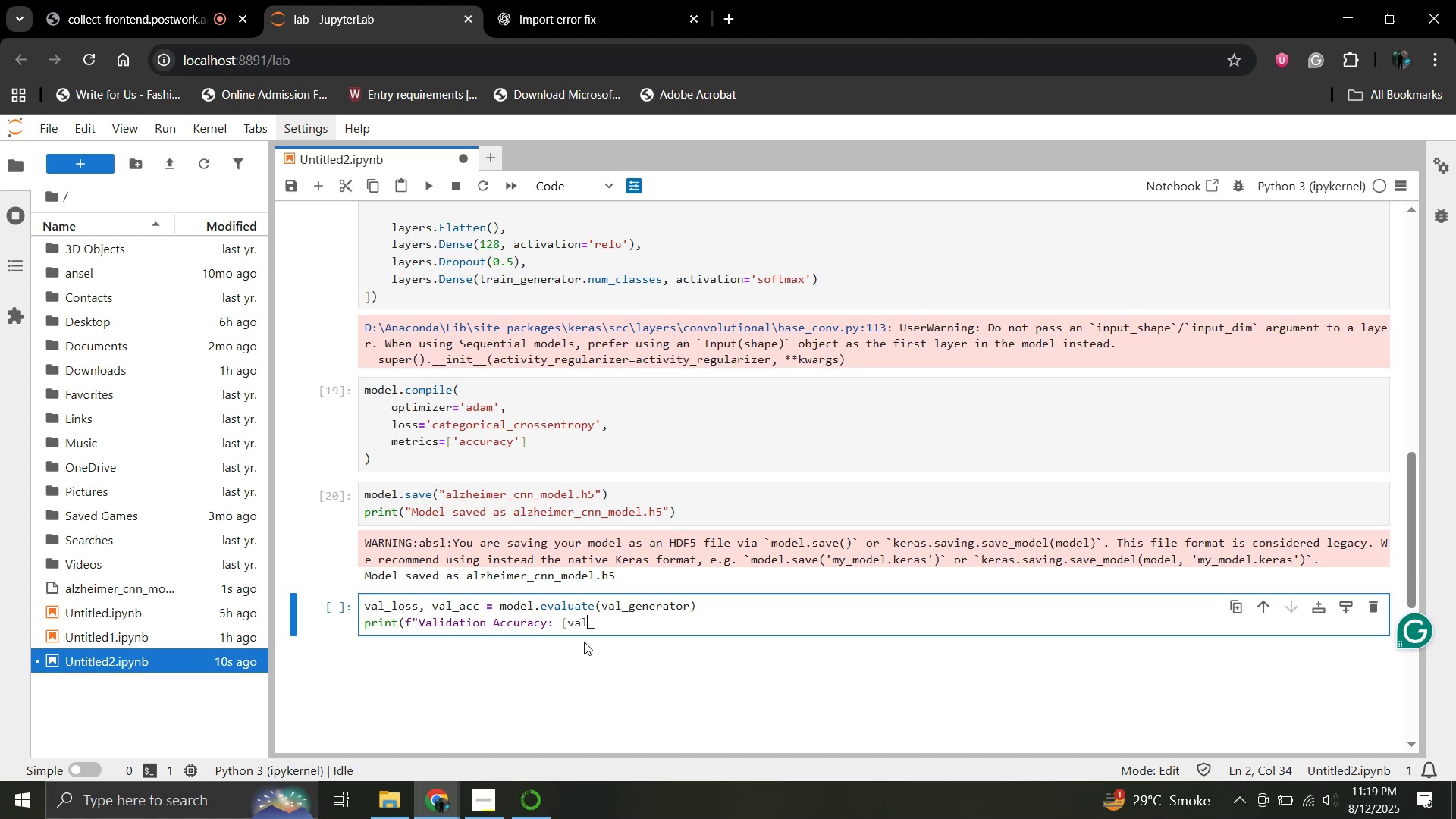 
key(ArrowRight)
 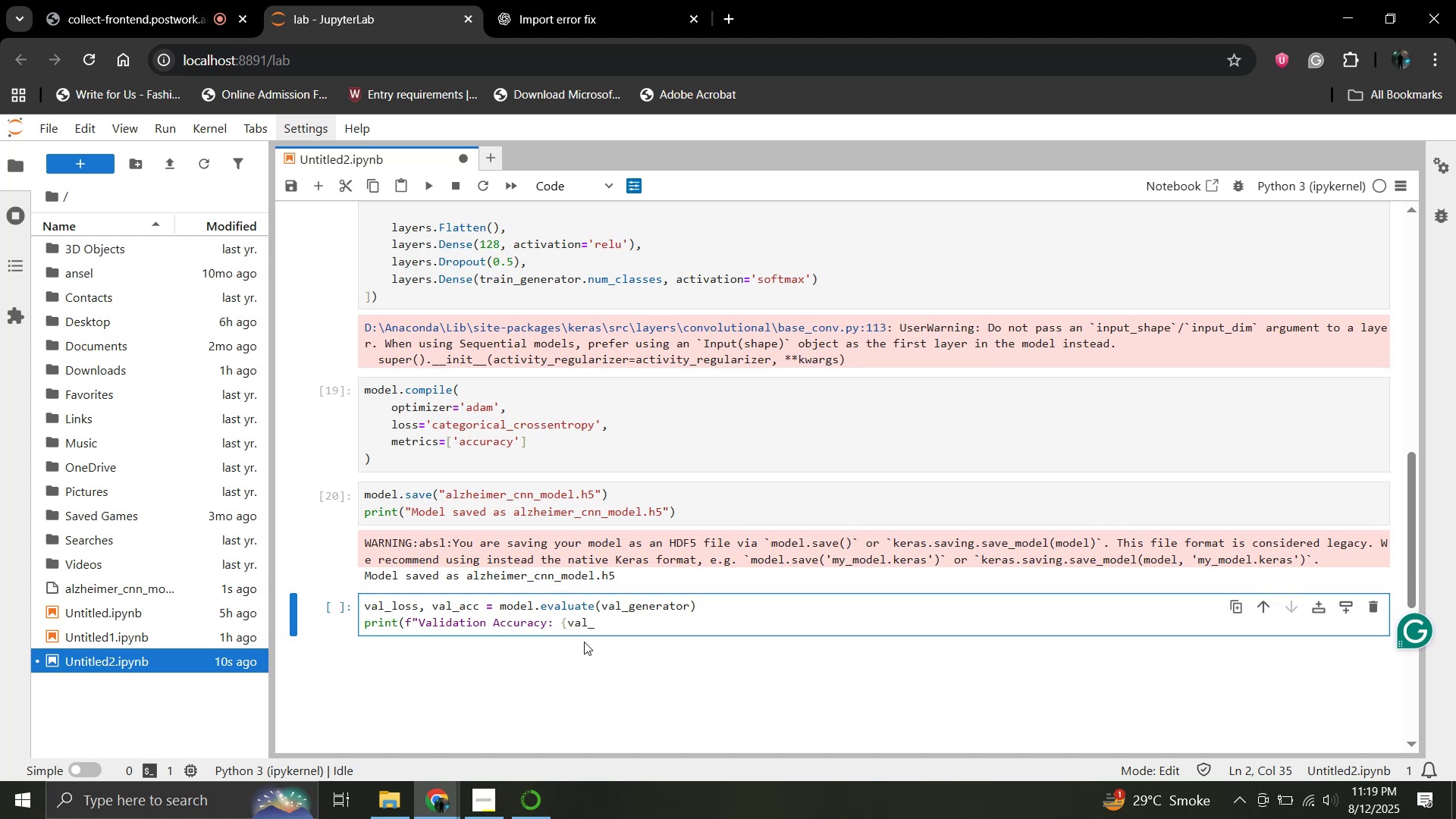 
type(acc*100;)
key(Backspace)
type(:.2f})
 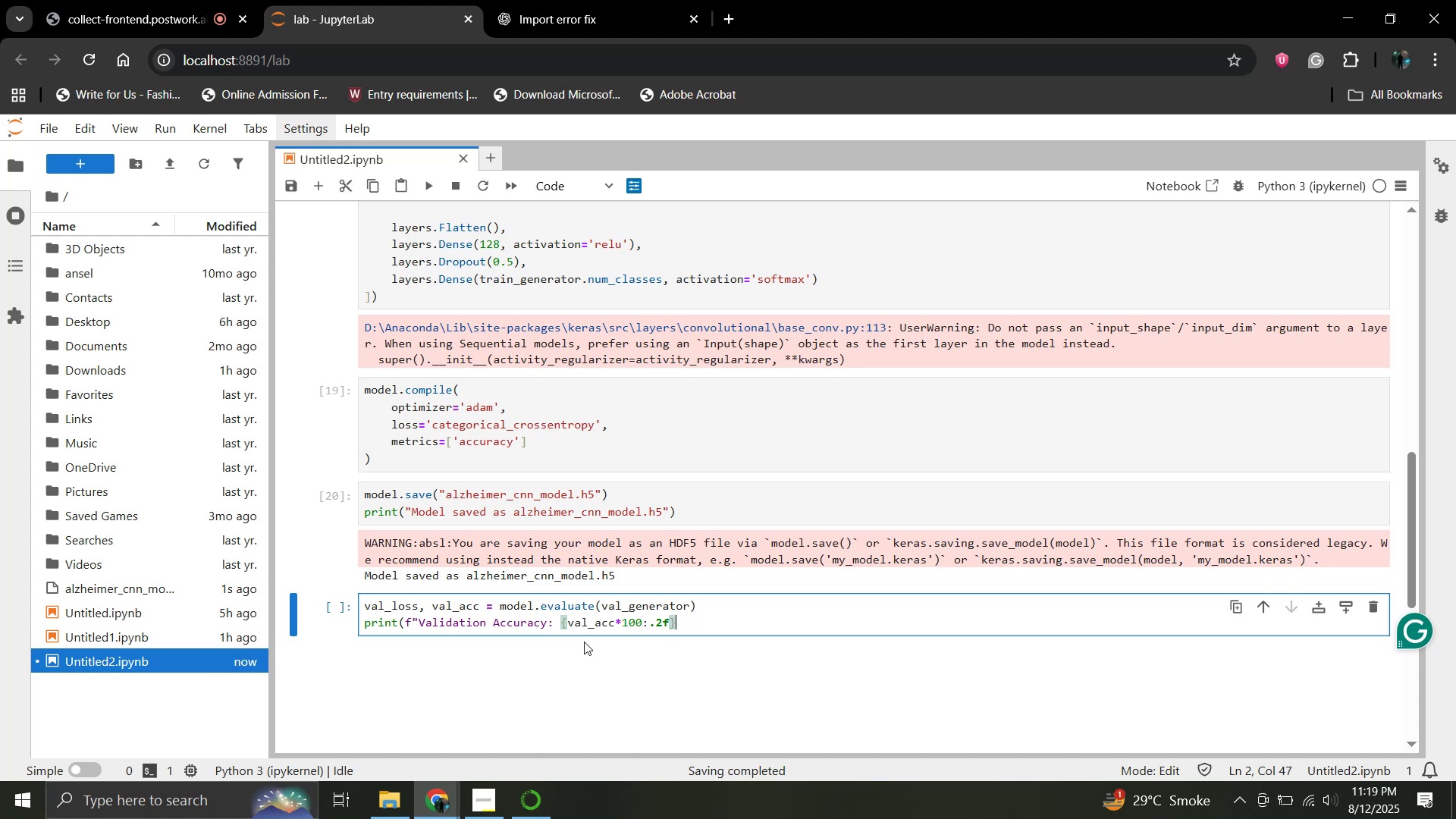 
key(Shift+5)
 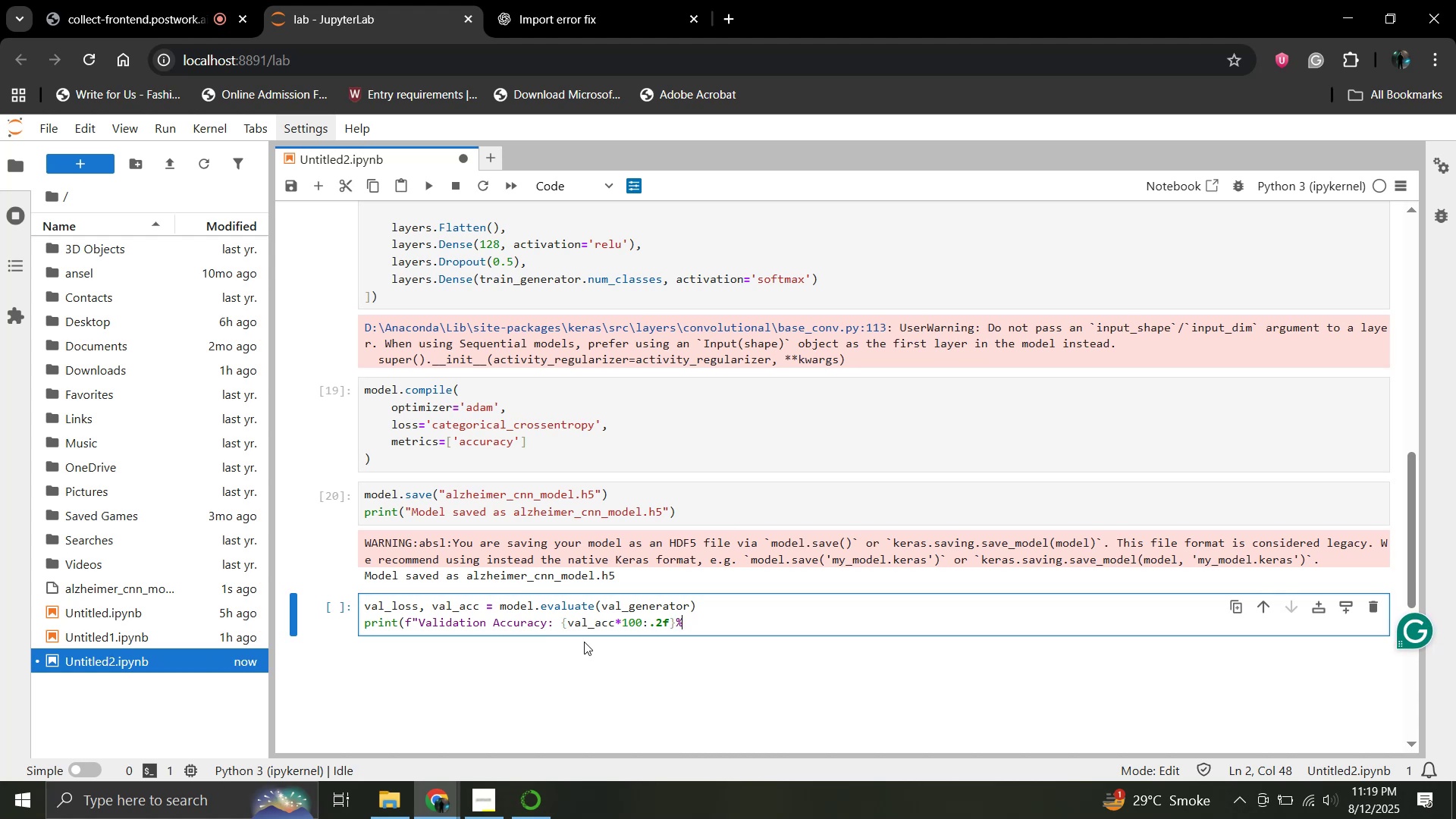 
key(Shift+Quote)
 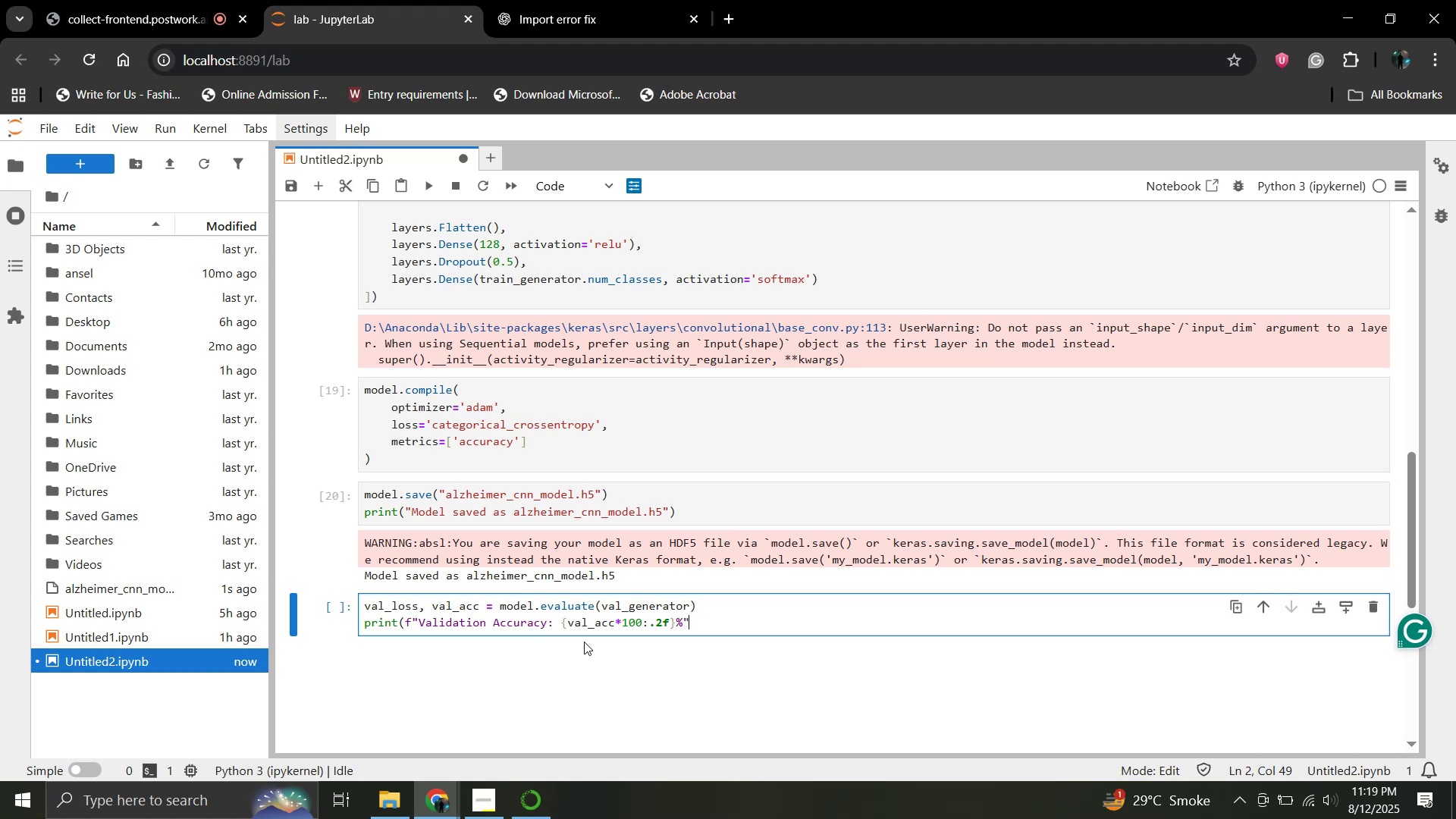 
key(Shift+0)
 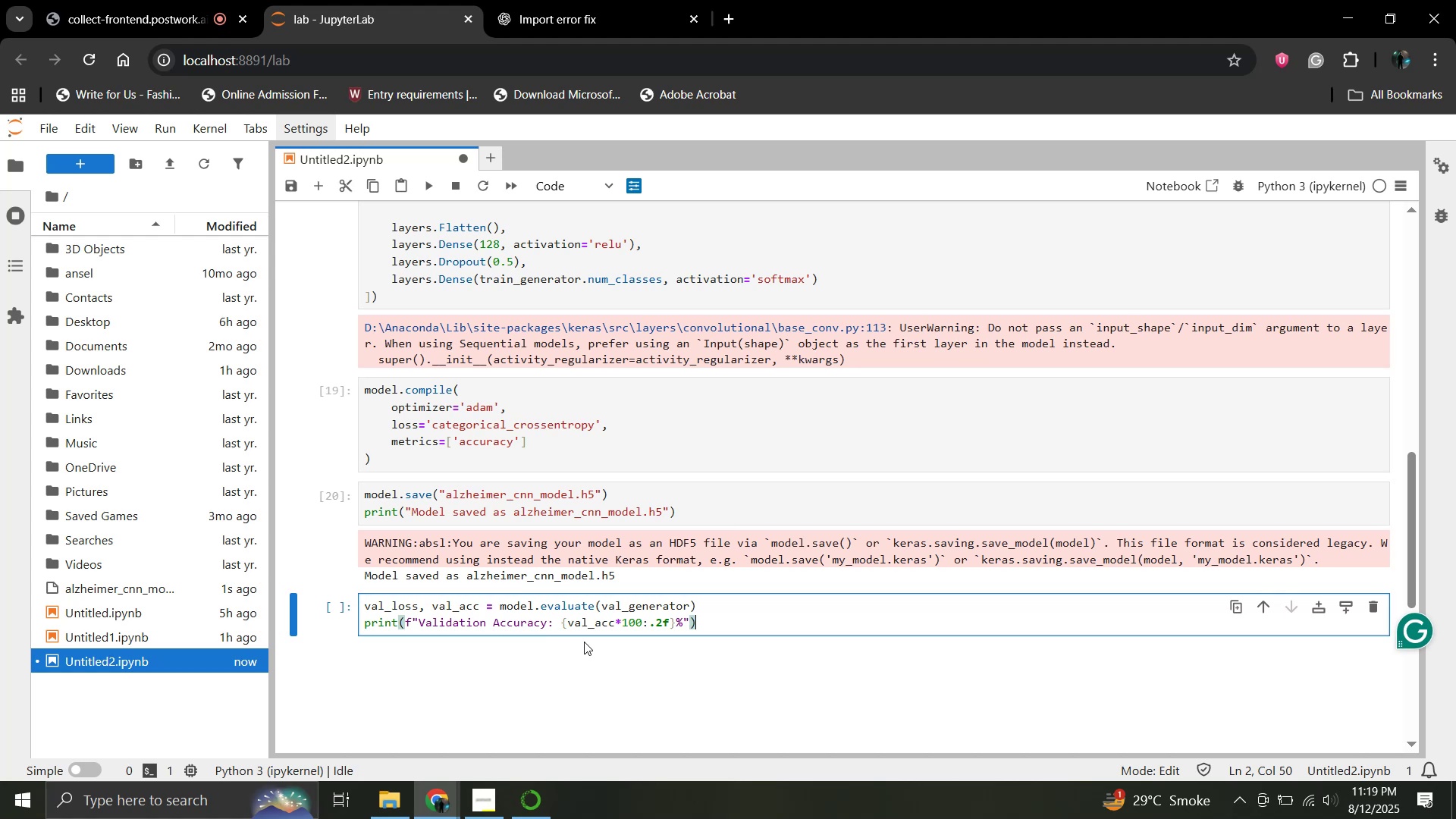 
key(Shift+Enter)
 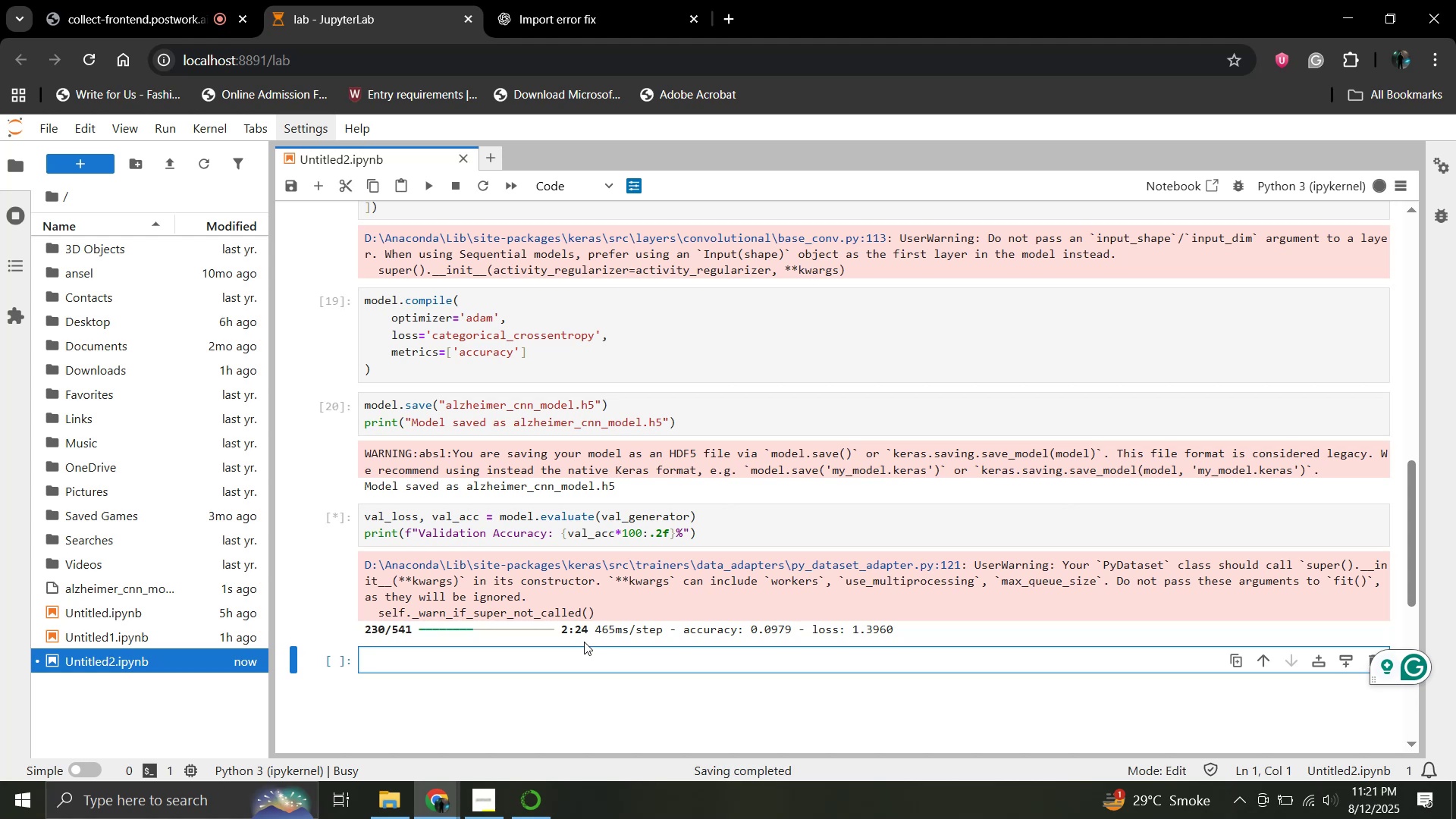 
wait(115.06)
 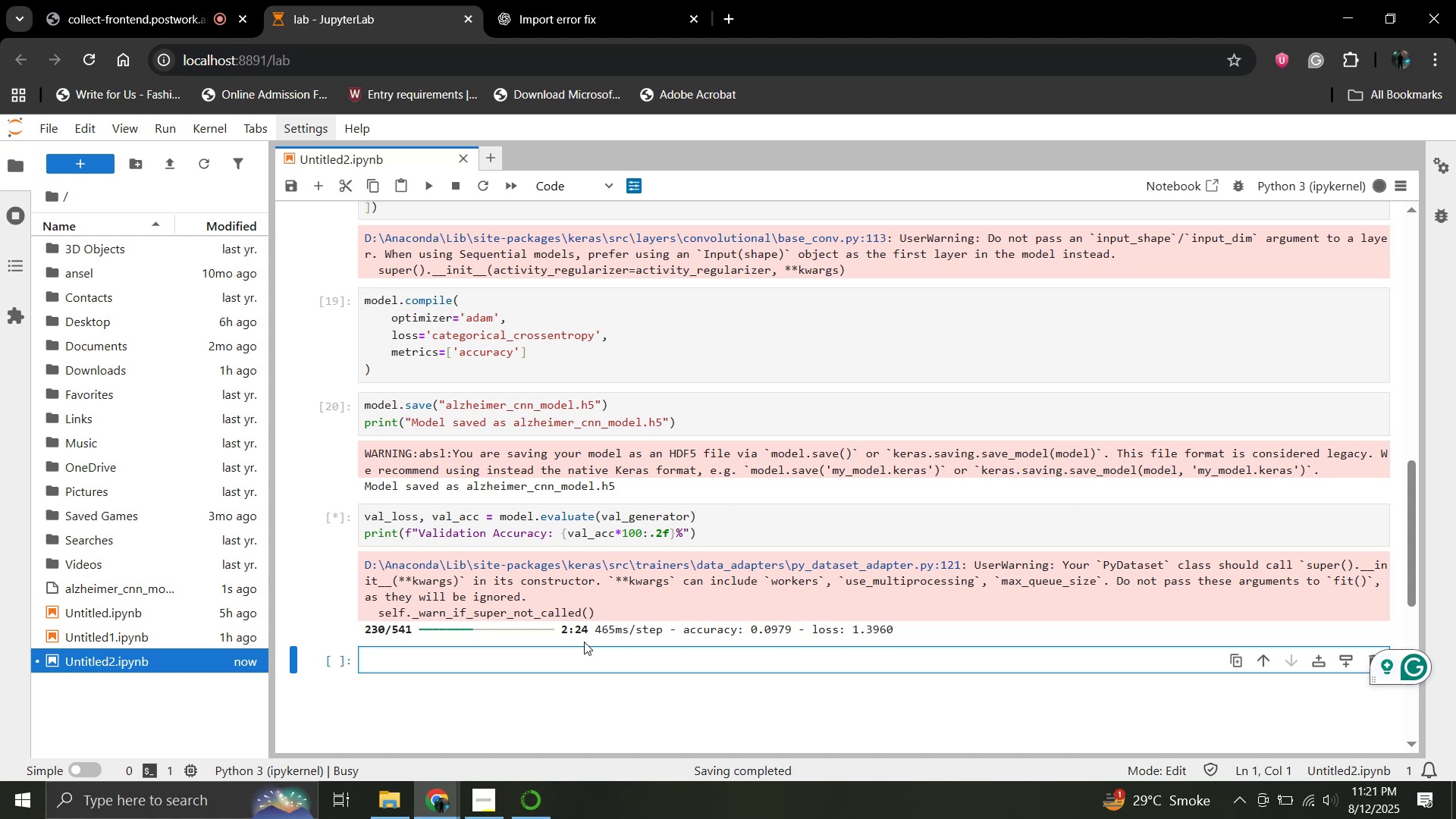 
left_click([429, 183])
 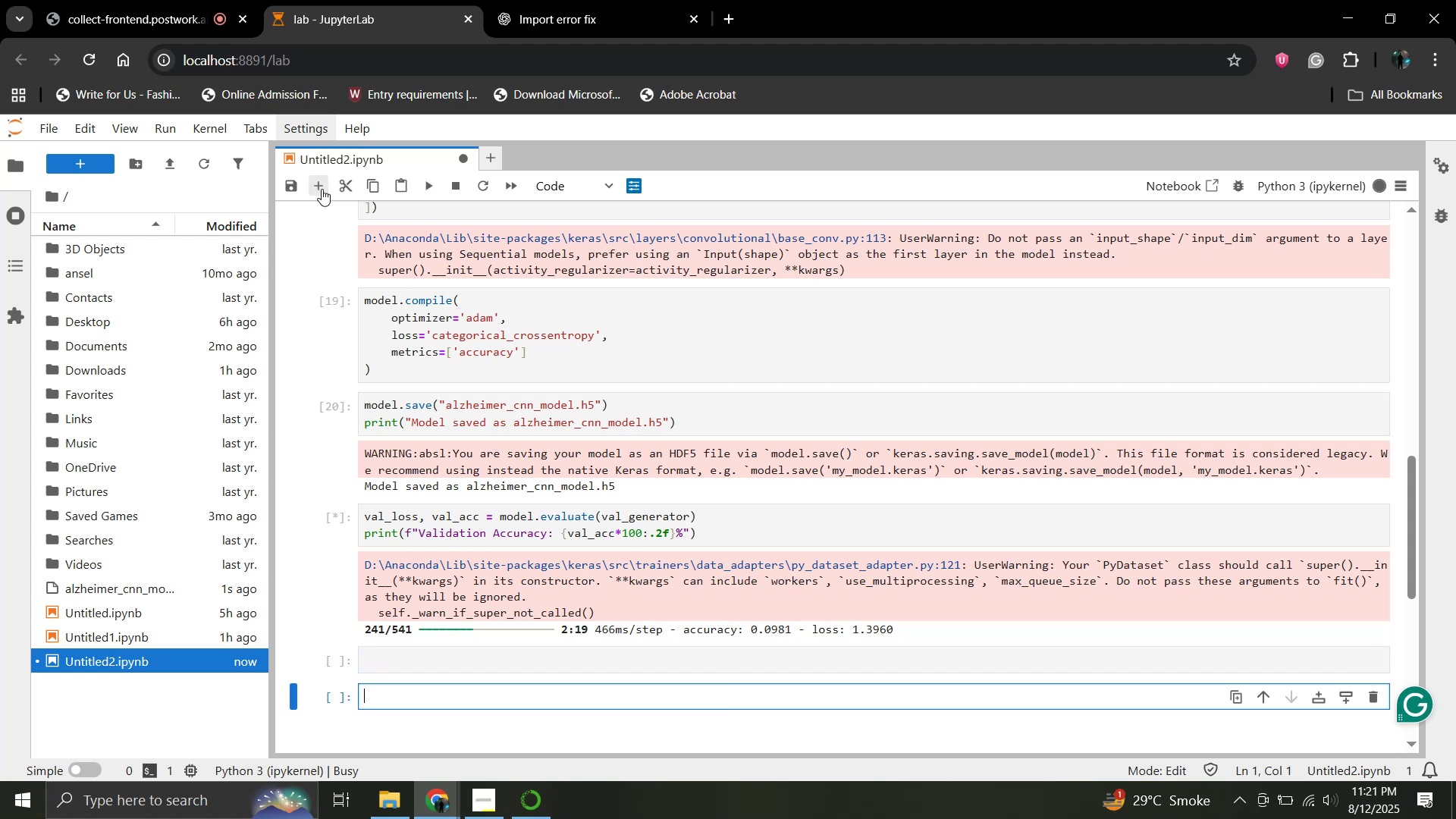 
mouse_move([328, 199])
 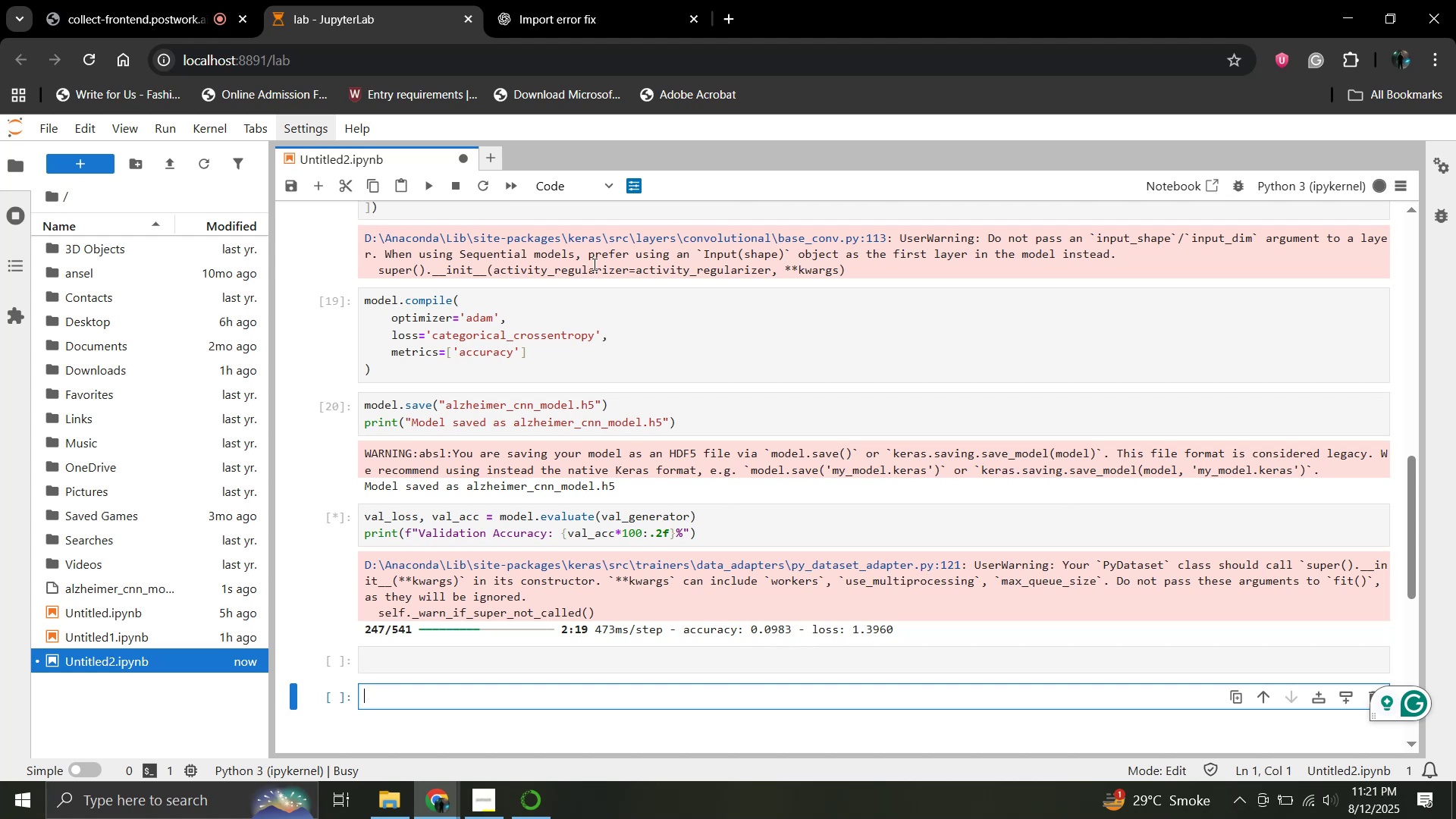 
key(Control+S)
 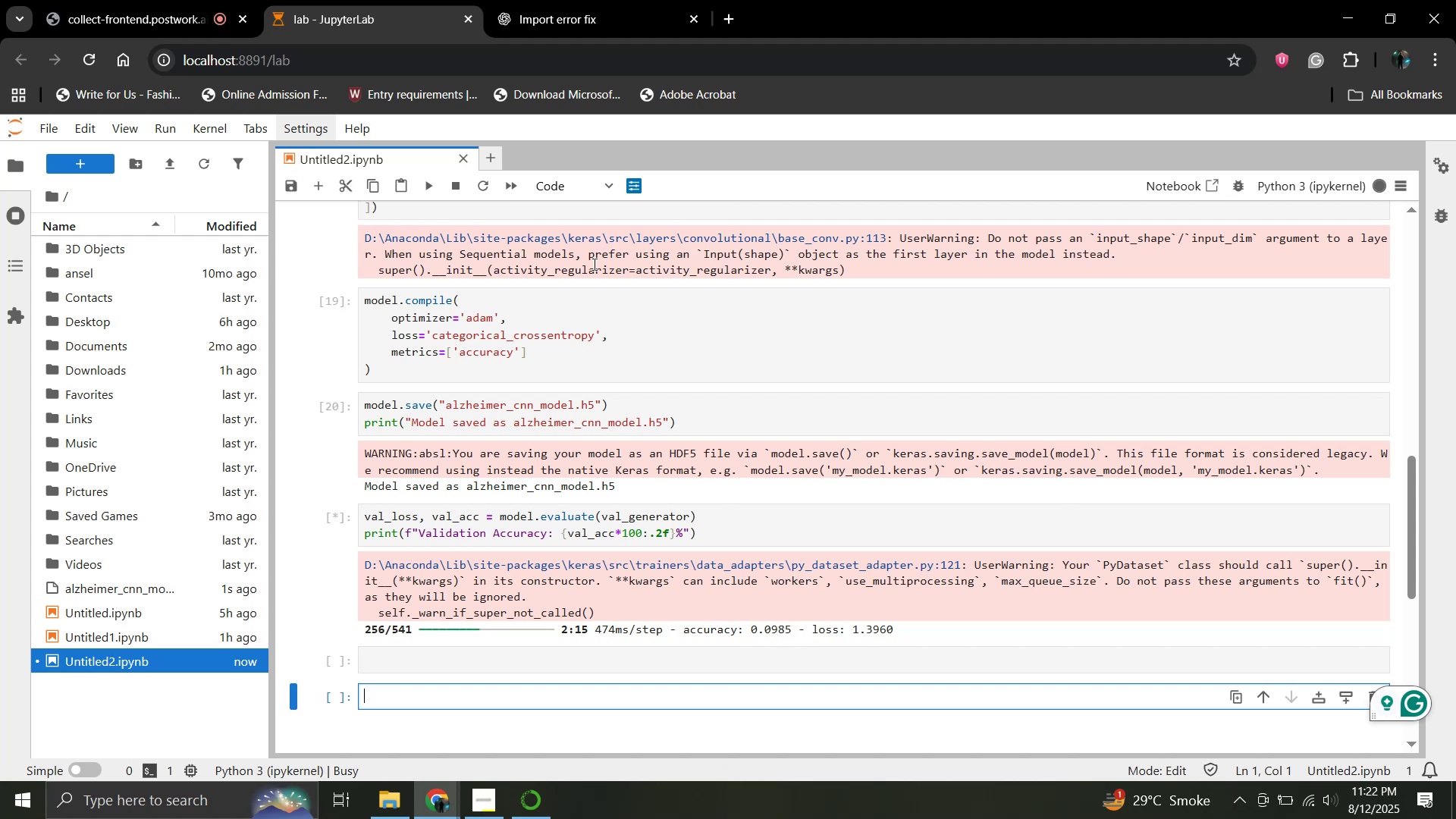 
mouse_move([424, 188])
 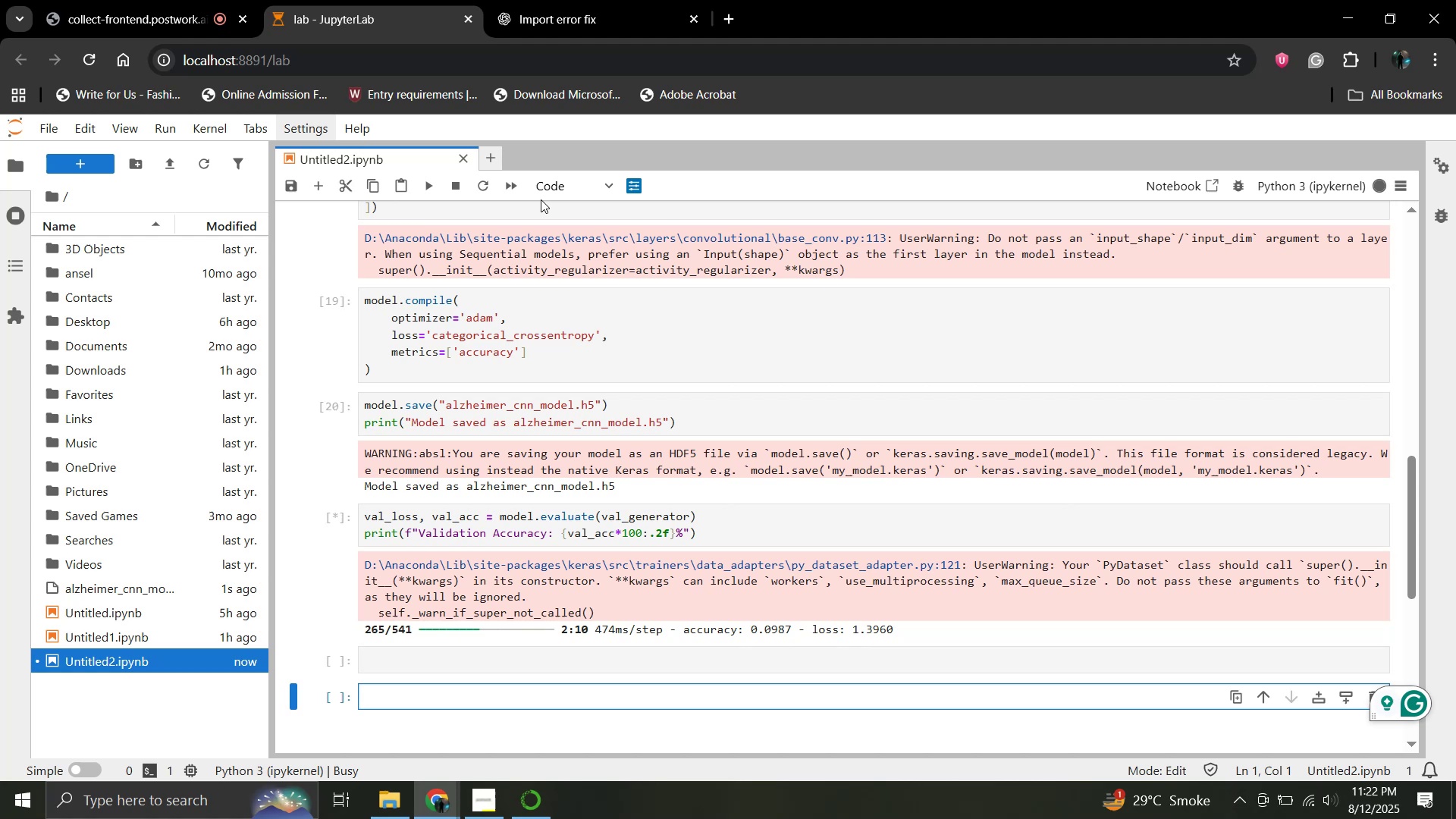 
mouse_move([508, 193])
 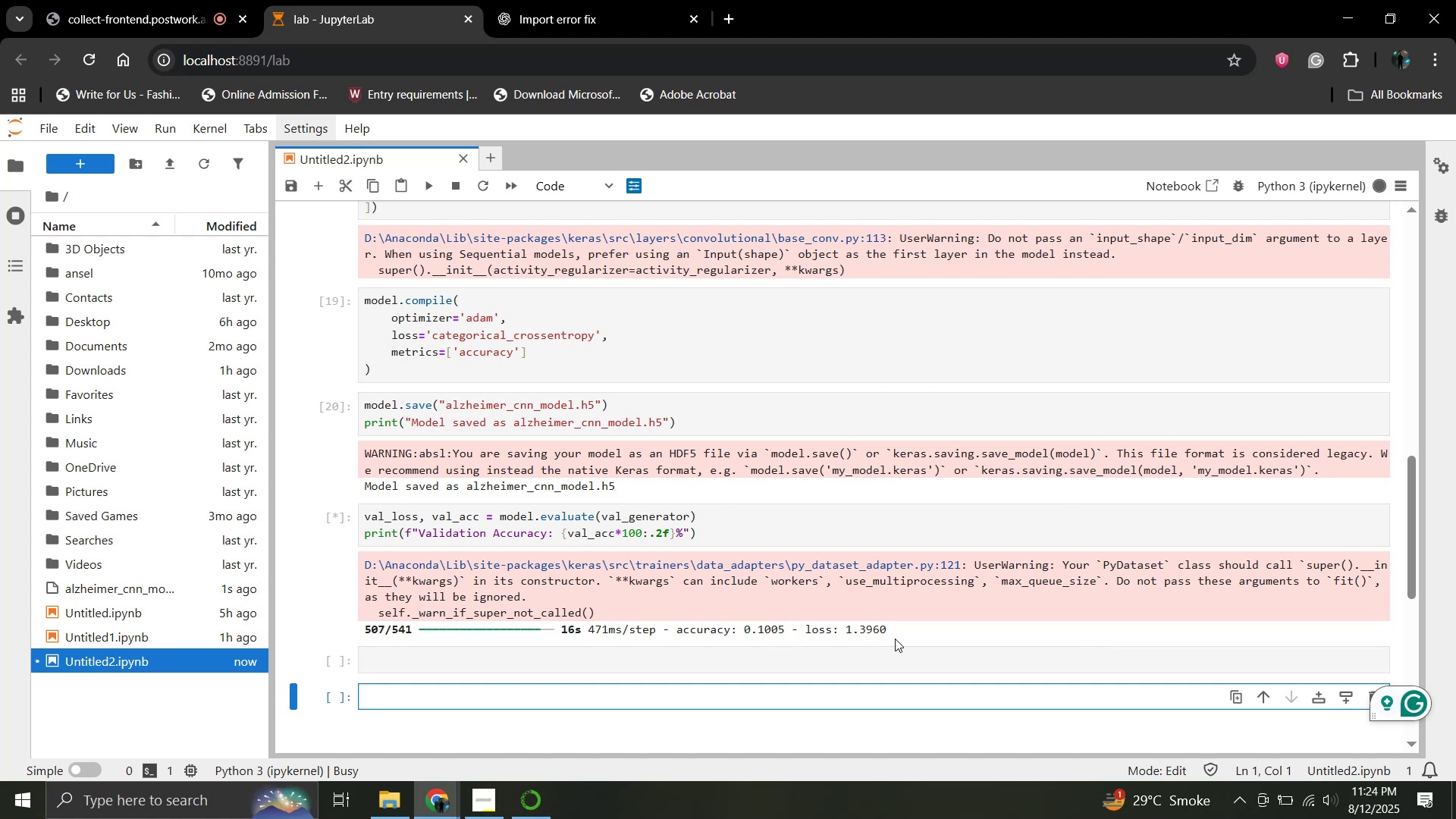 
wait(112.75)
 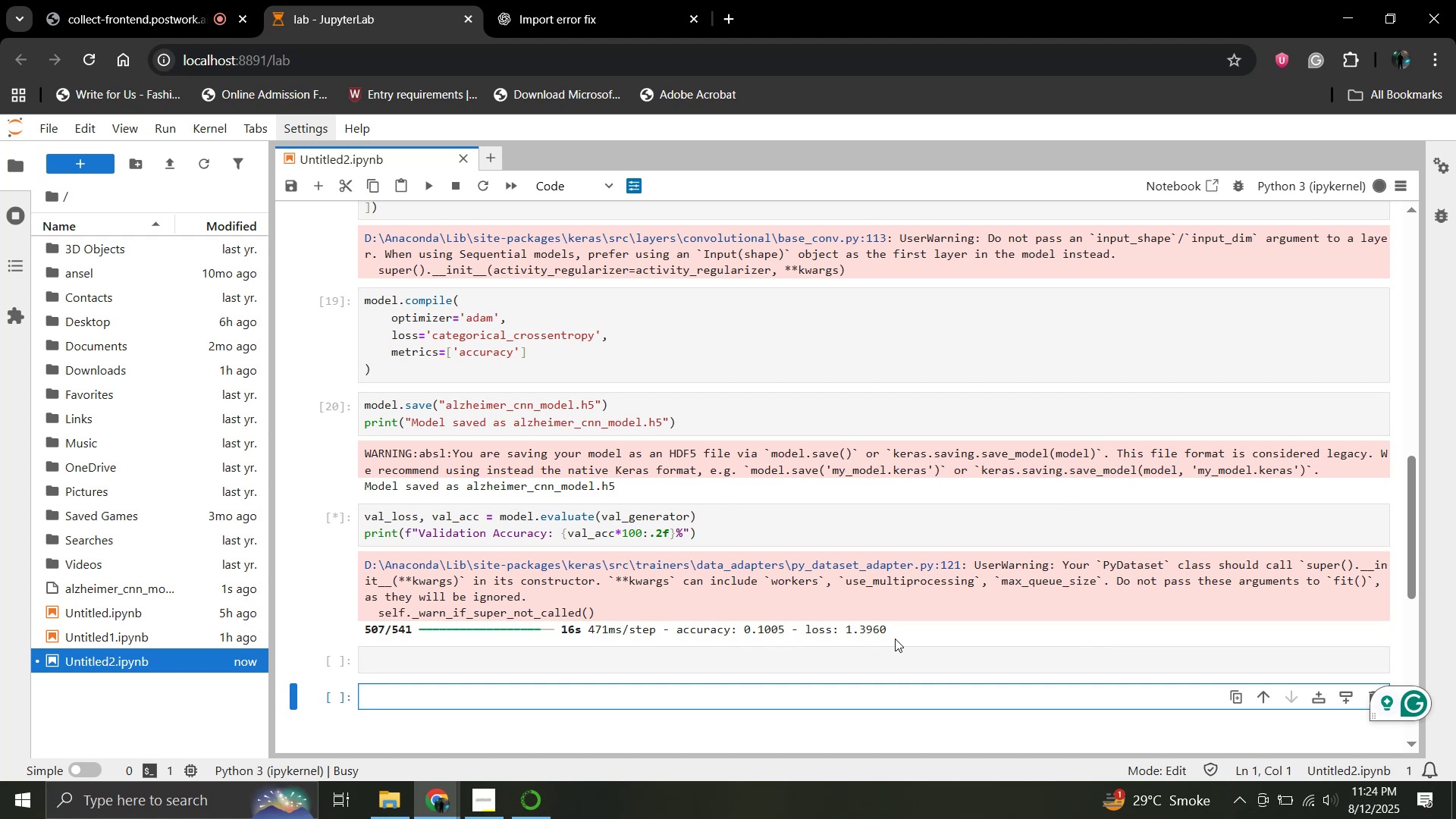 
scroll: coordinate [877, 541], scroll_direction: up, amount: 5.0
 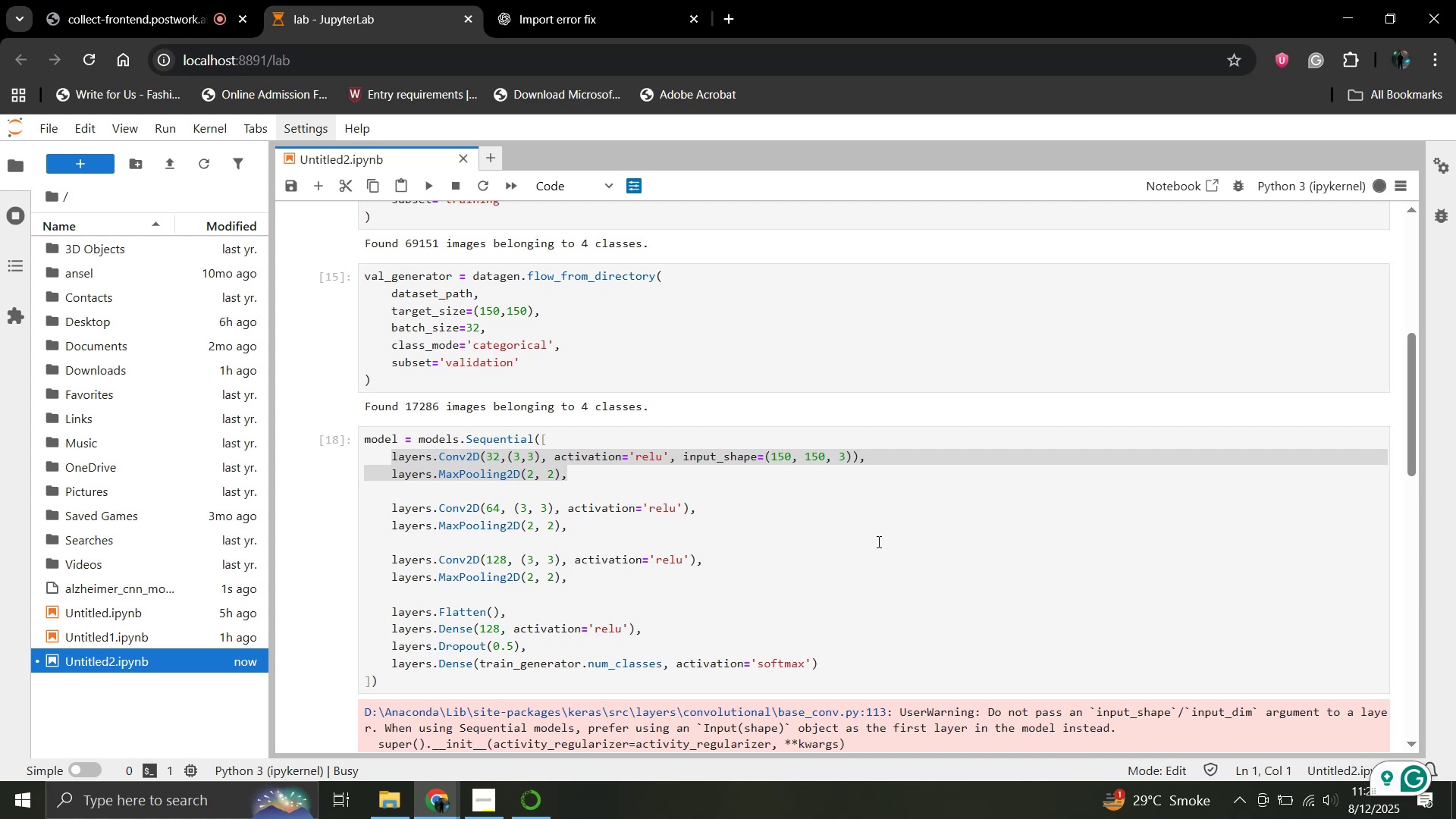 
scroll: coordinate [877, 541], scroll_direction: down, amount: 2.0
 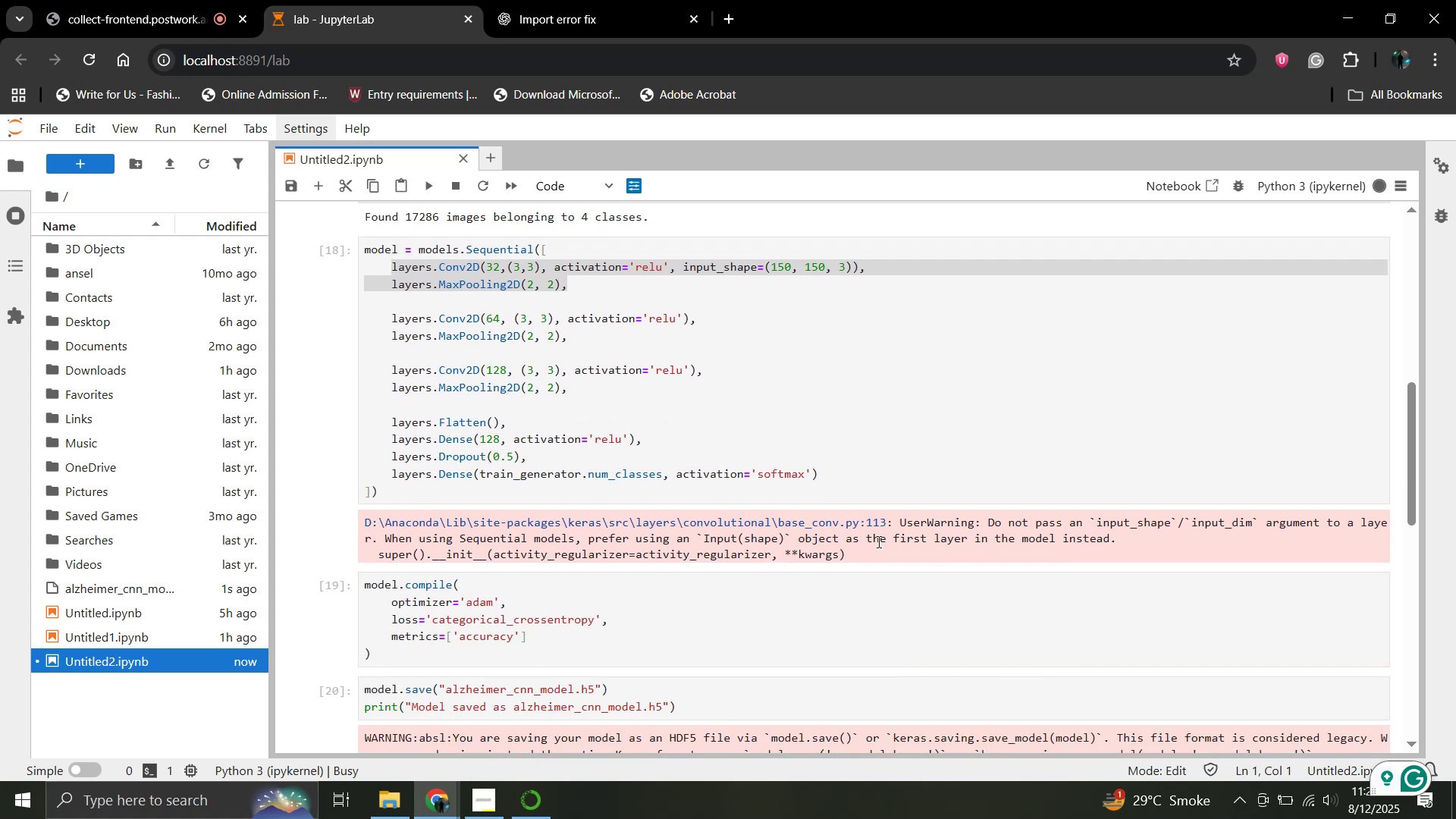 
scroll: coordinate [877, 541], scroll_direction: up, amount: 3.0
 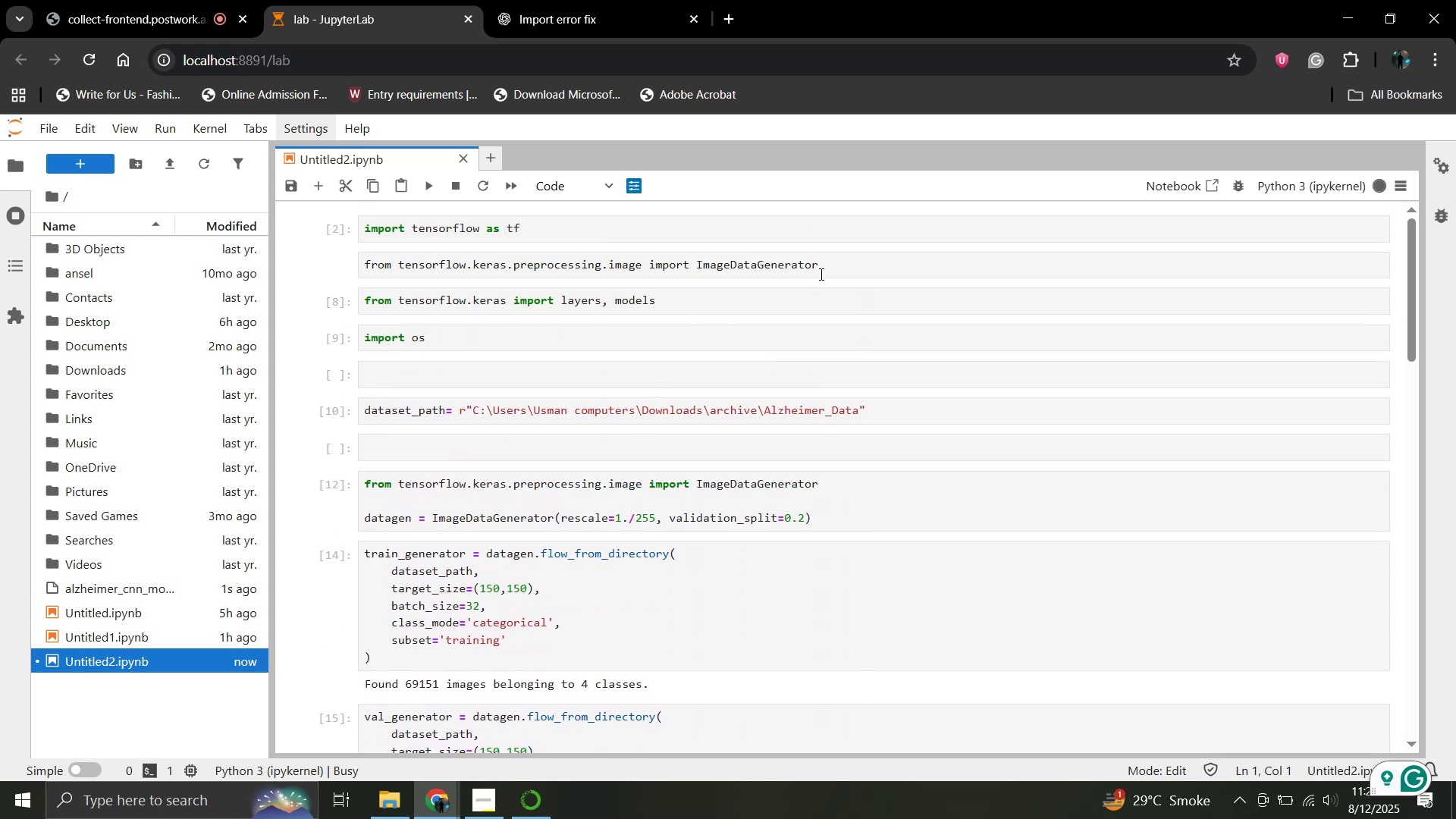 
left_click_drag(start_coordinate=[821, 270], to_coordinate=[397, 261])
 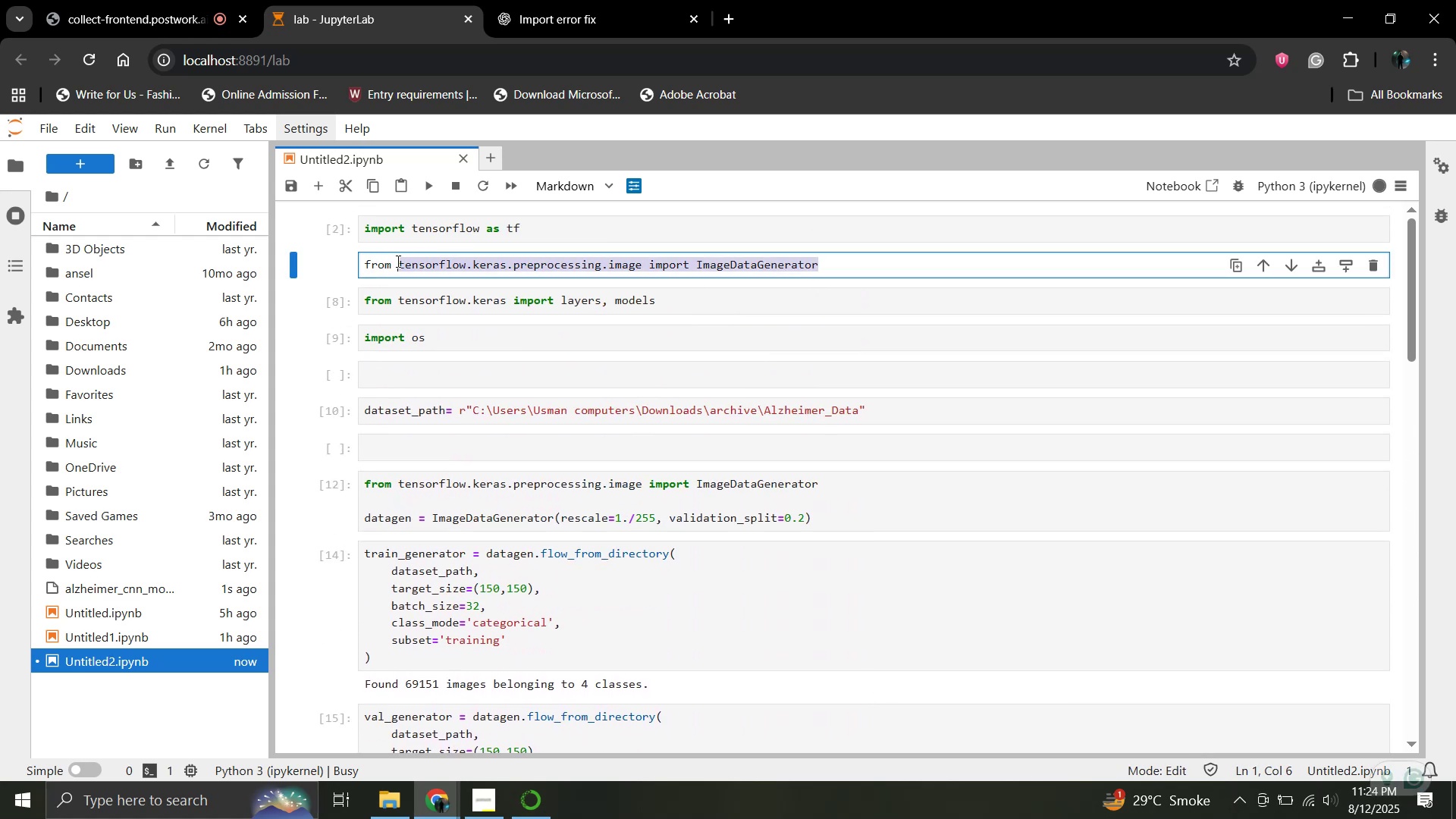 
left_click_drag(start_coordinate=[397, 261], to_coordinate=[369, 267])
 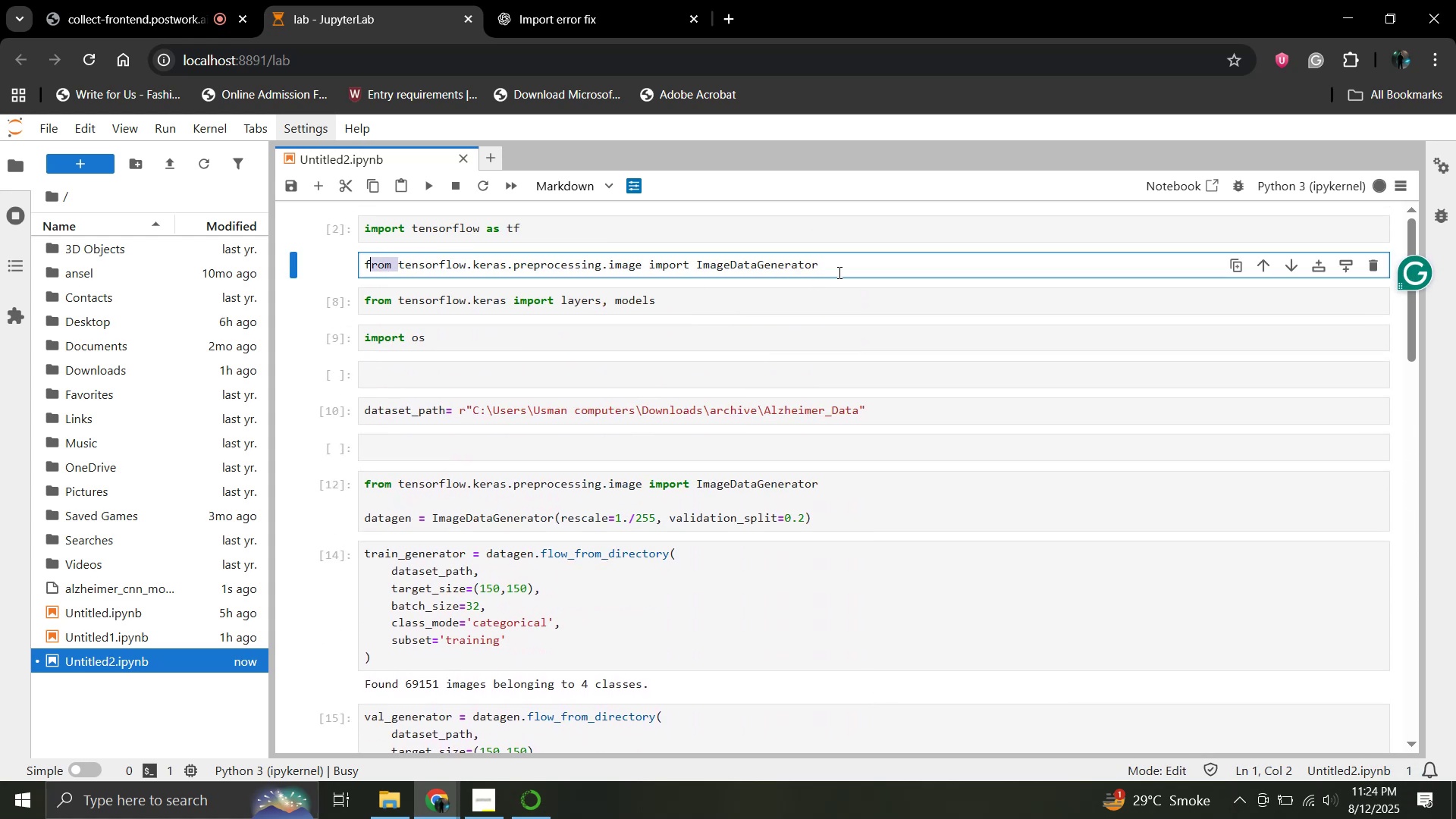 
left_click_drag(start_coordinate=[830, 268], to_coordinate=[360, 265])
 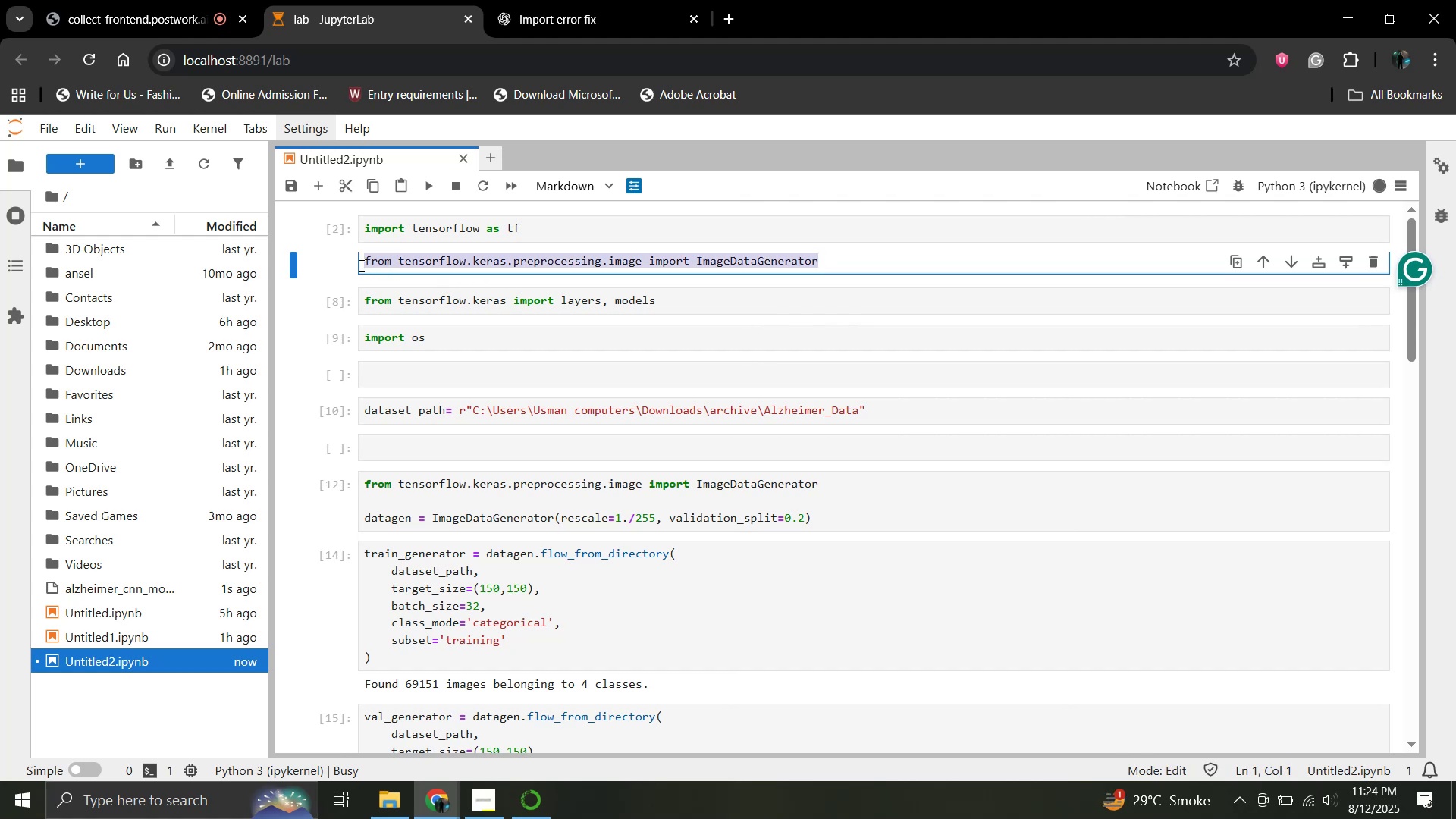 
key(Backspace)
 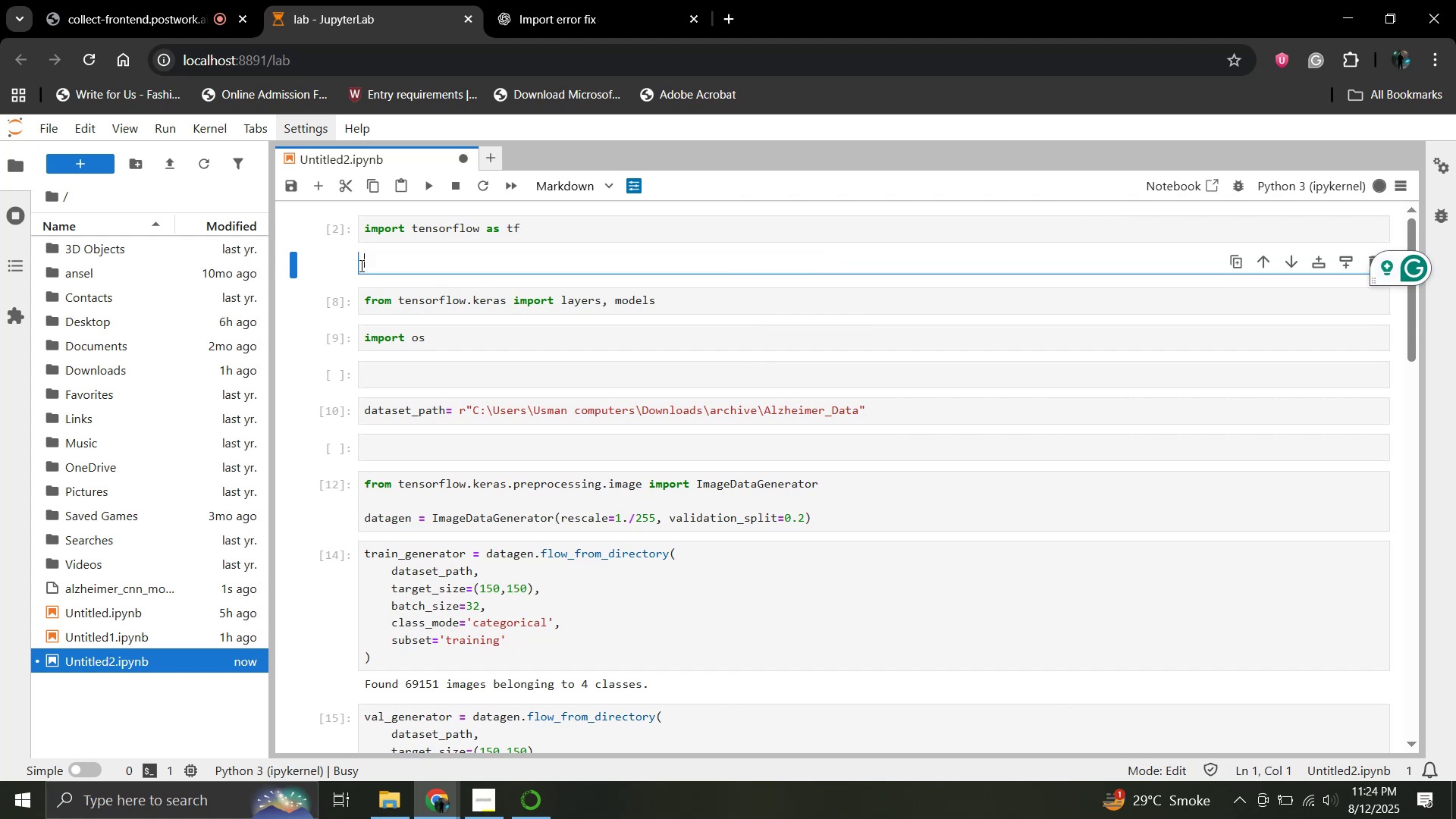 
key(Backspace)
 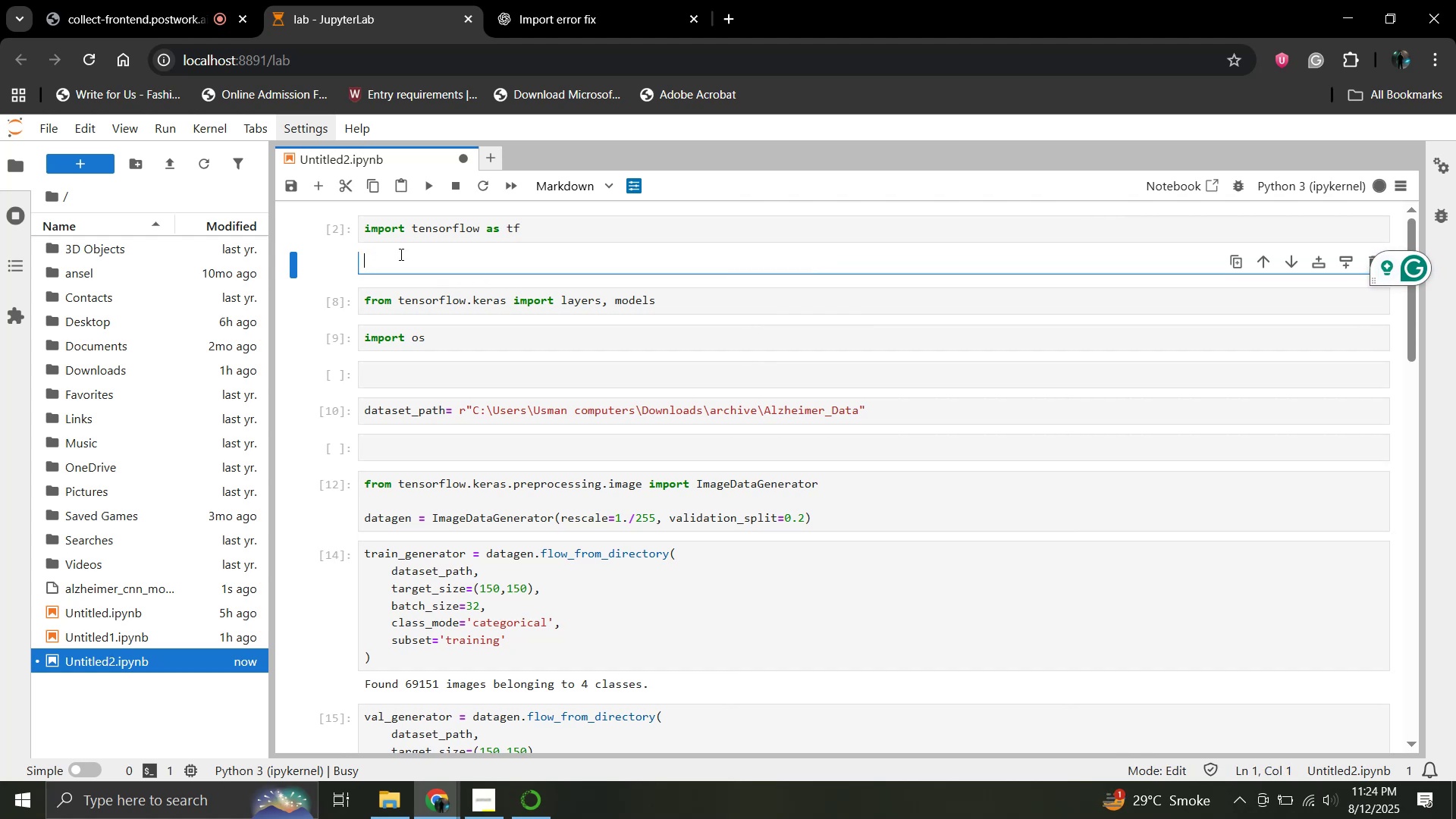 
scroll: coordinate [557, 457], scroll_direction: down, amount: 10.0
 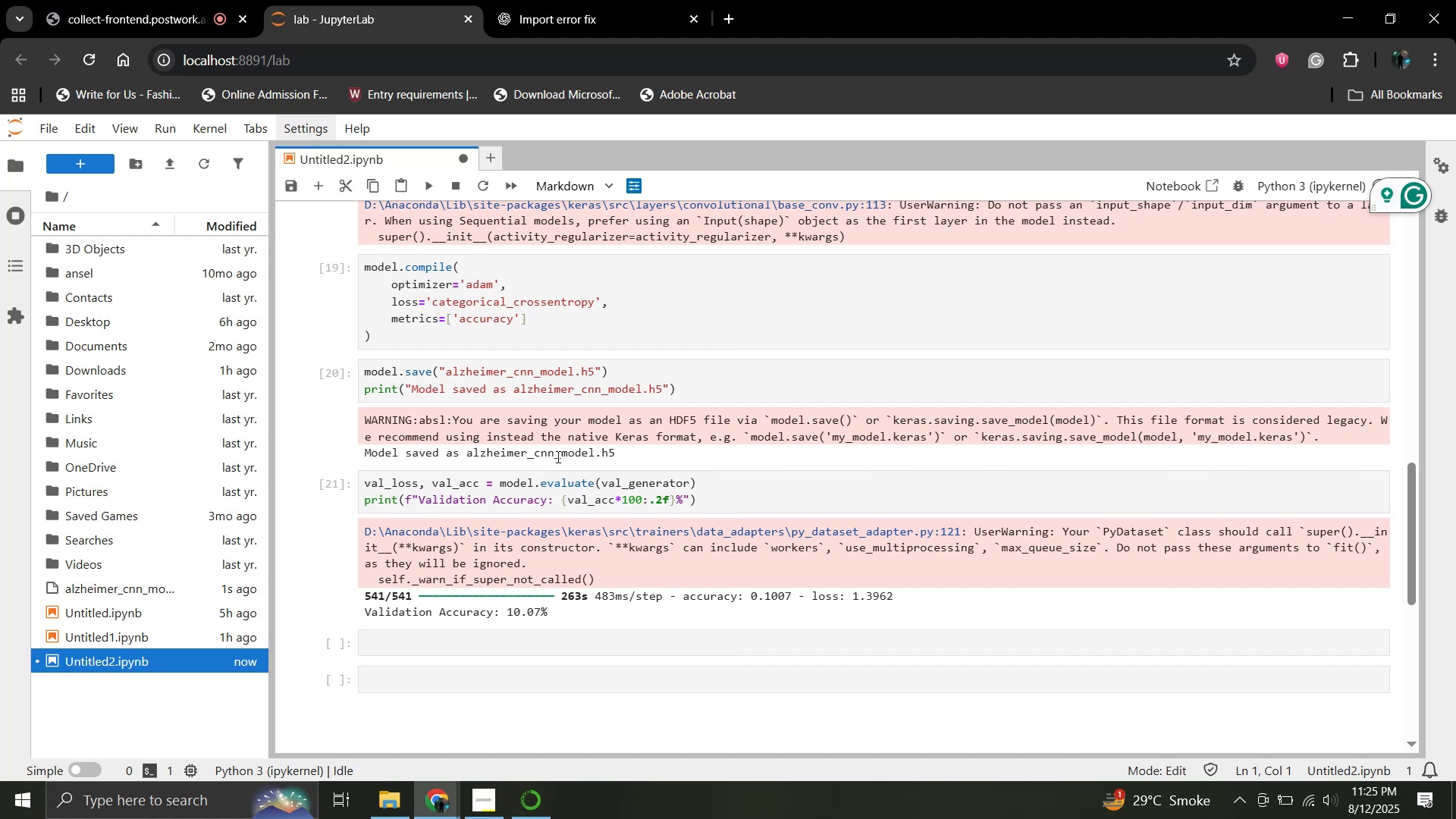 
wait(49.6)
 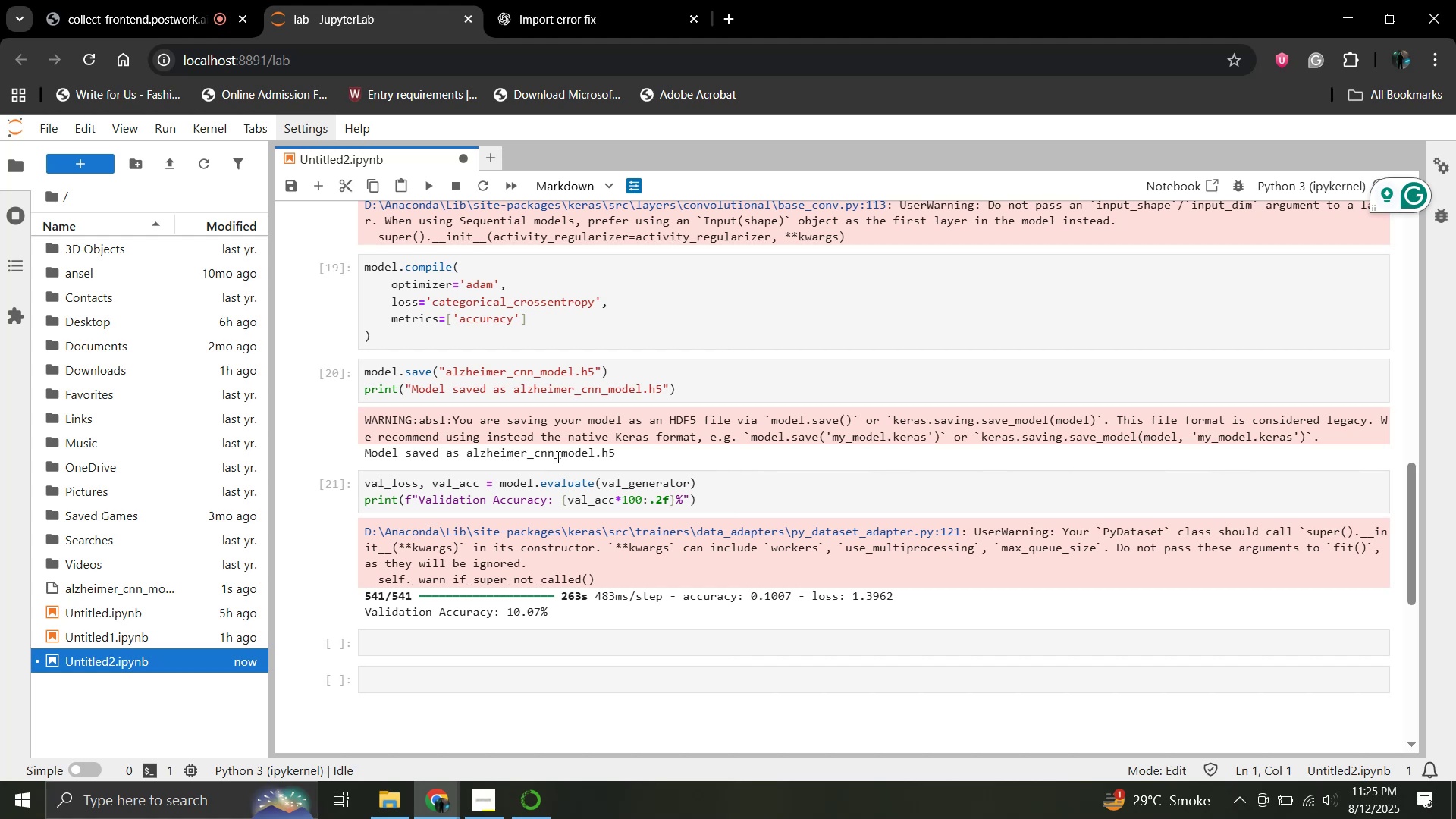 
left_click([575, 0])
 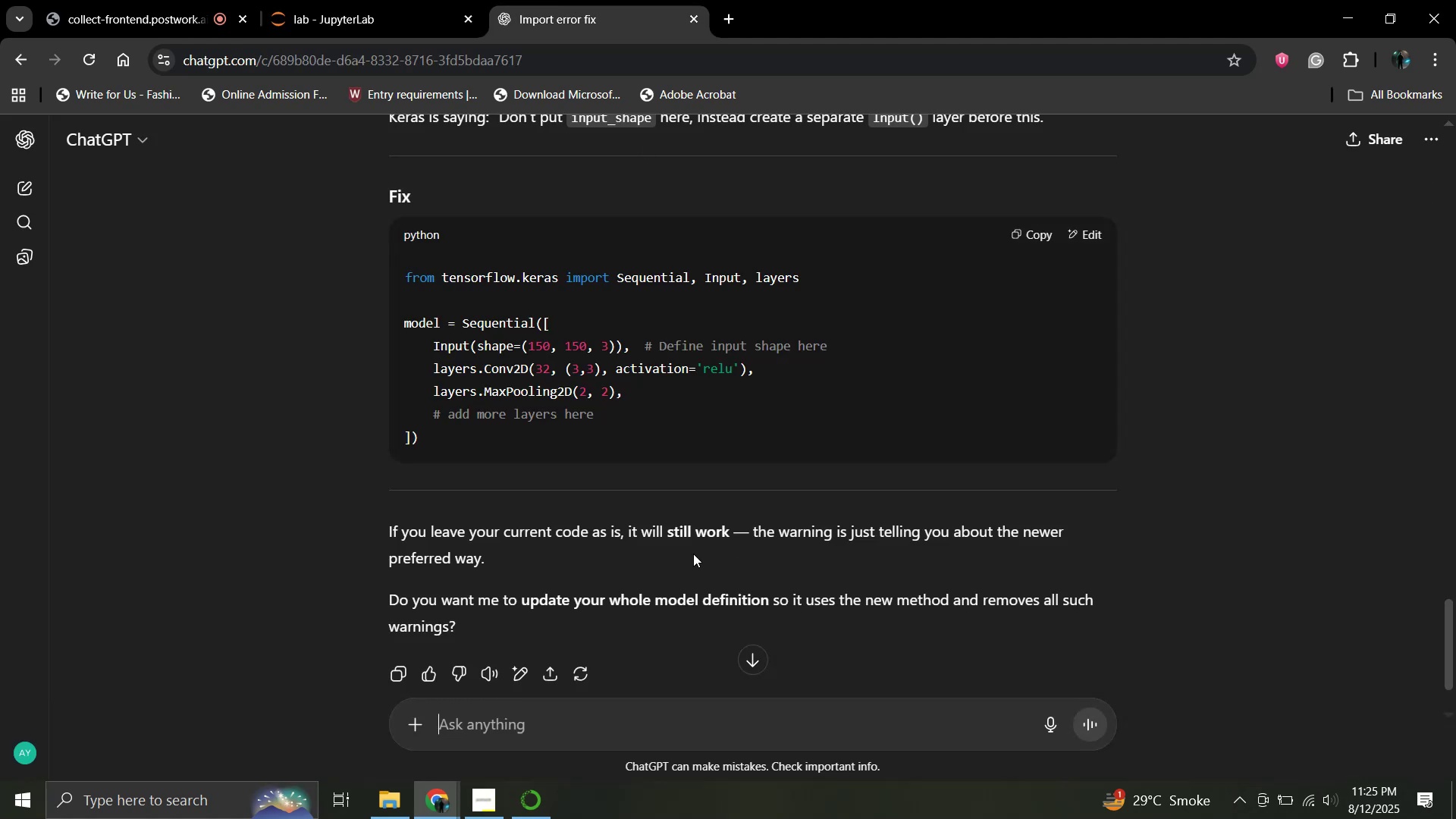 
scroll: coordinate [674, 542], scroll_direction: down, amount: 7.0
 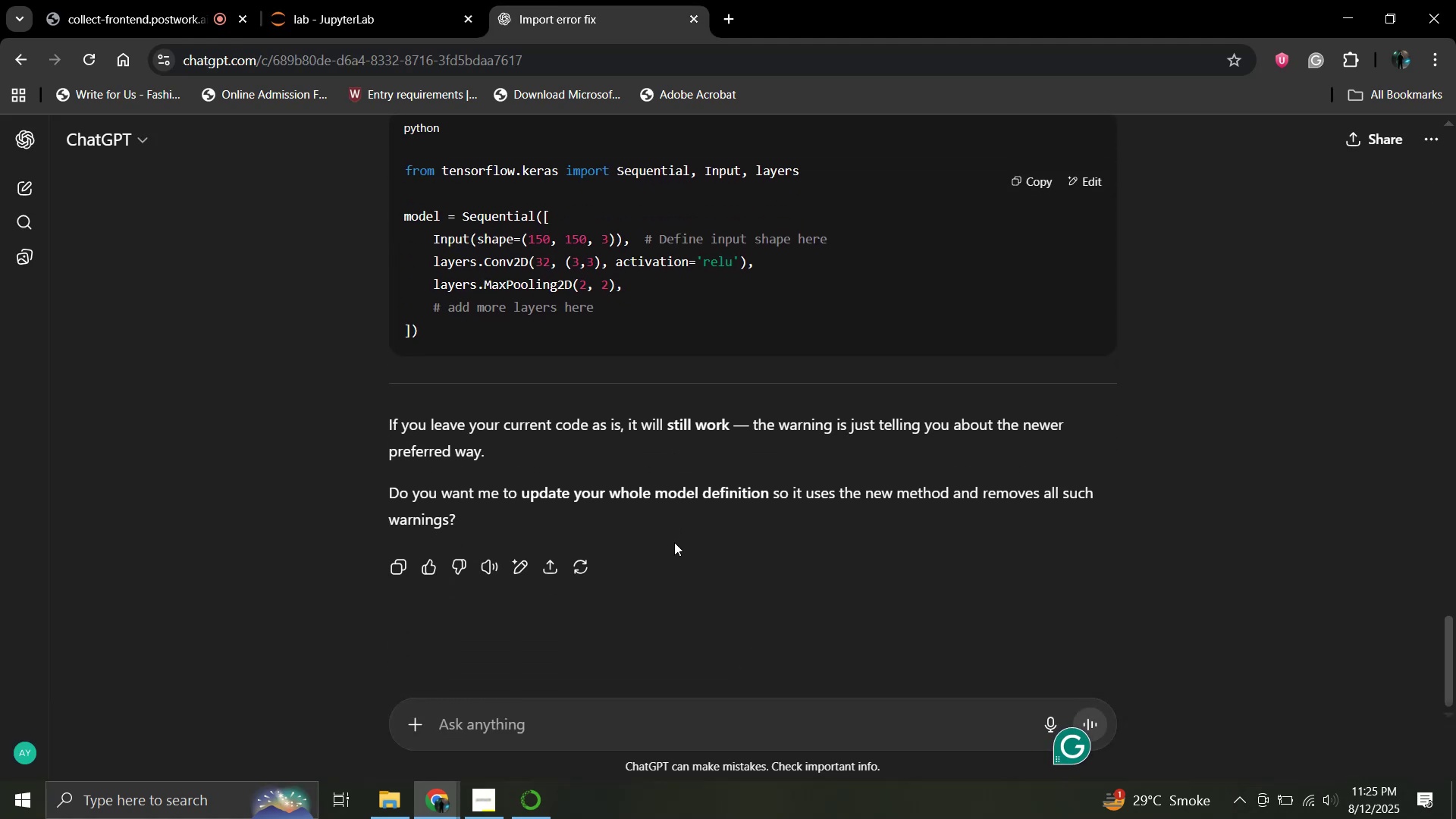 
wait(5.29)
 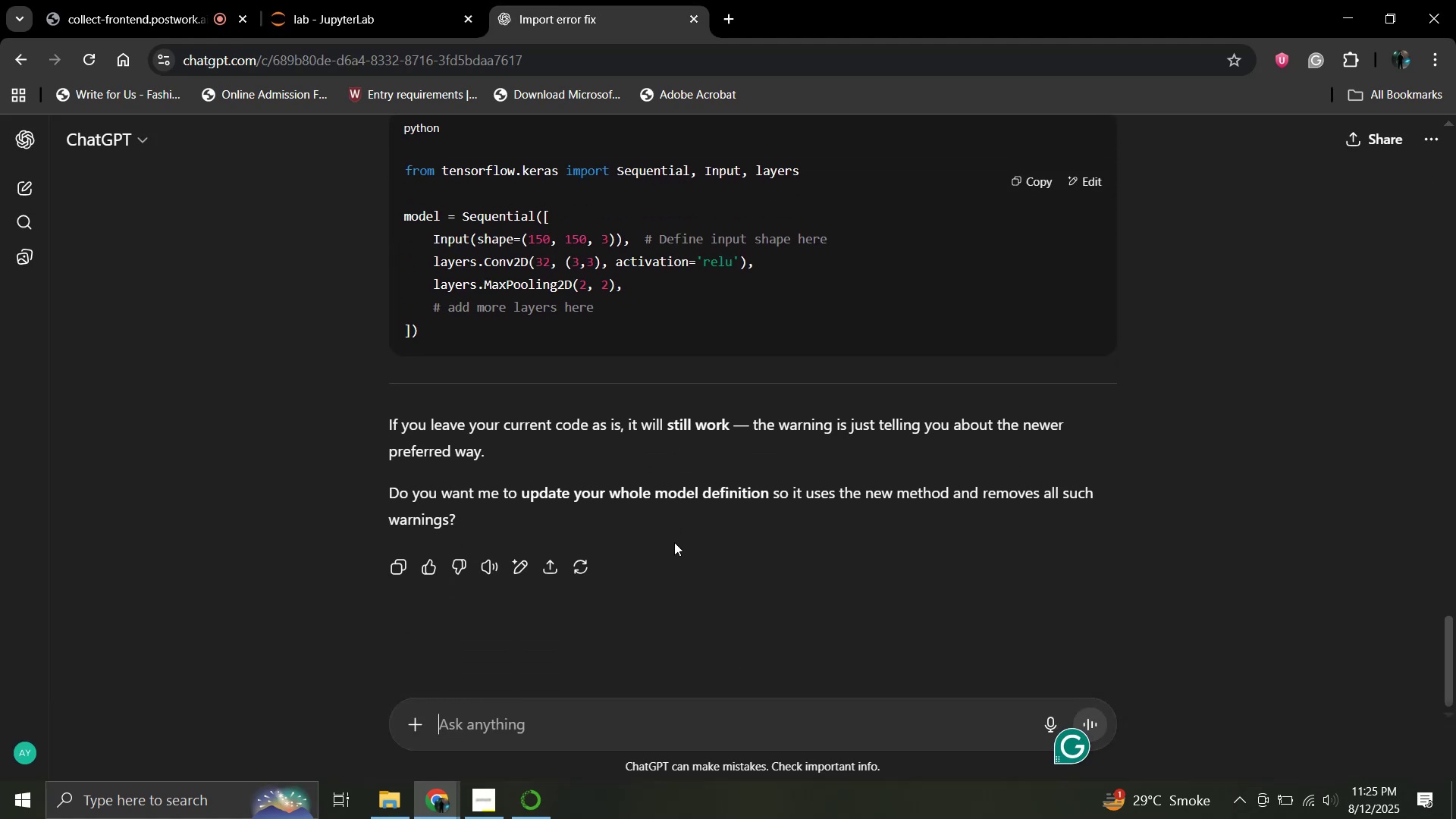 
scroll: coordinate [490, 452], scroll_direction: down, amount: 4.0
 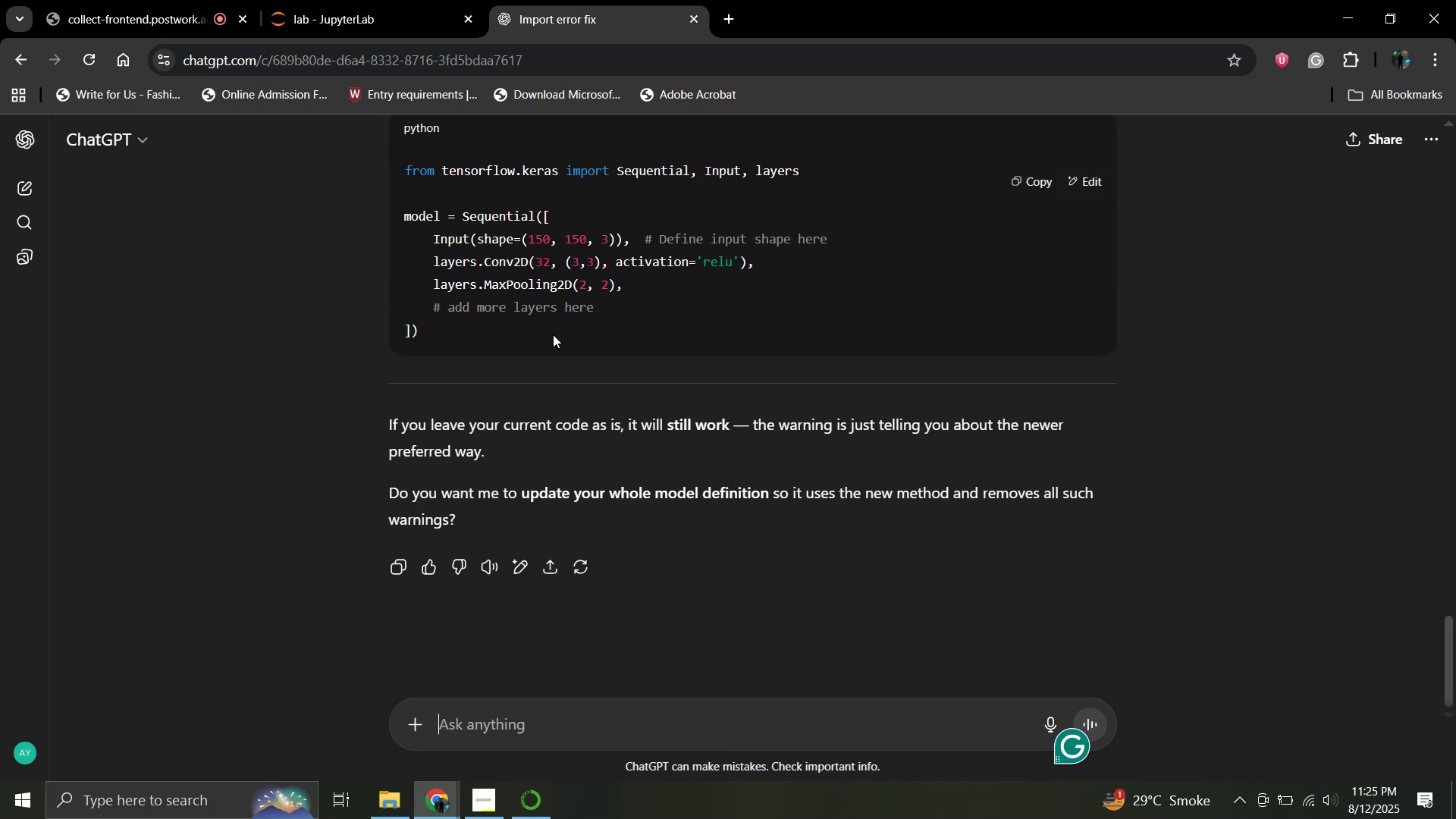 
wait(8.37)
 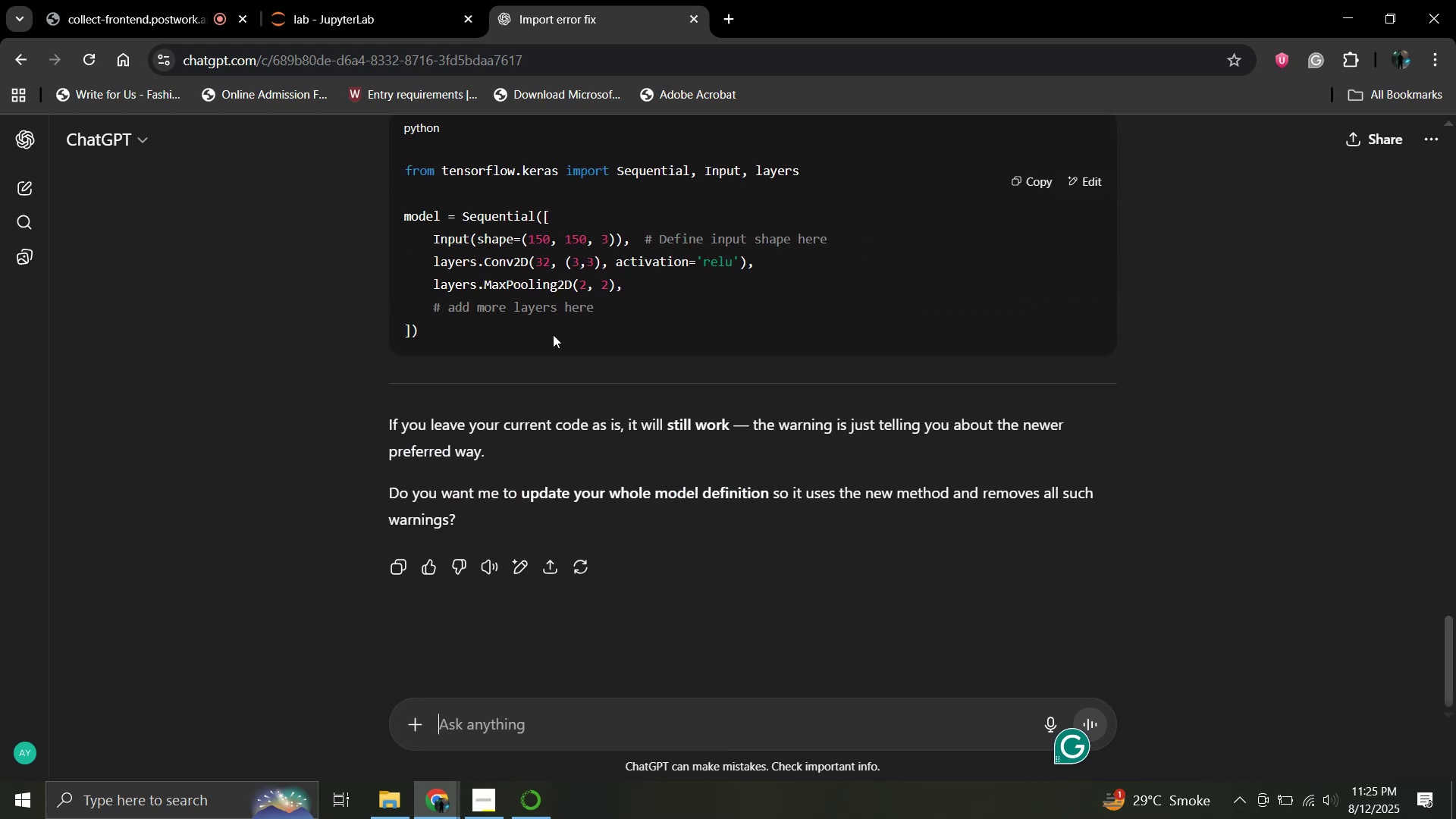 
left_click([306, 0])
 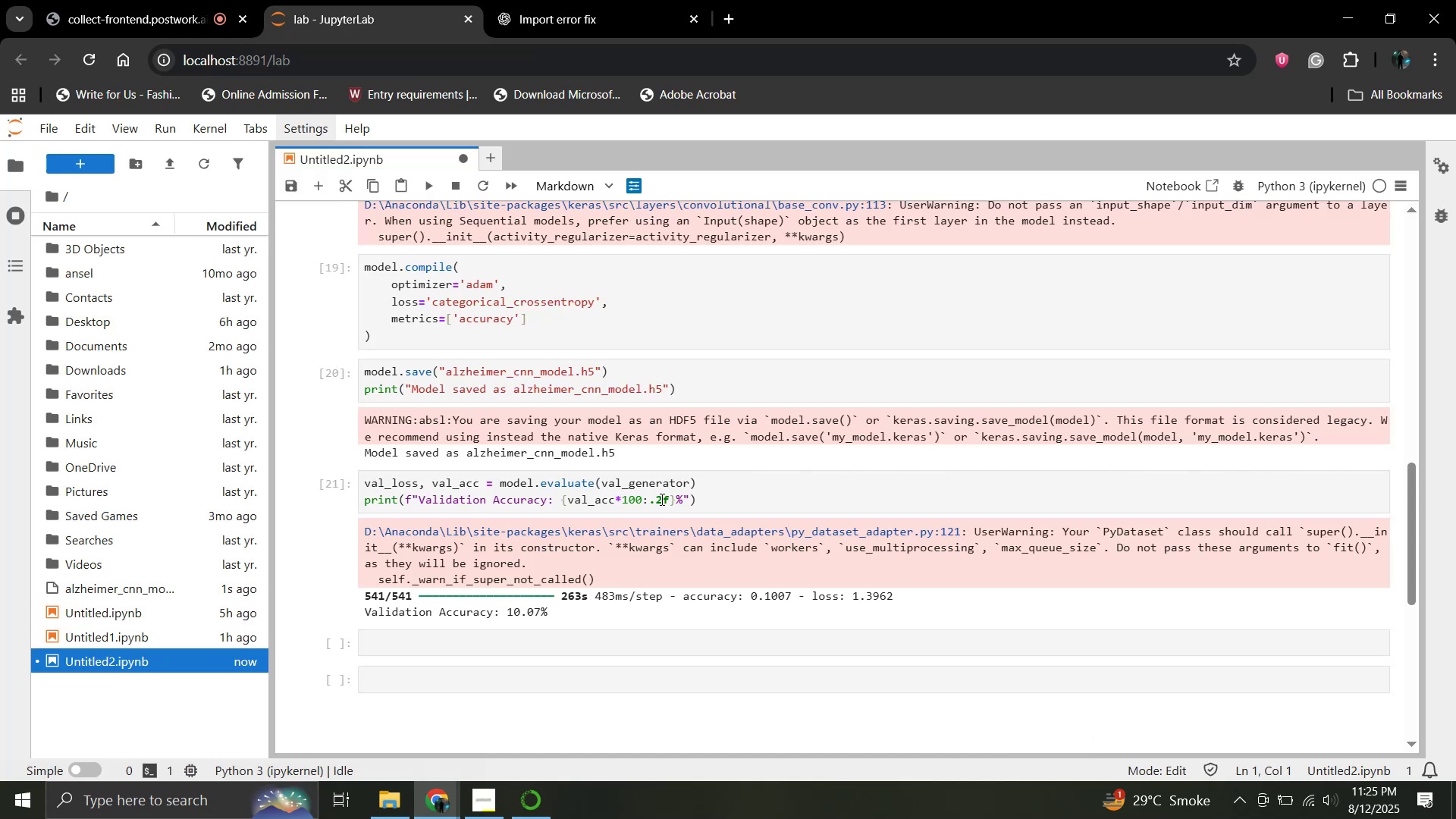 
wait(5.65)
 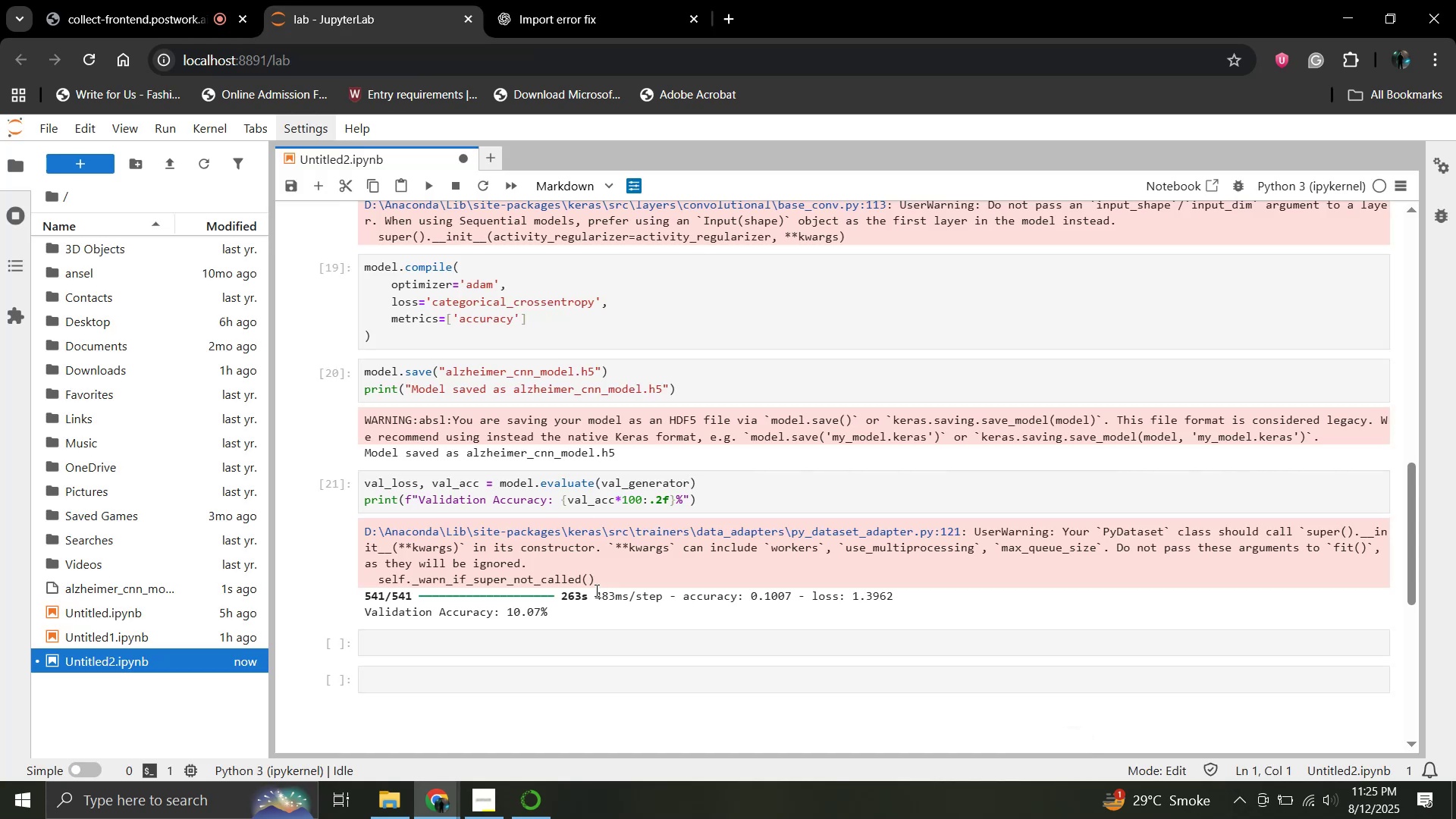 
scroll: coordinate [734, 507], scroll_direction: up, amount: 2.0
 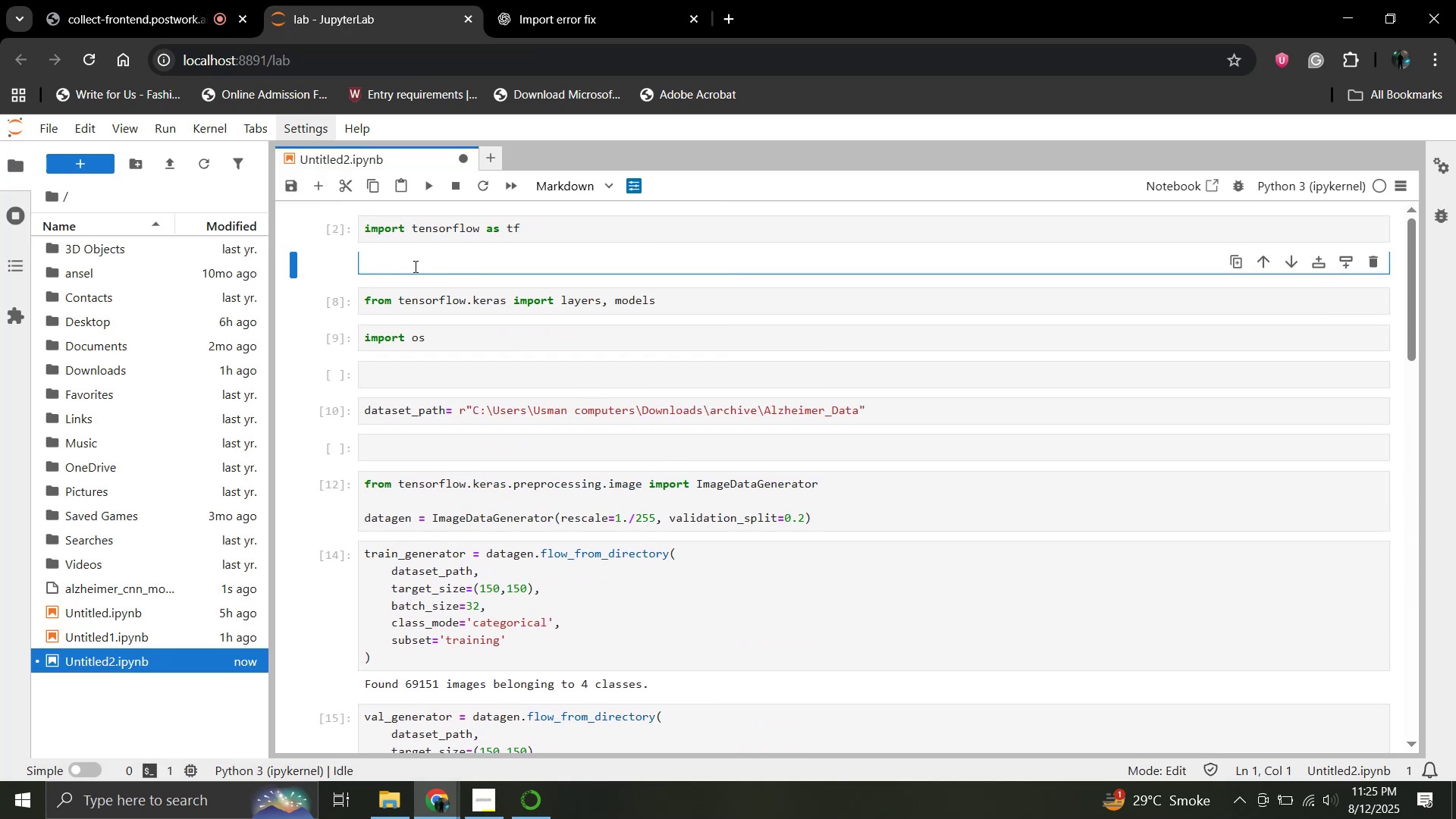 
left_click([413, 266])
 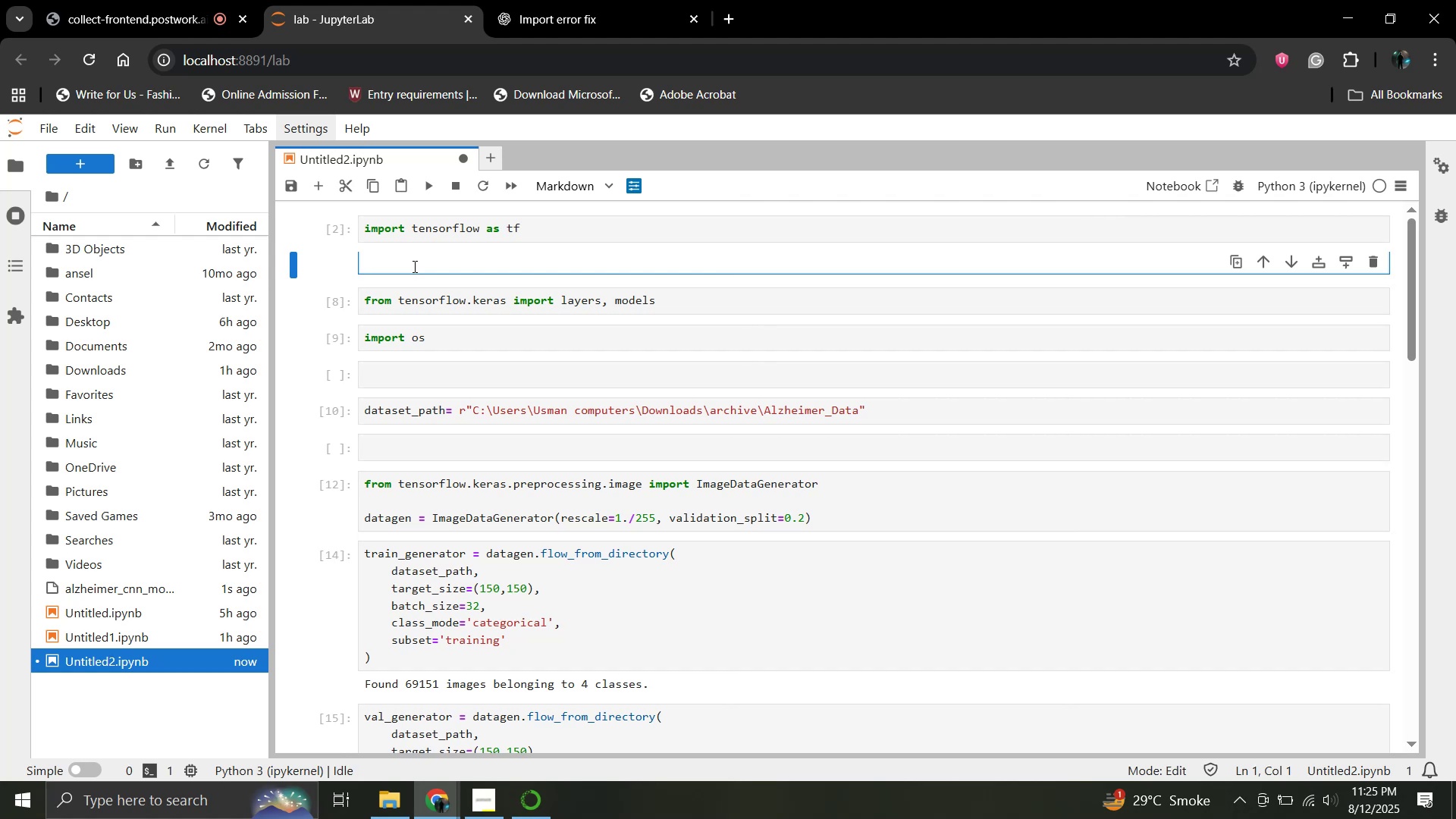 
key(Backspace)
 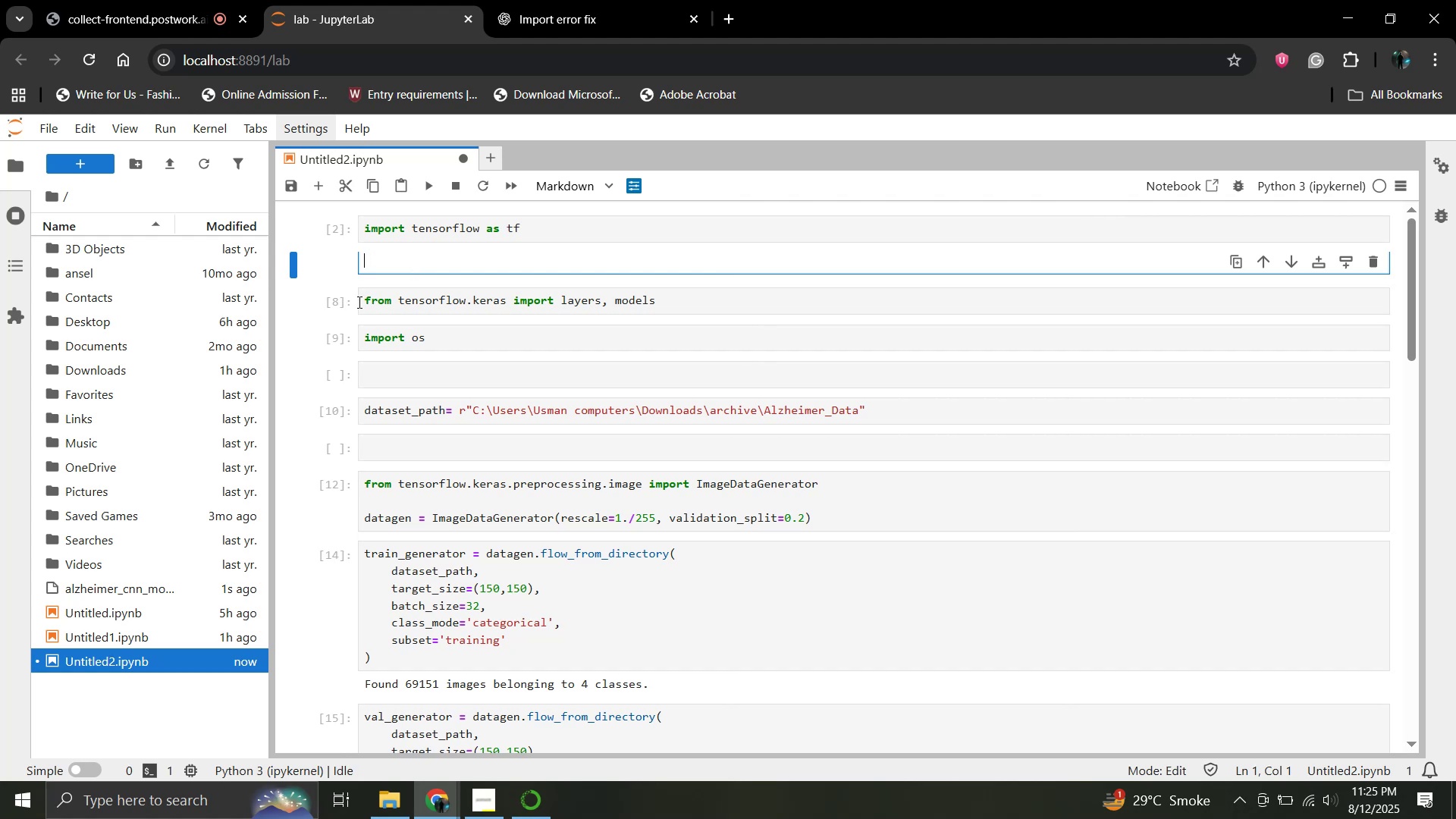 
left_click([364, 303])
 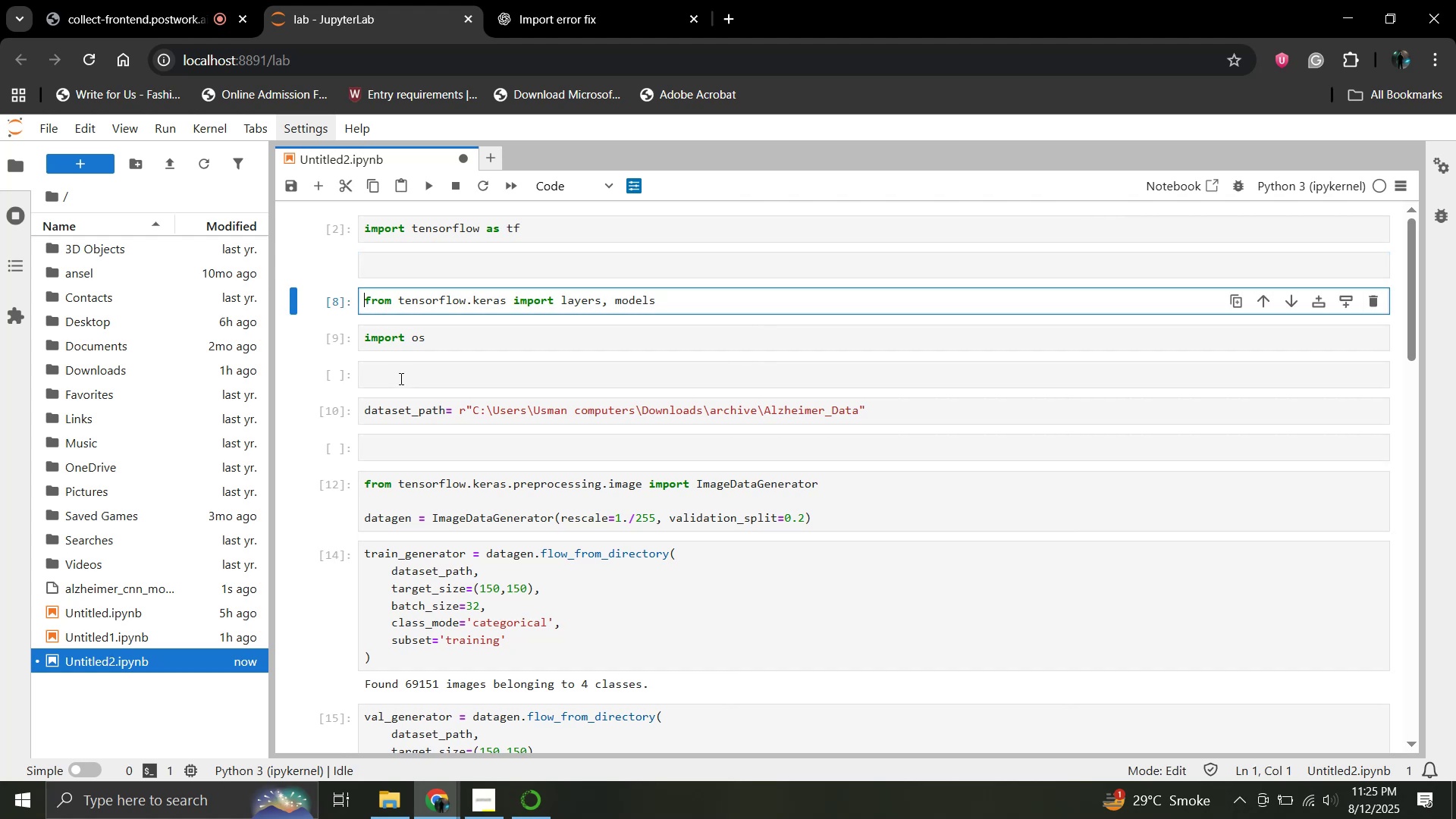 
key(Backspace)
 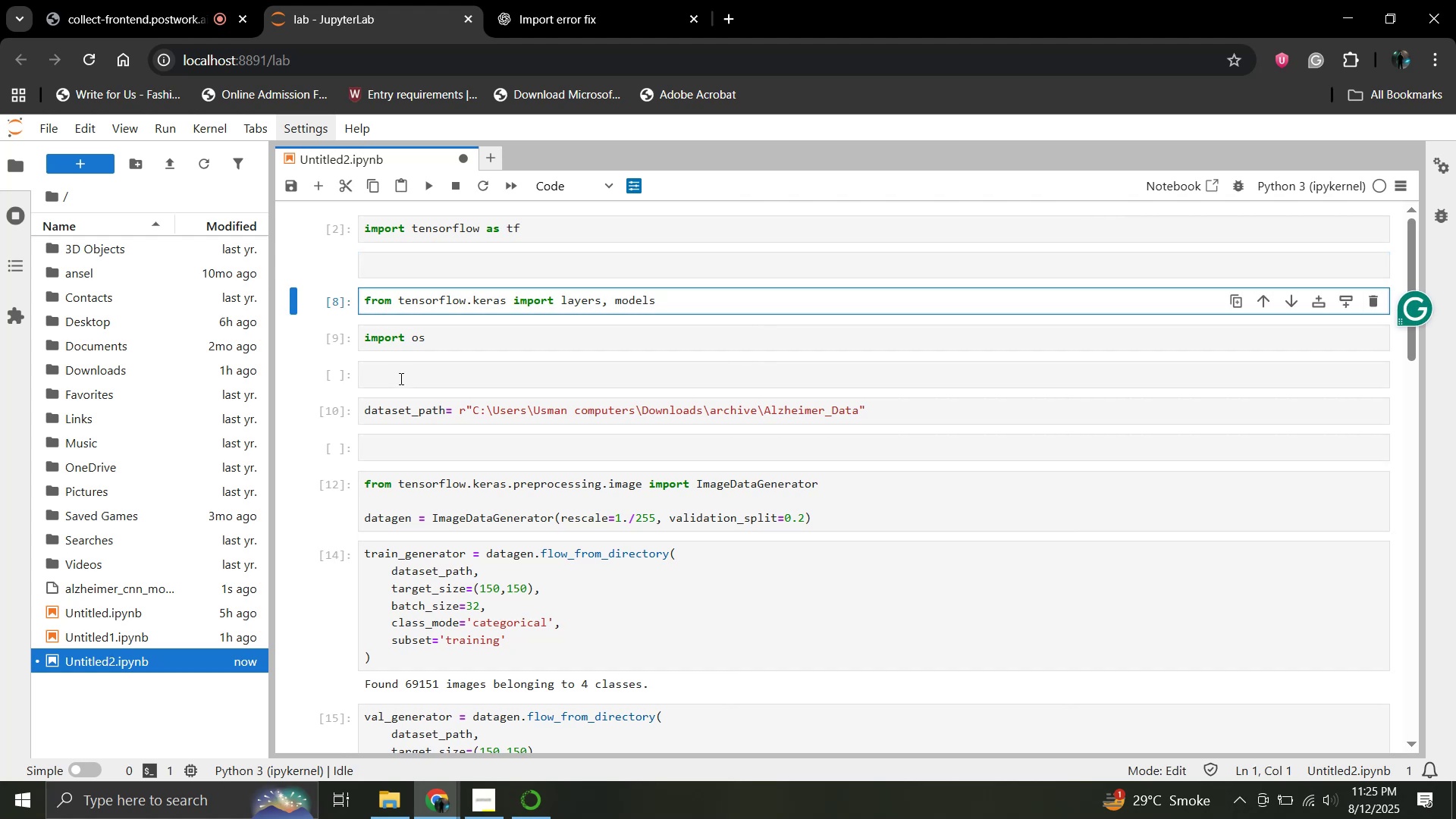 
key(Backspace)
 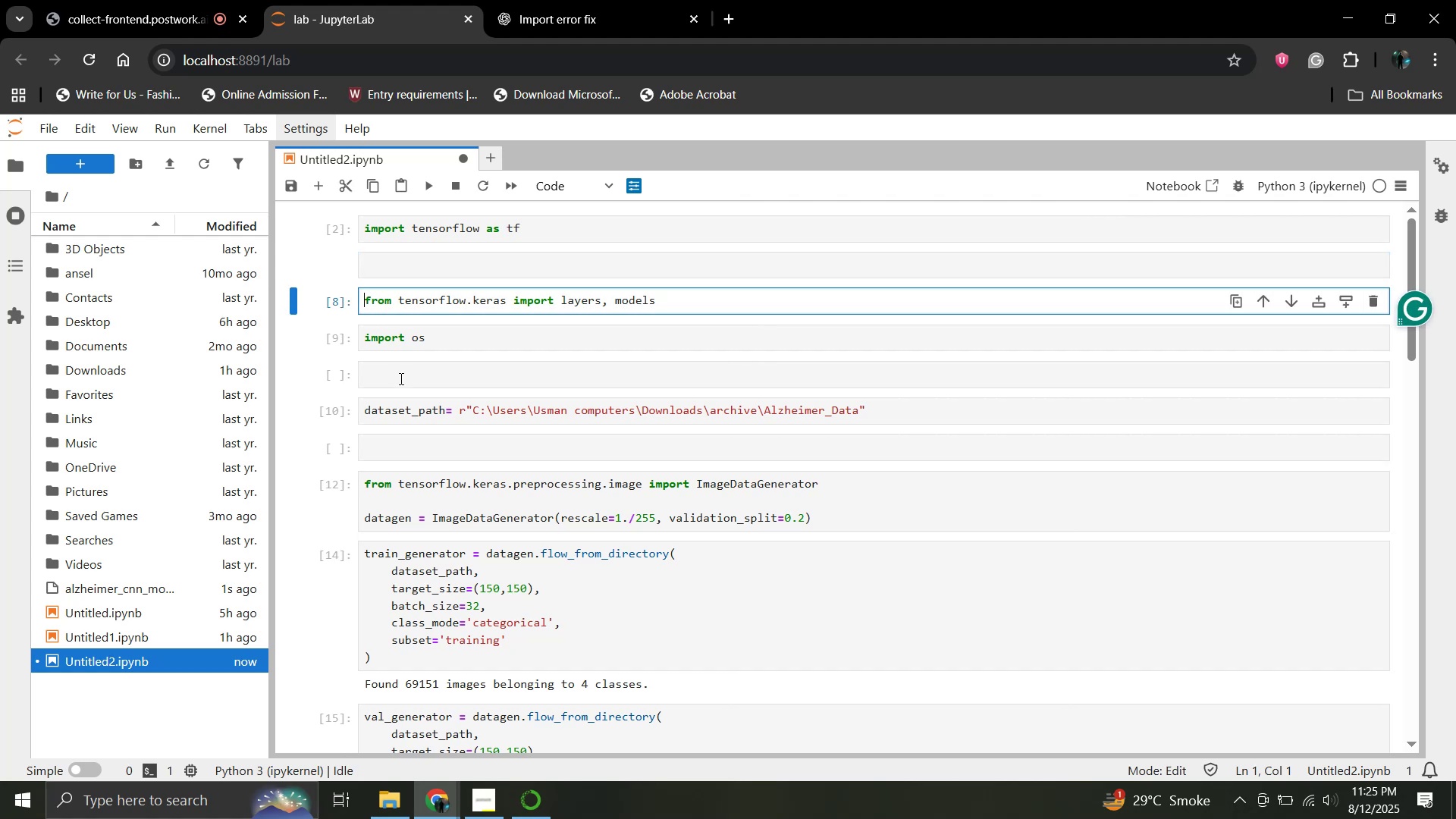 
key(Backspace)
 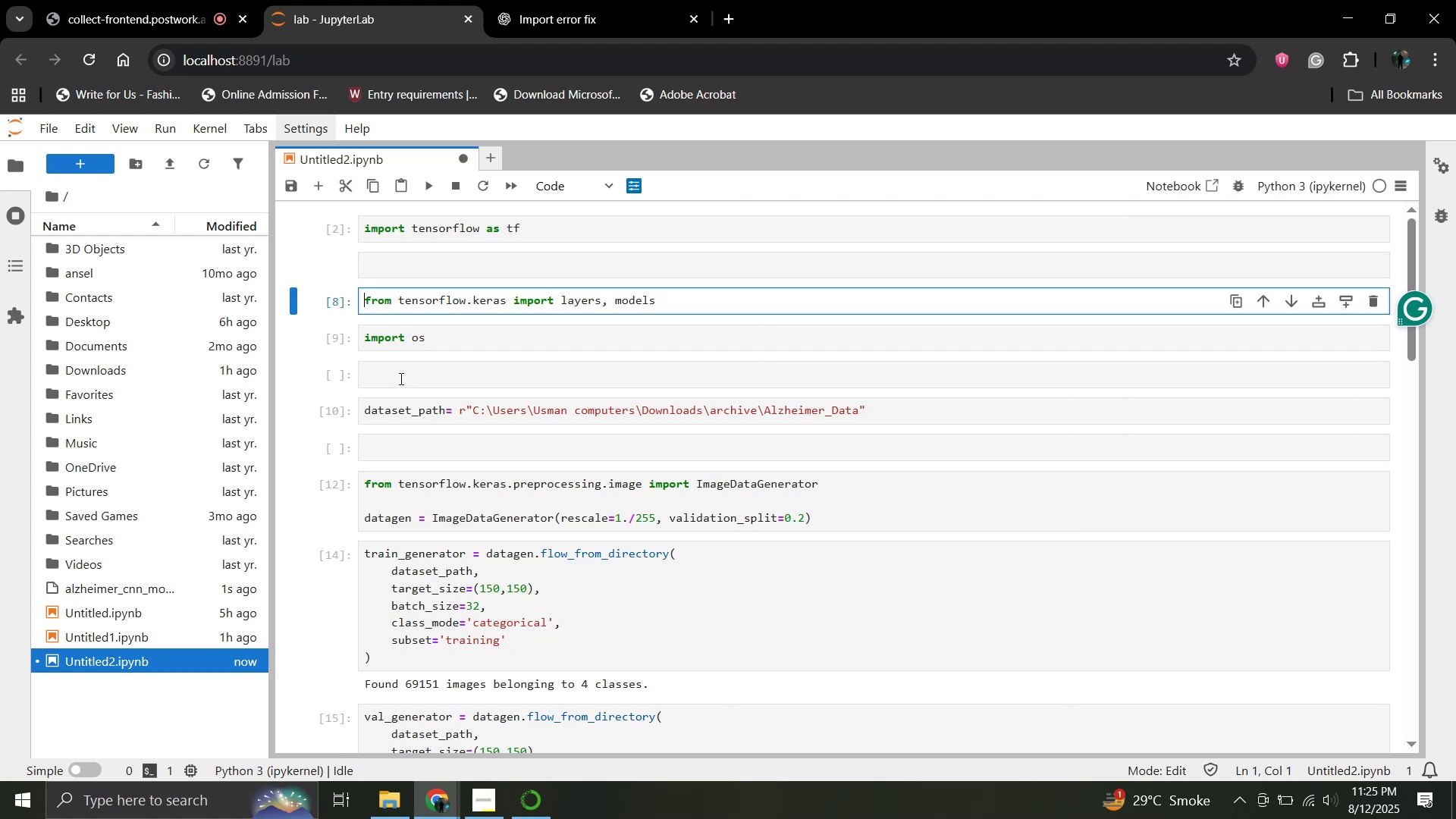 
key(Backspace)
 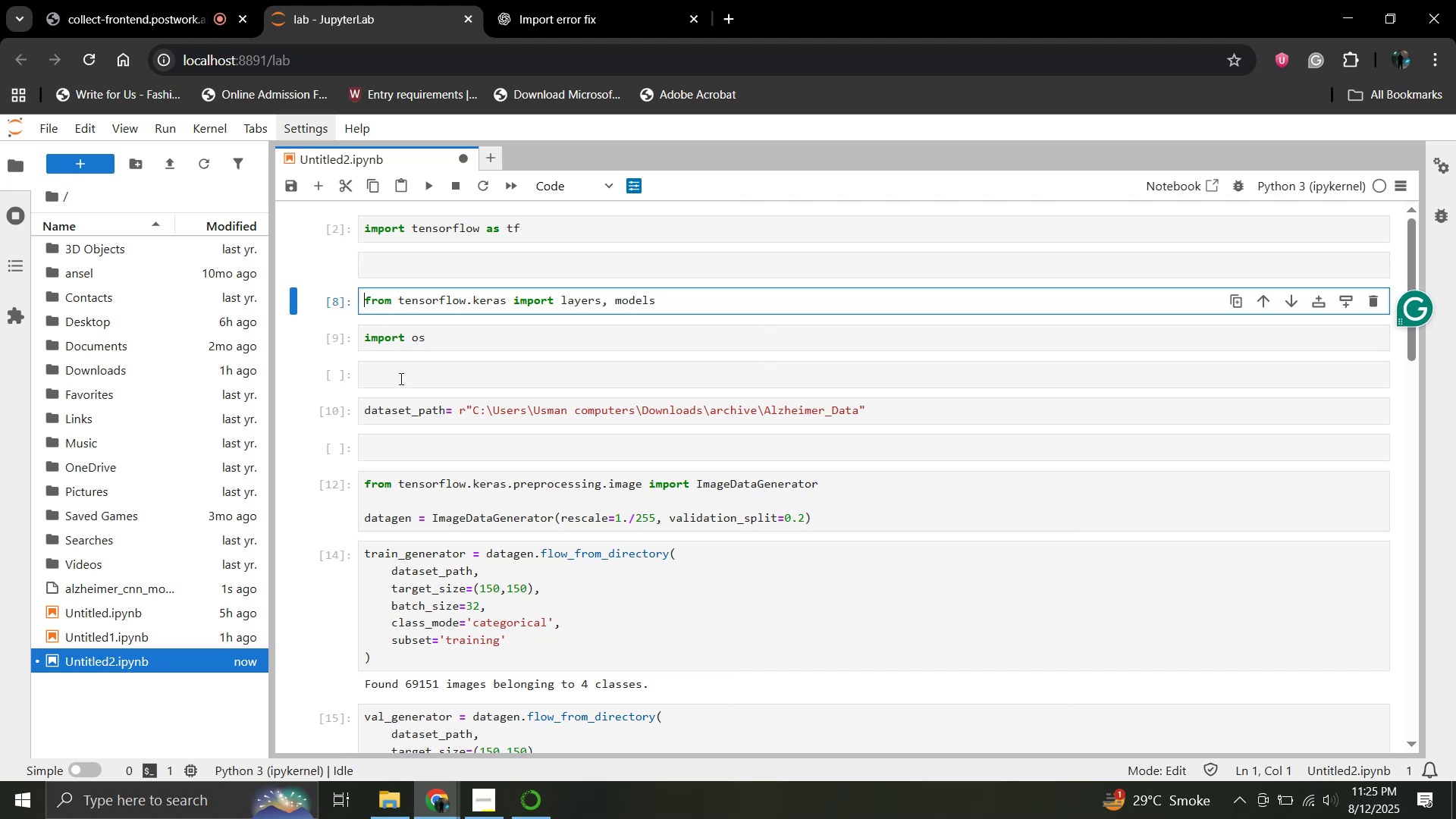 
key(Backspace)
 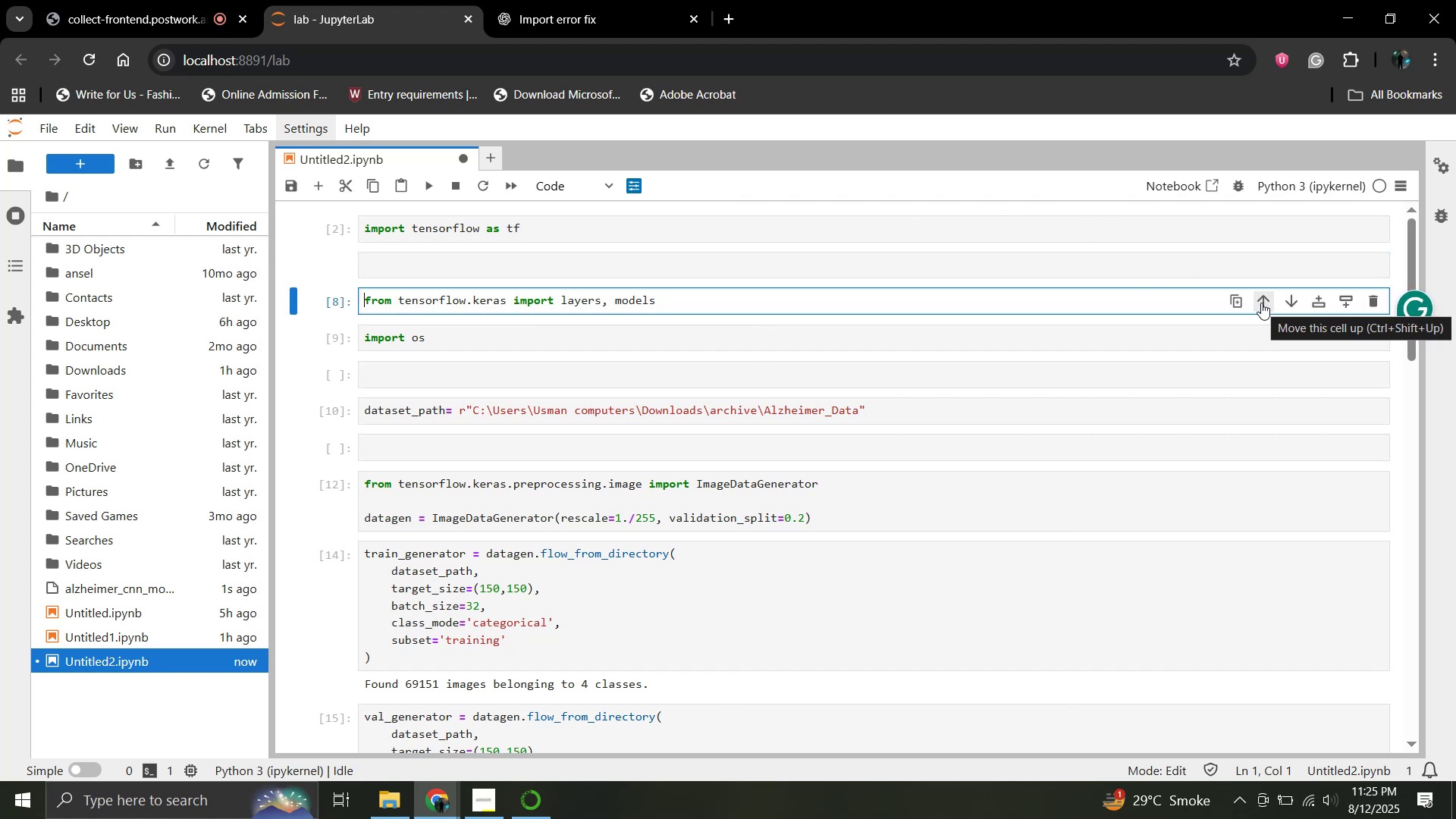 
left_click([1261, 303])
 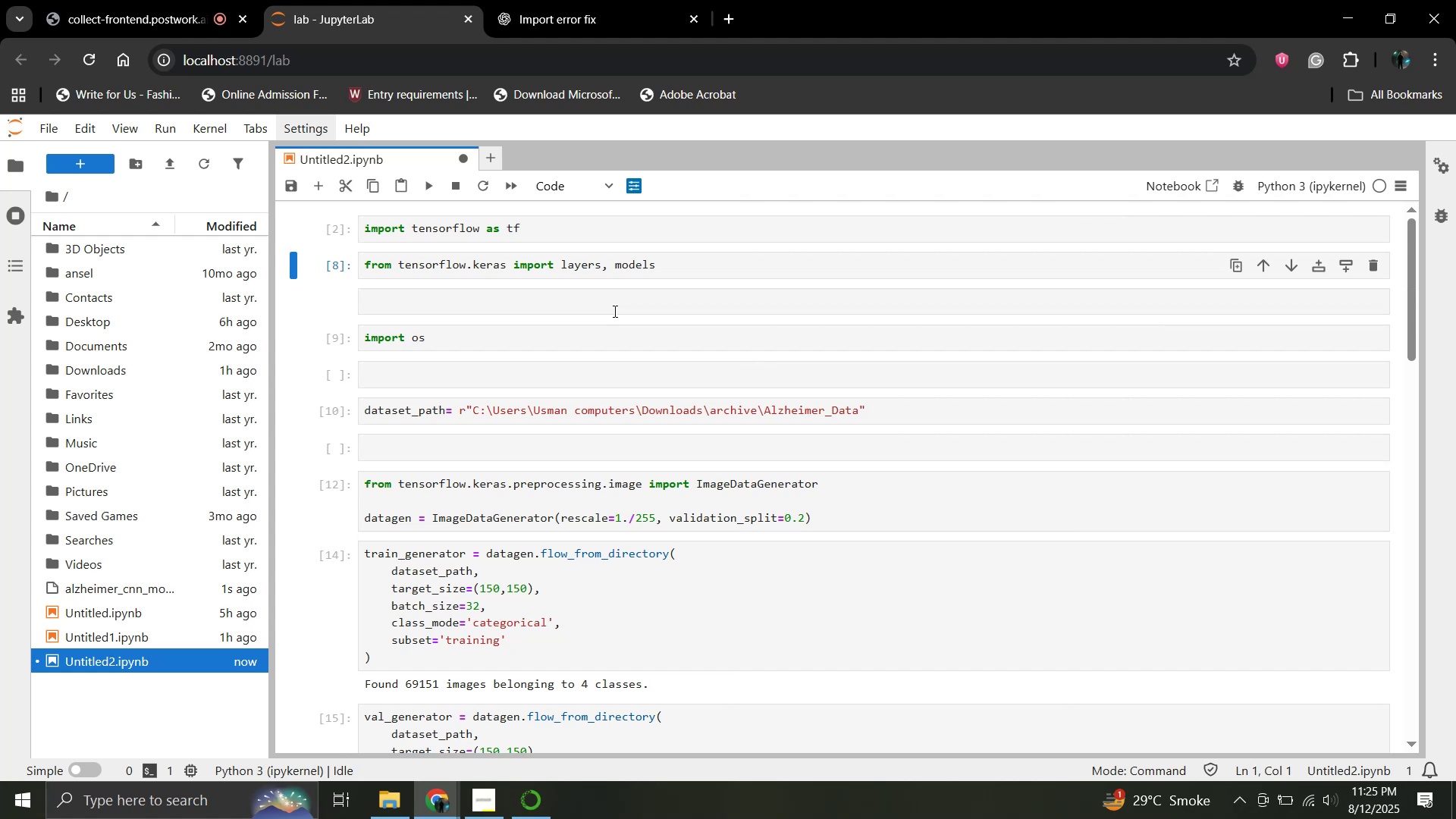 
scroll: coordinate [586, 444], scroll_direction: down, amount: 2.0
 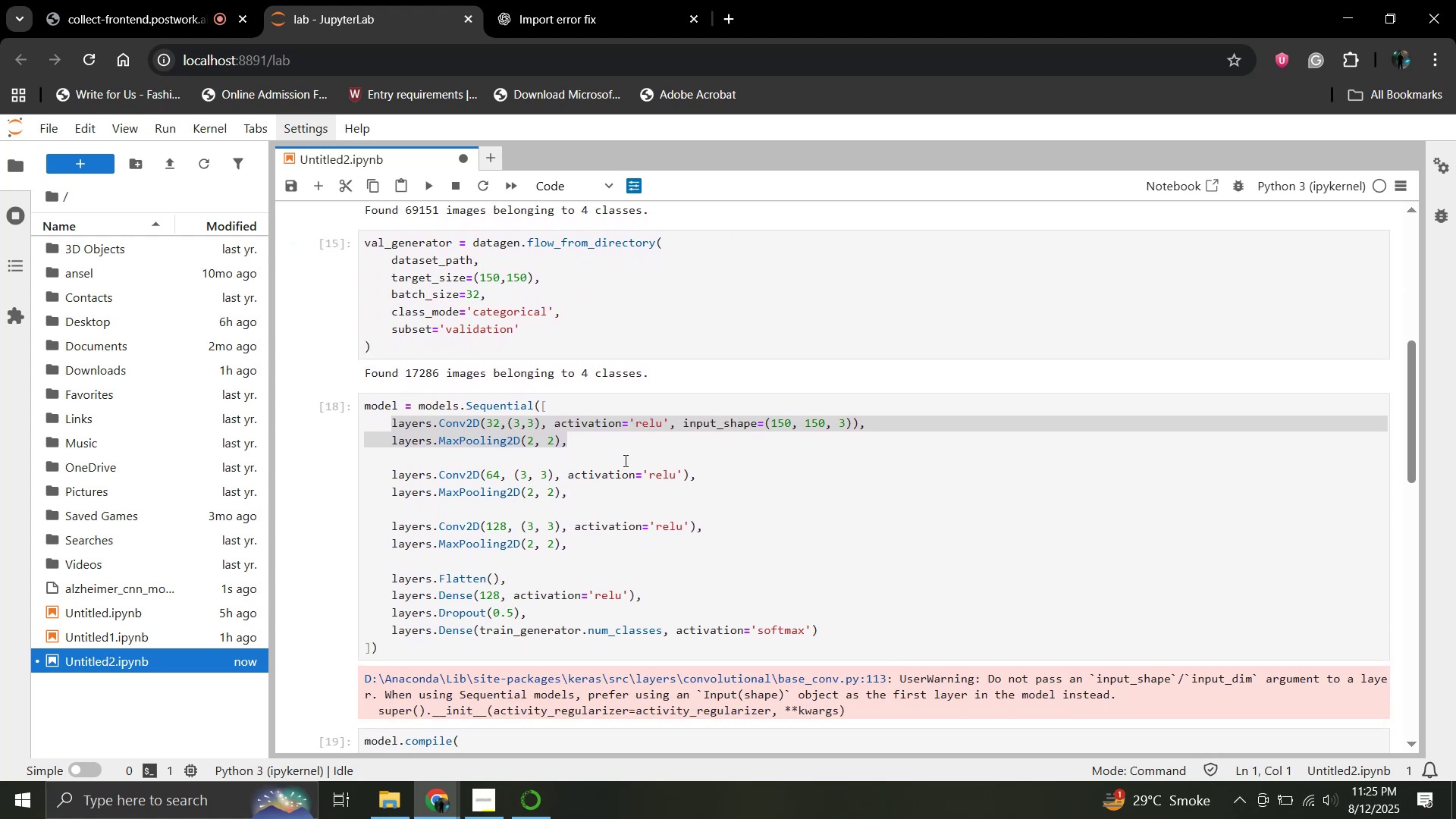 
left_click([624, 460])
 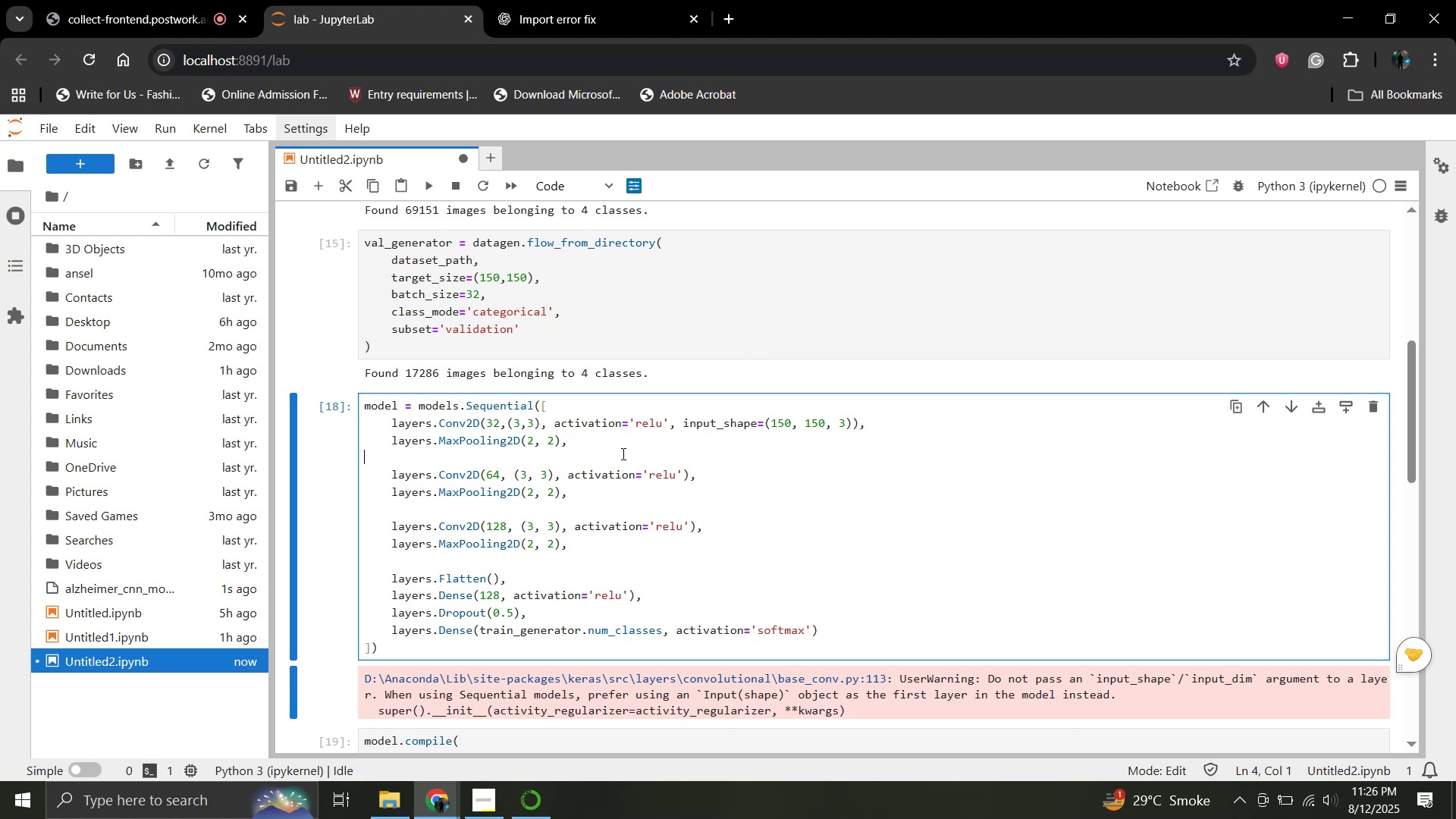 
scroll: coordinate [622, 453], scroll_direction: down, amount: 1.0
 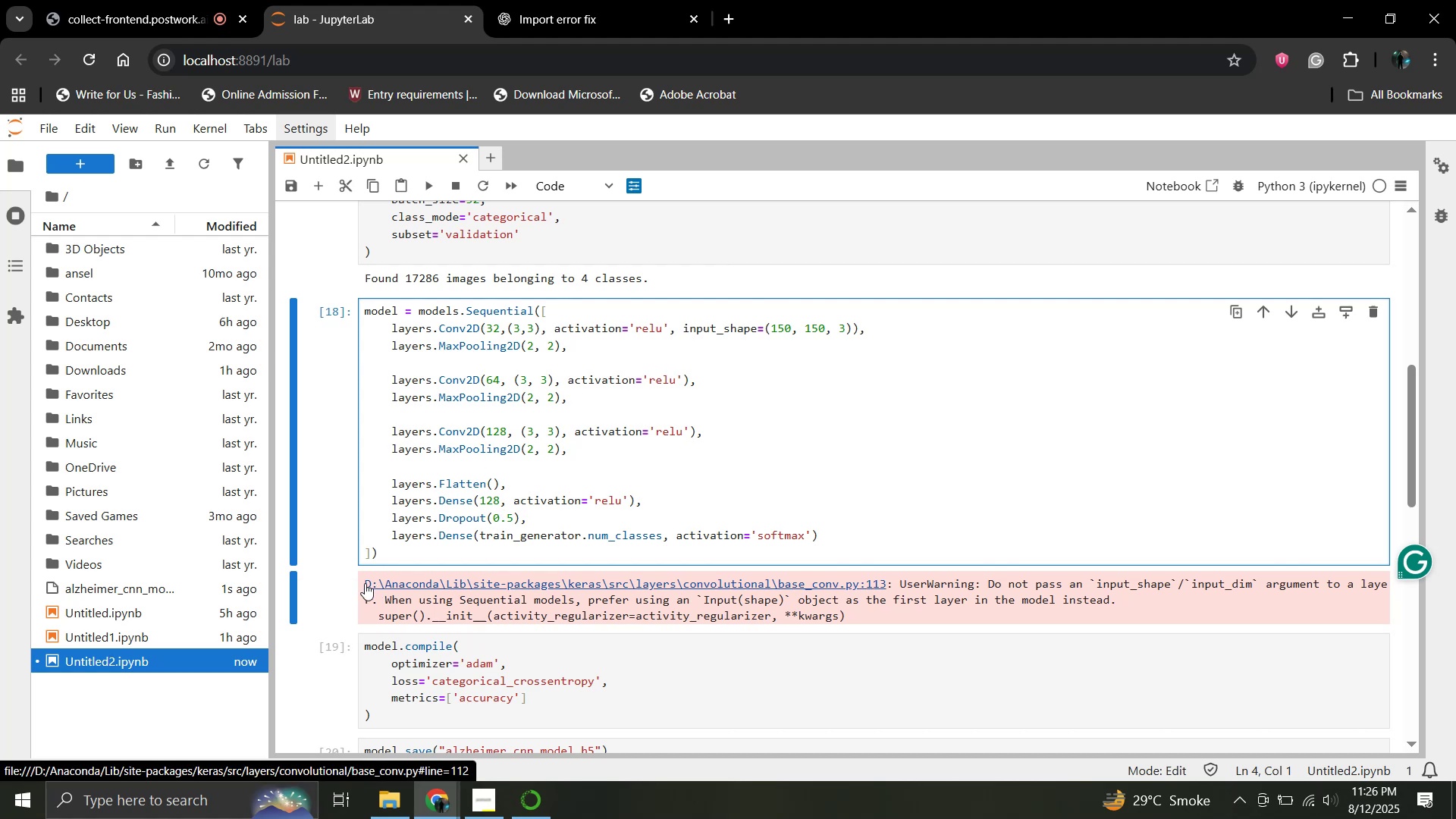 
wait(44.43)
 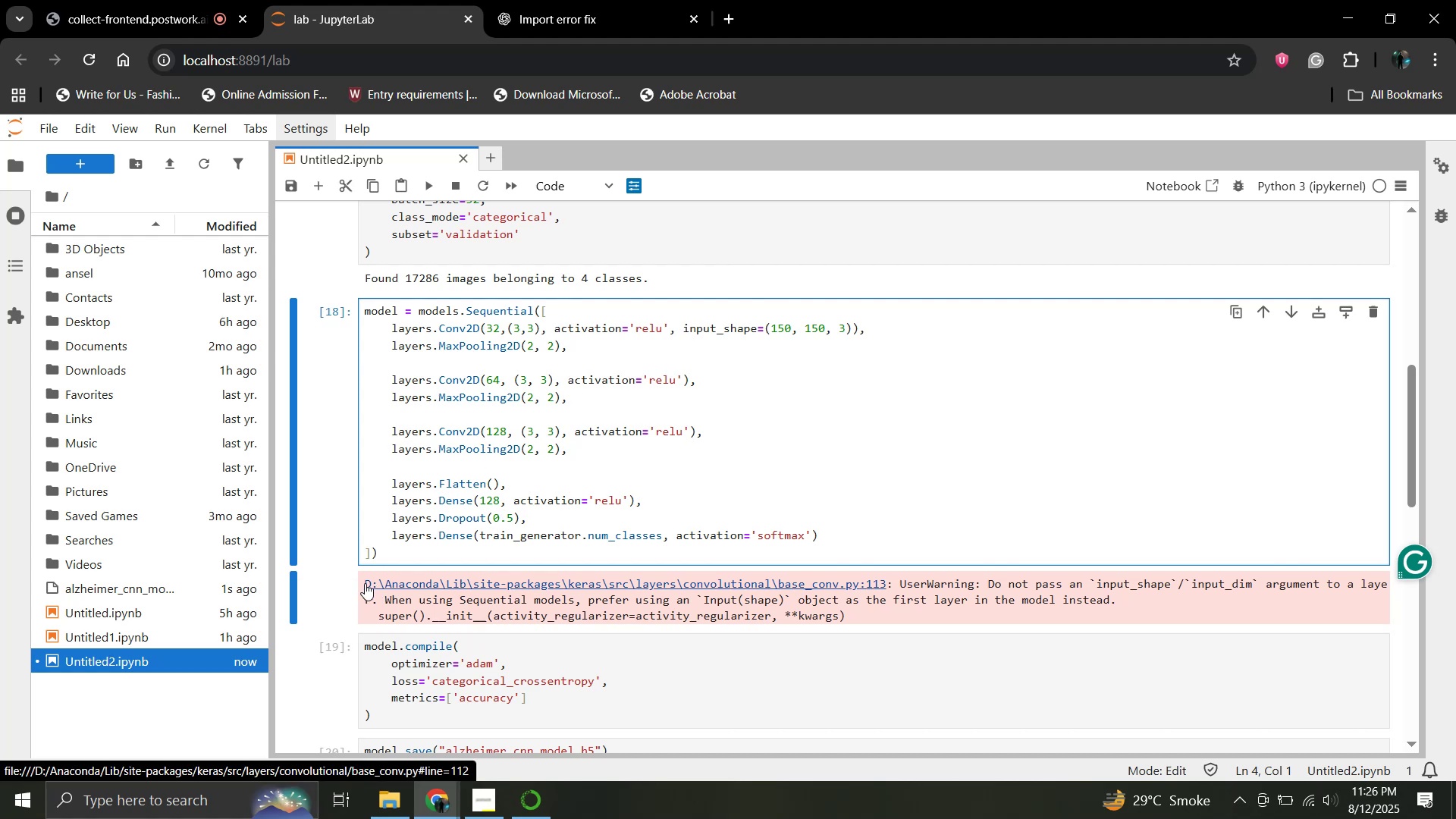 
left_click_drag(start_coordinate=[842, 616], to_coordinate=[372, 587])
 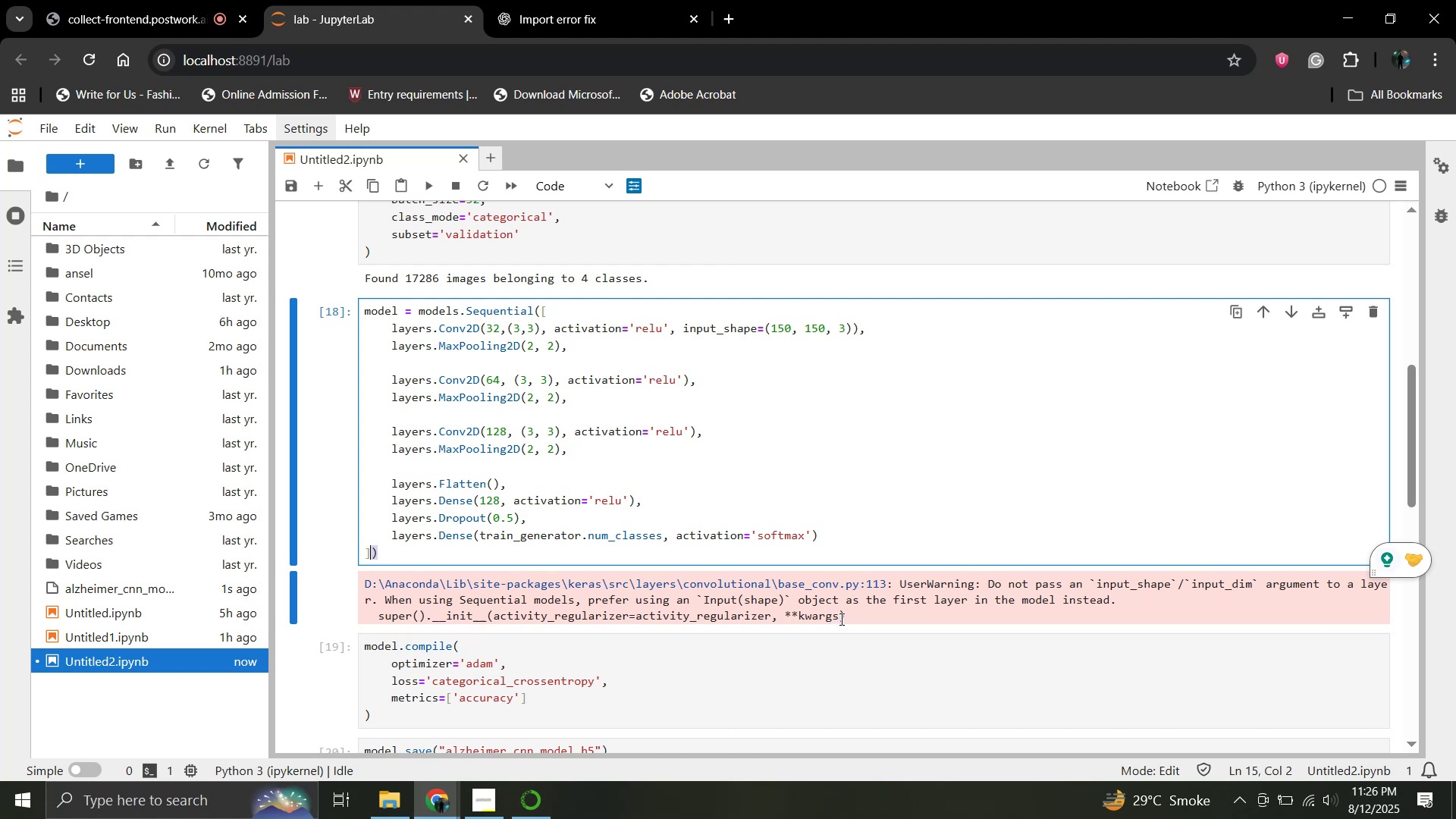 
left_click_drag(start_coordinate=[843, 618], to_coordinate=[366, 588])
 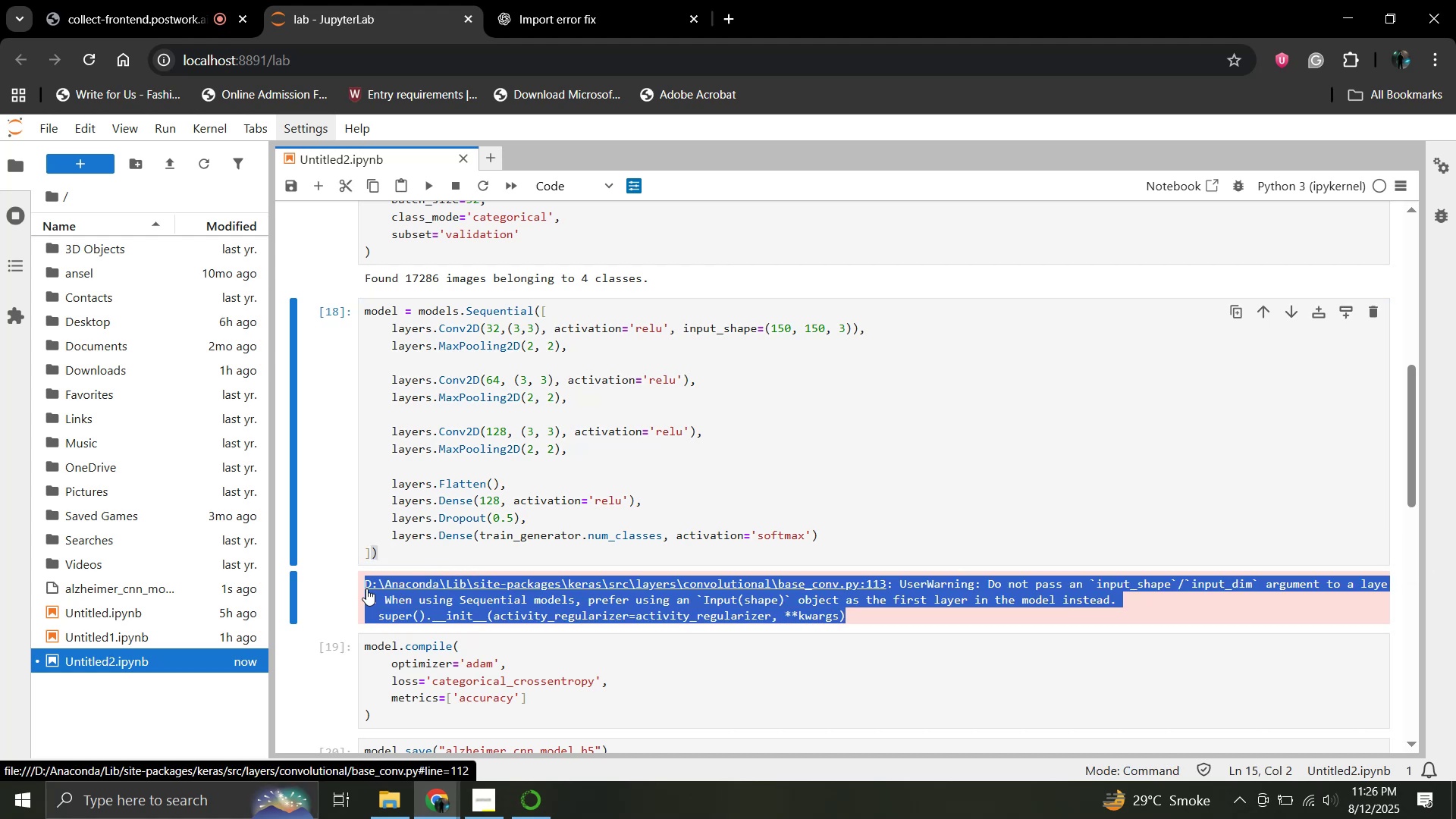 
key(Control+C)
 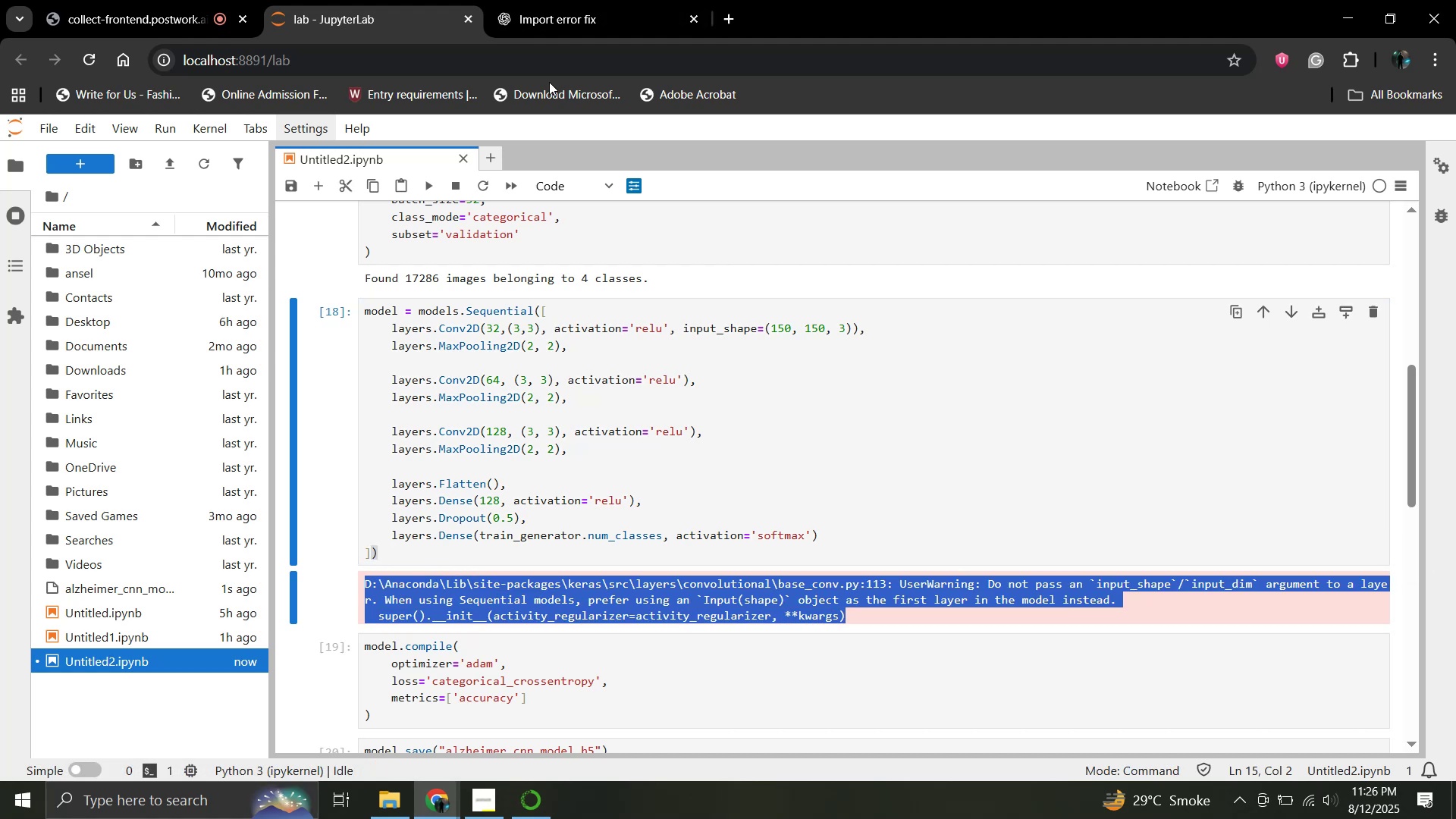 
left_click([541, 0])
 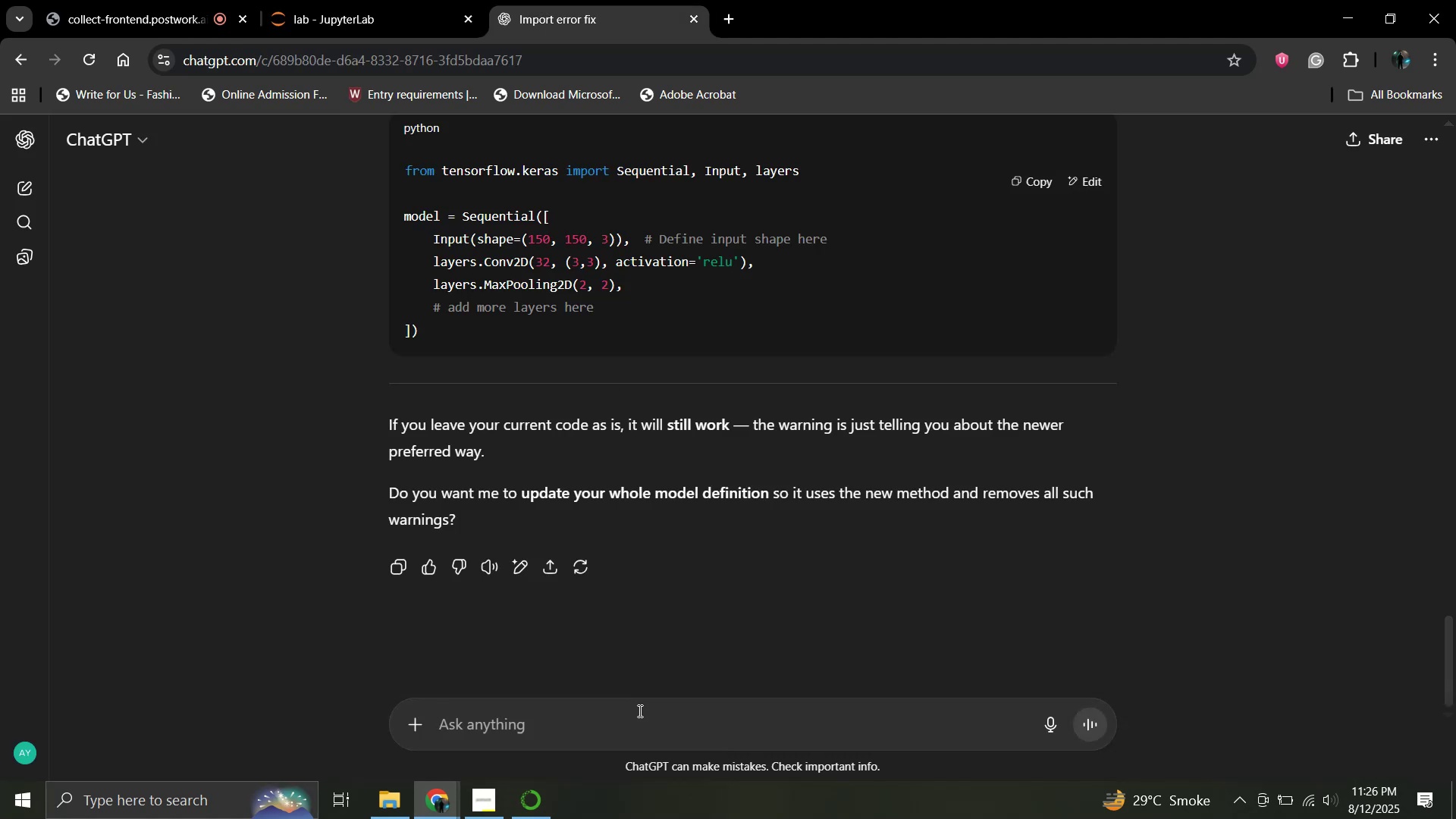 
left_click([639, 714])
 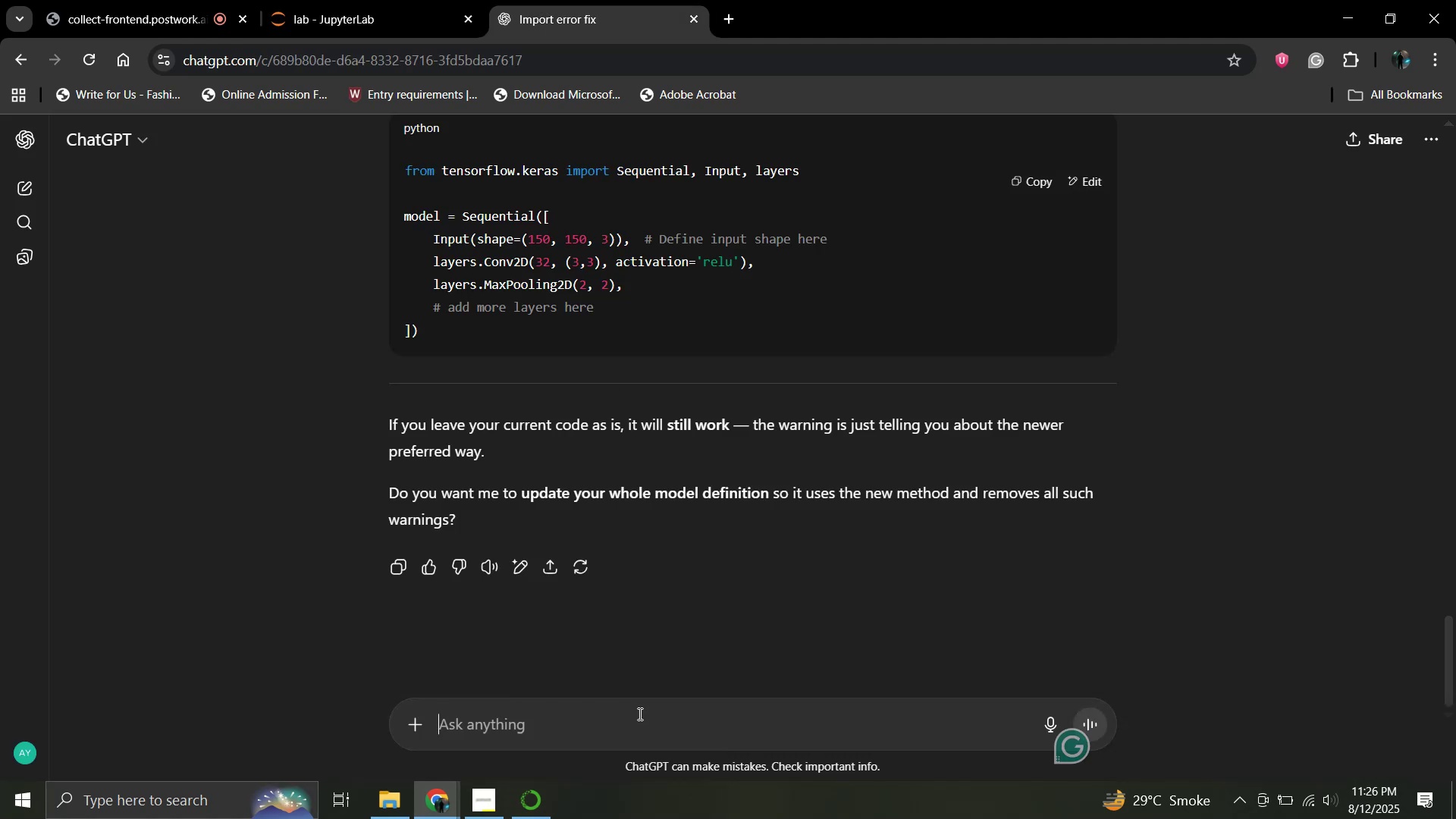 
key(Control+V)
 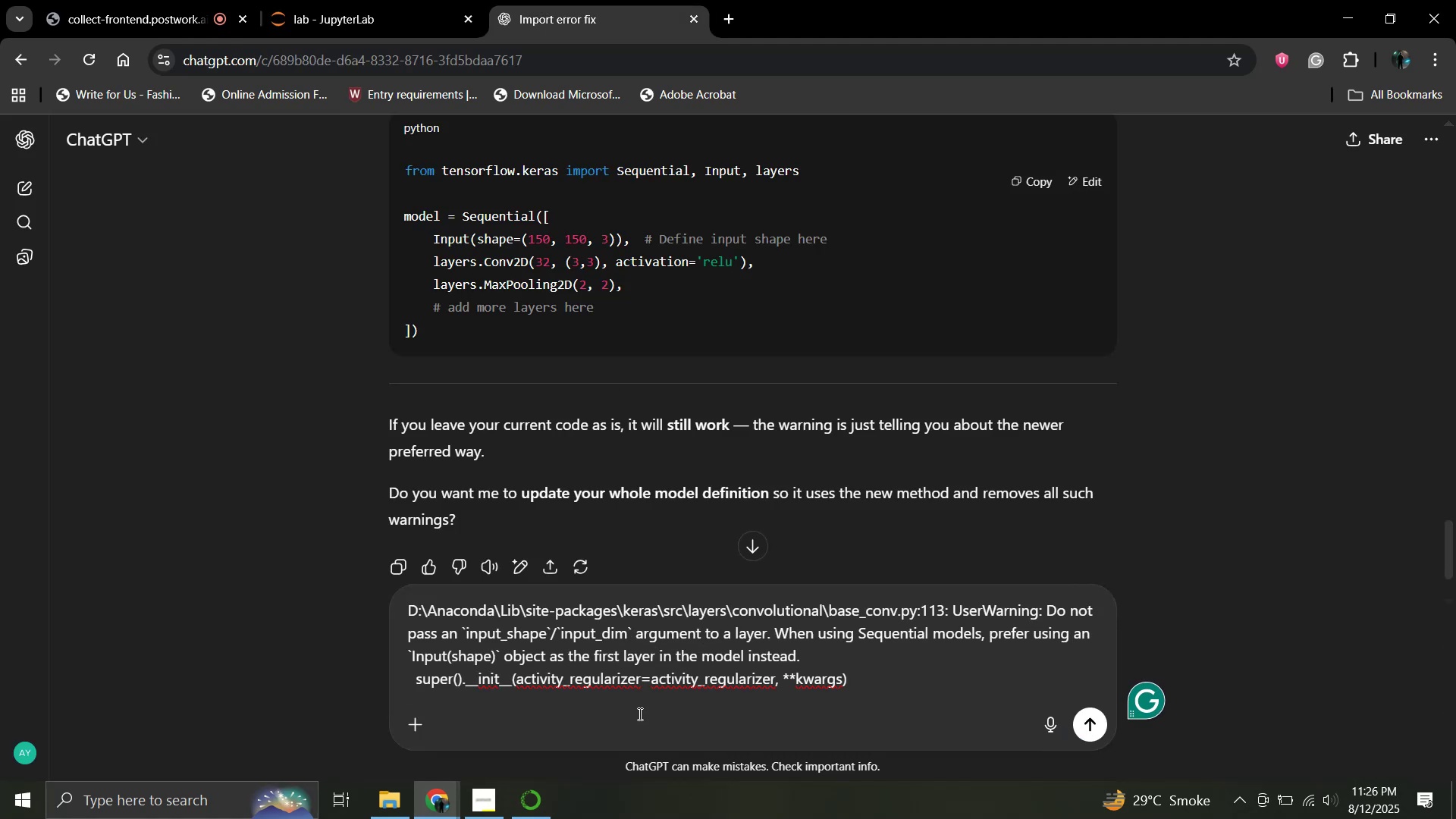 
key(Enter)
 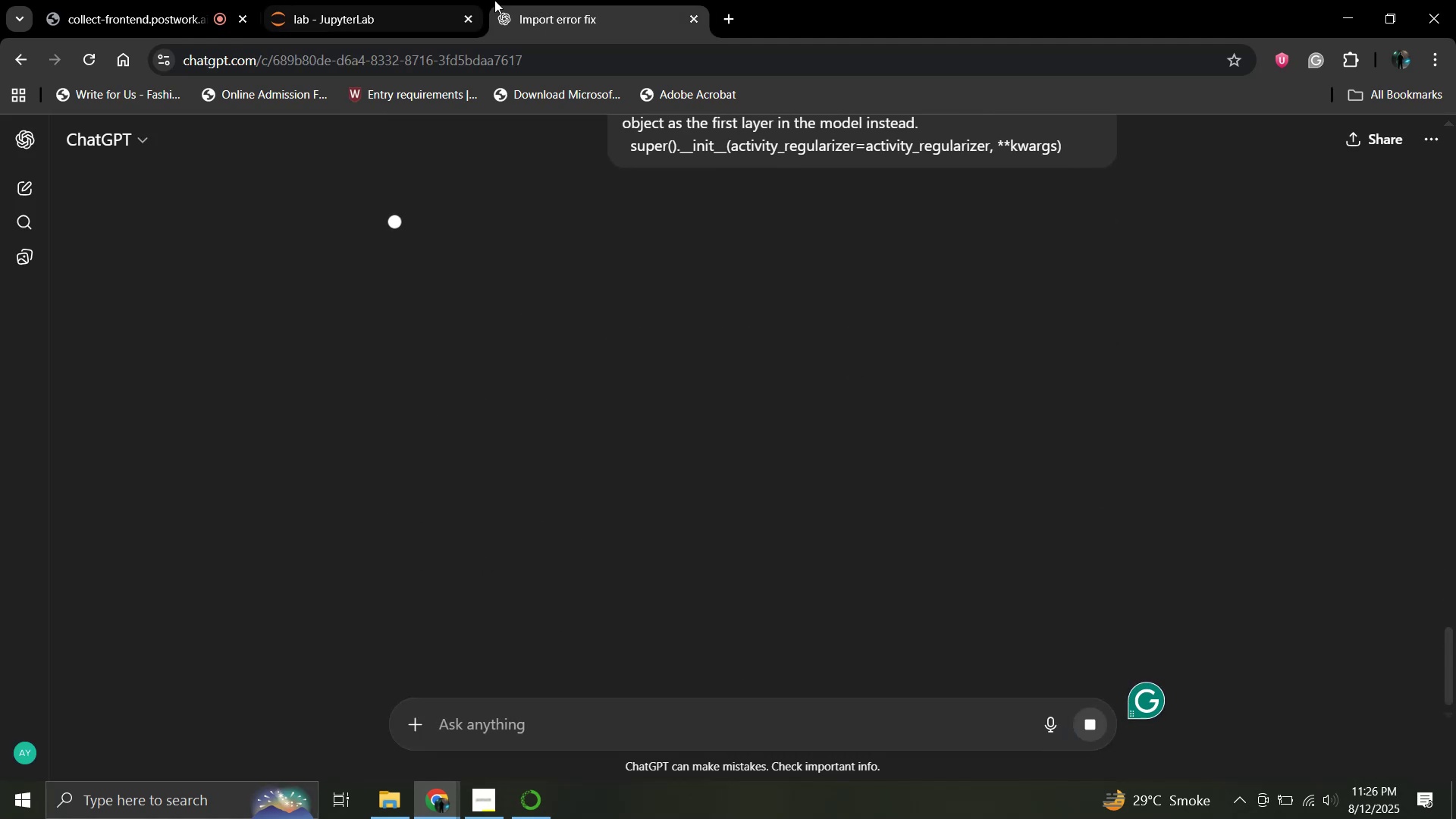 
left_click([399, 0])
 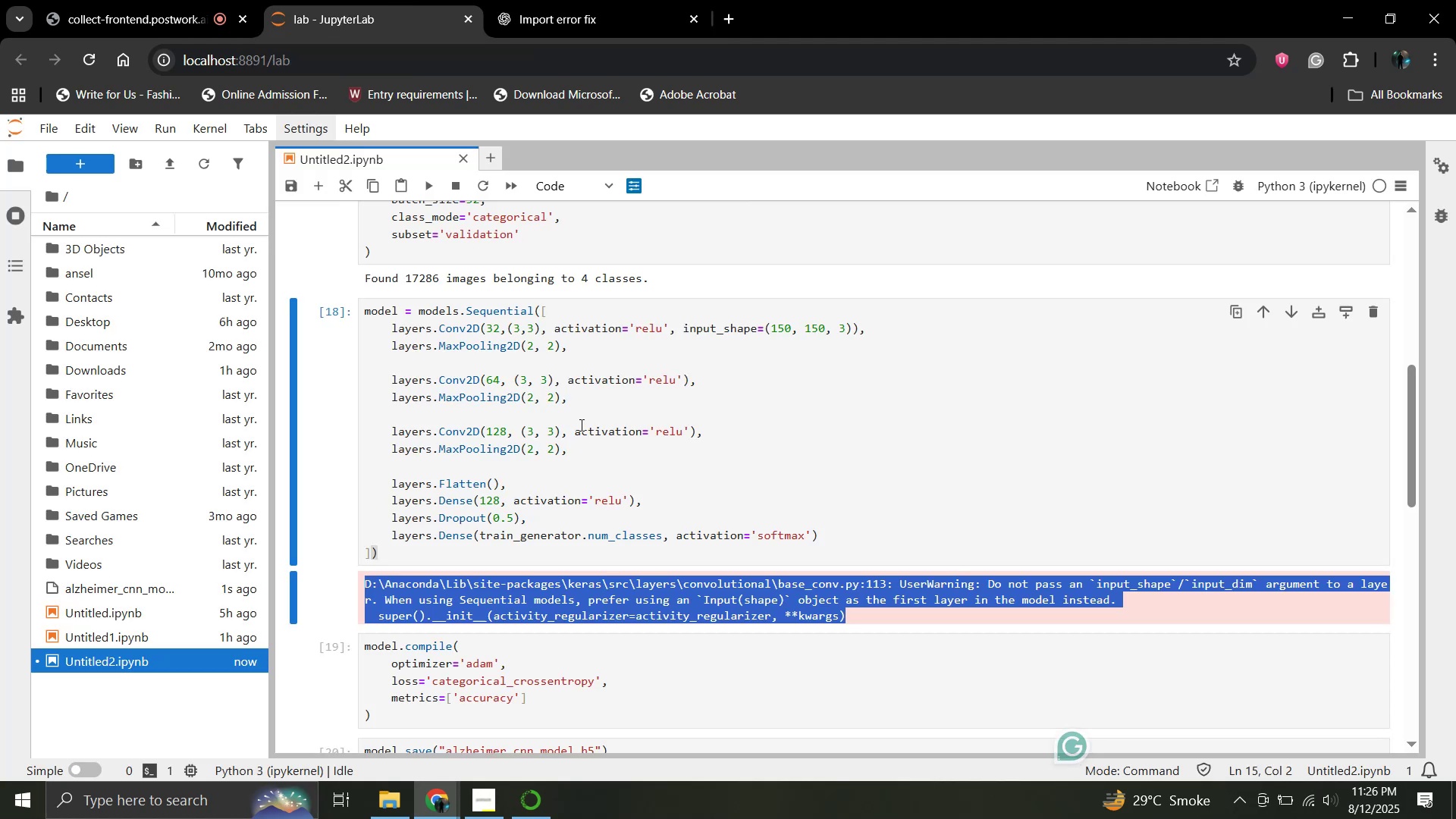 
scroll: coordinate [585, 452], scroll_direction: down, amount: 4.0
 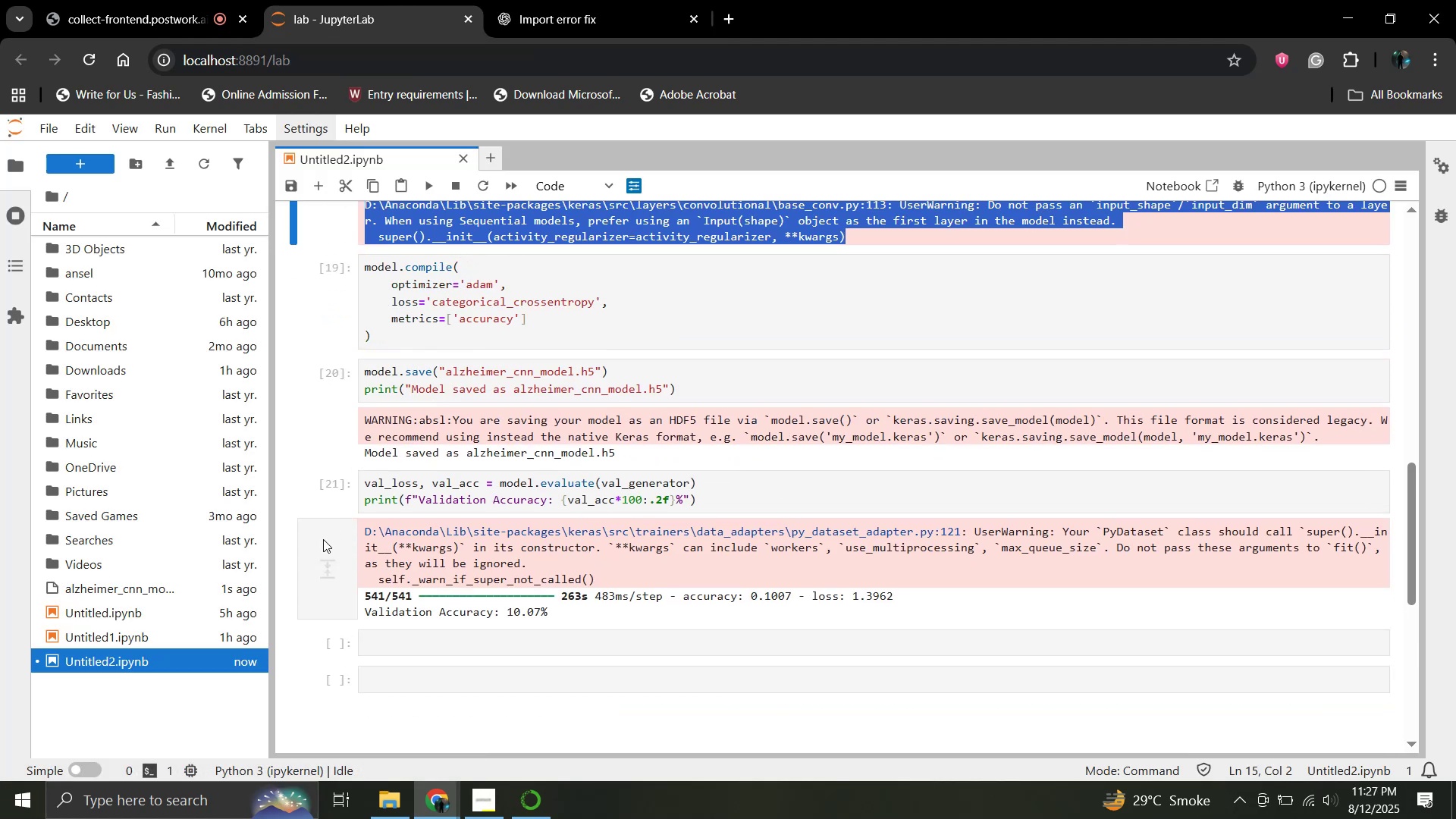 
mouse_move([303, 629])
 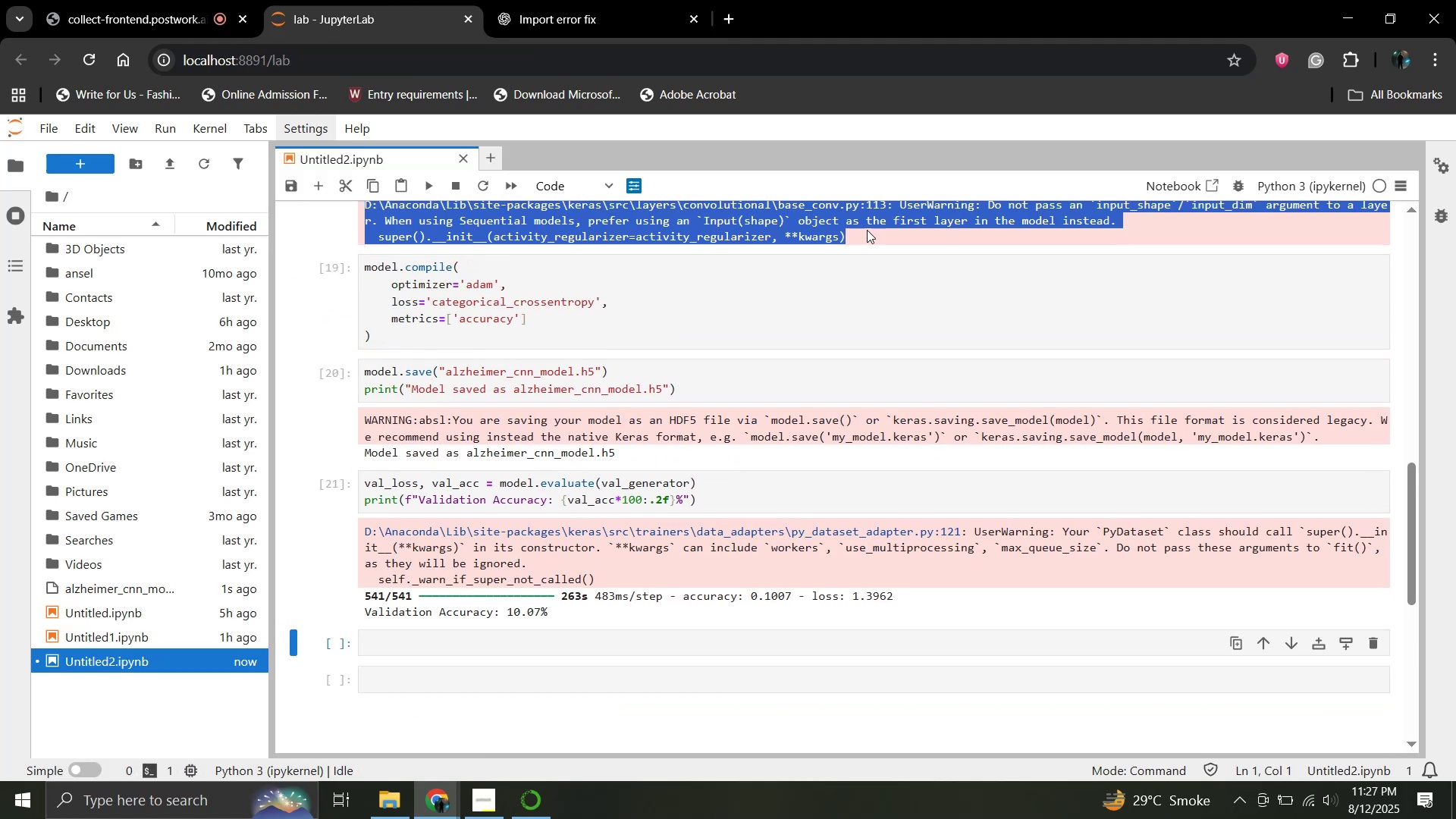 
left_click([872, 234])
 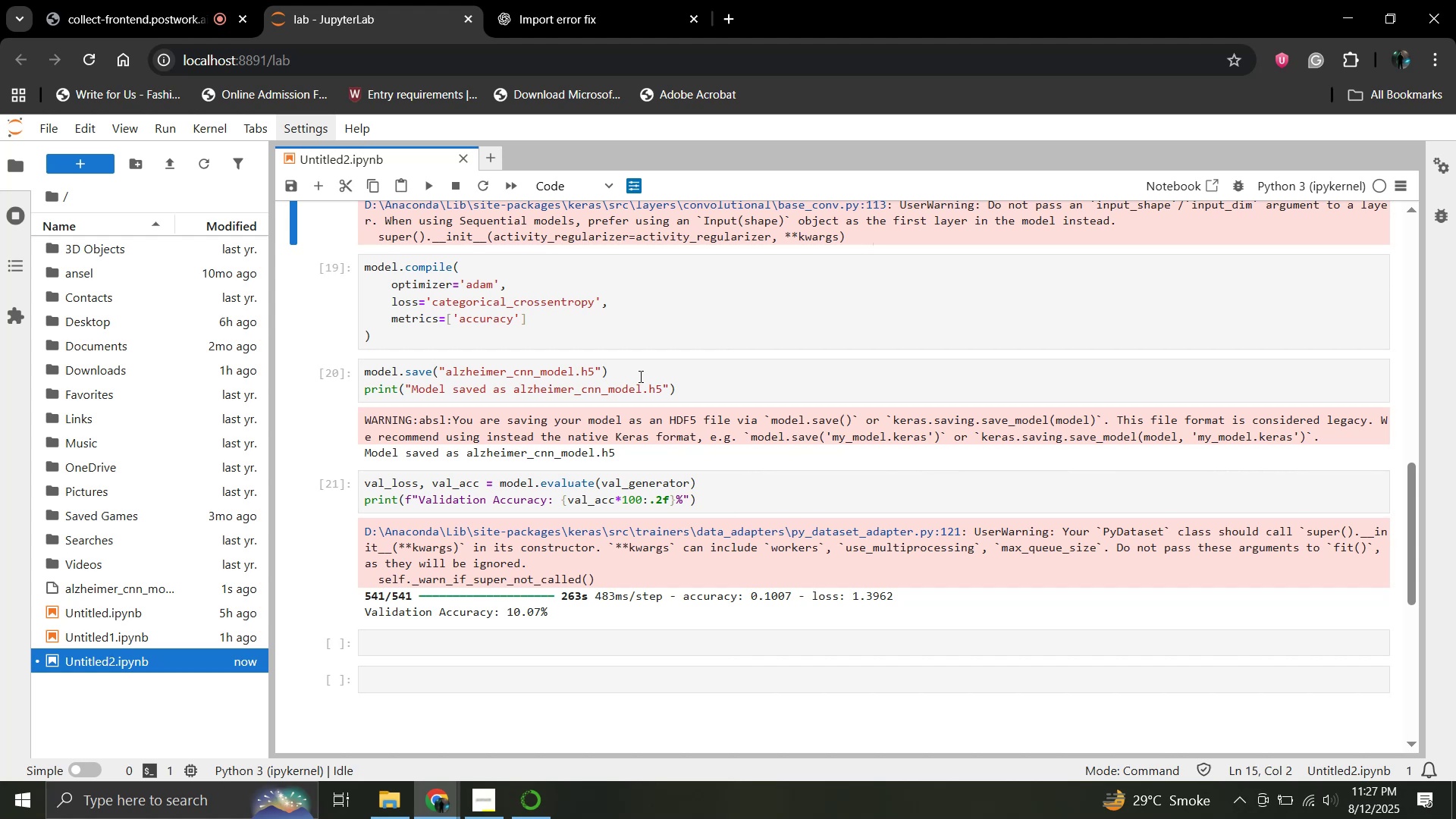 
wait(6.98)
 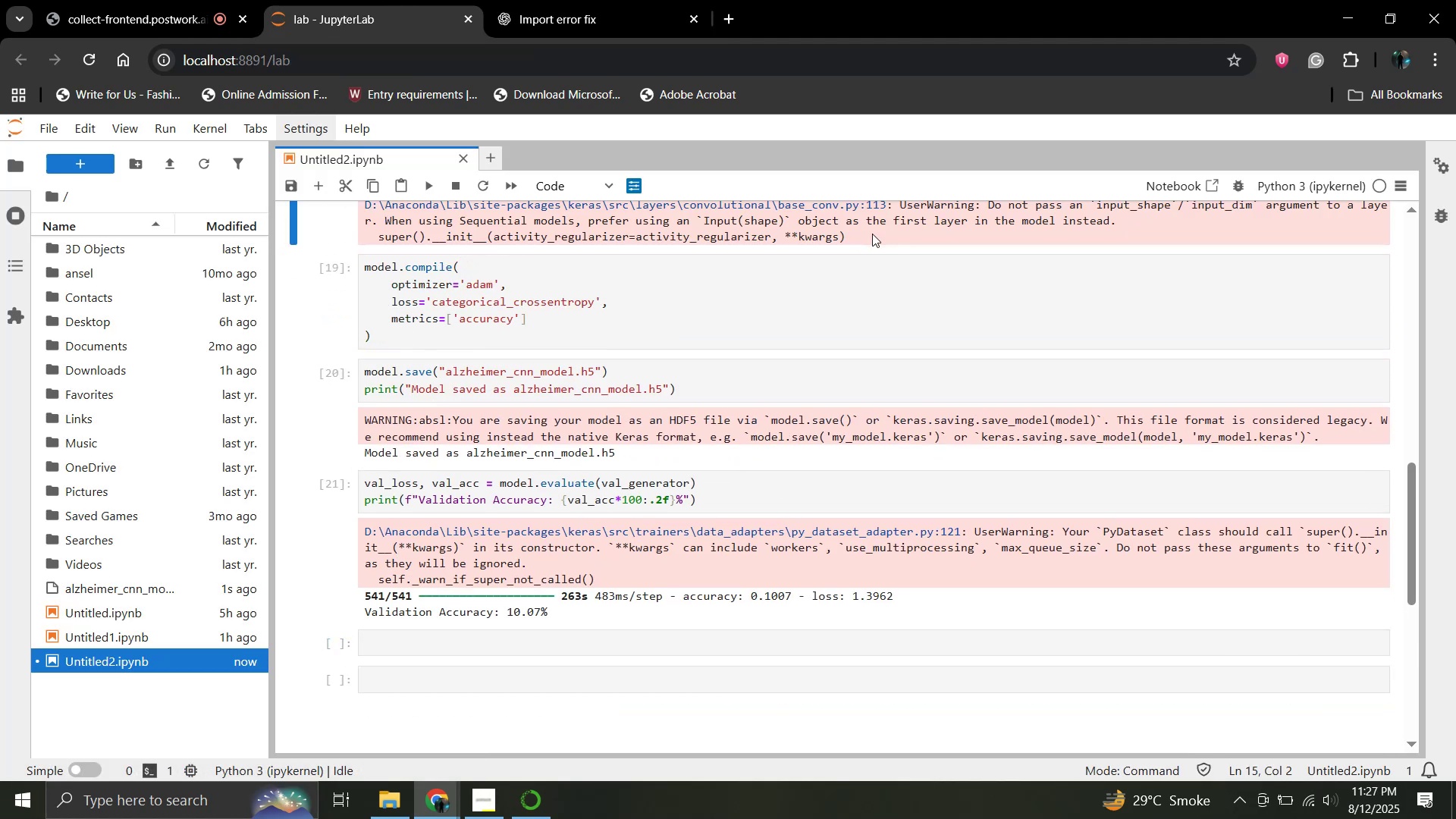 
scroll: coordinate [639, 376], scroll_direction: up, amount: 13.0
 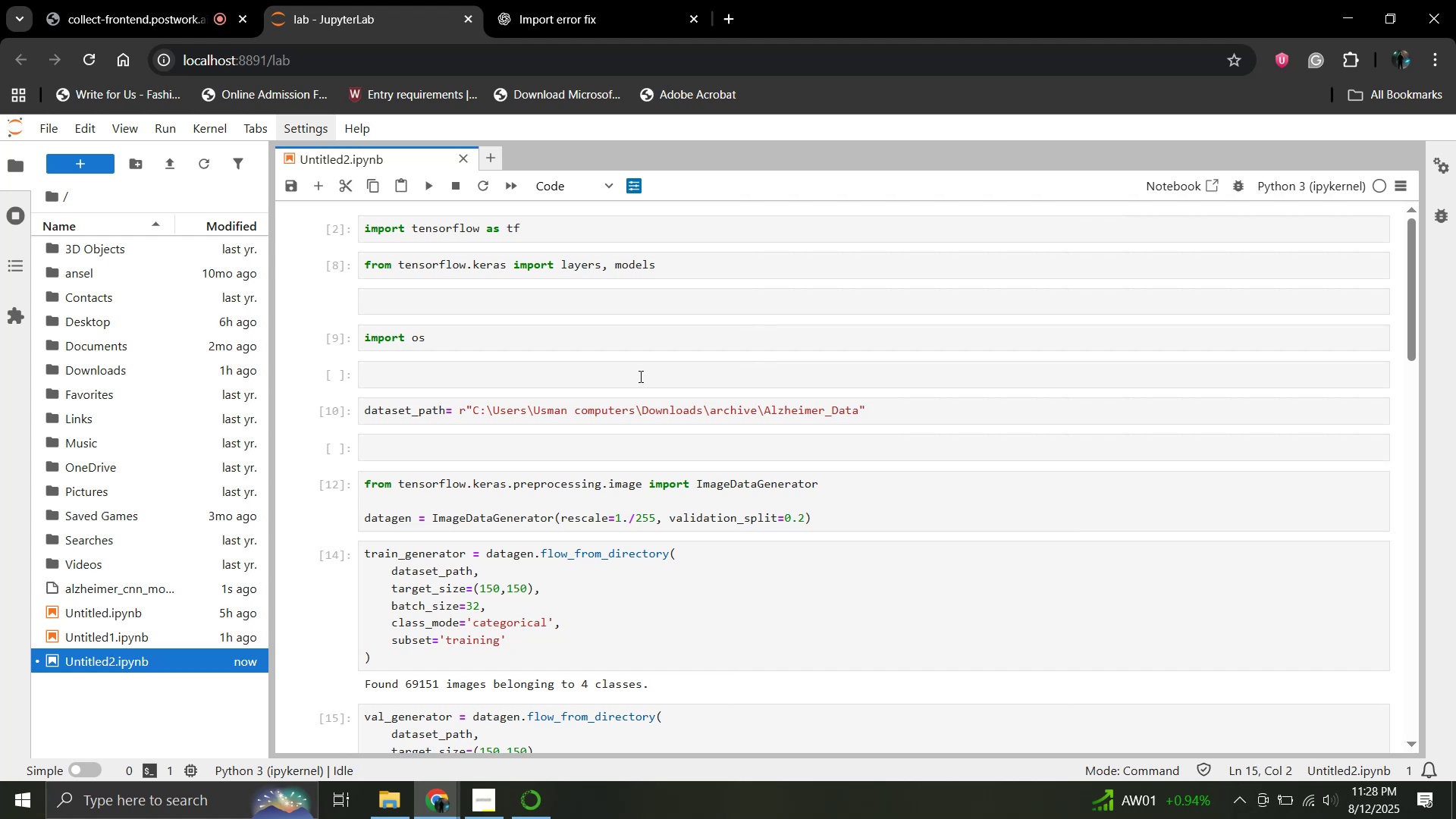 
wait(87.14)
 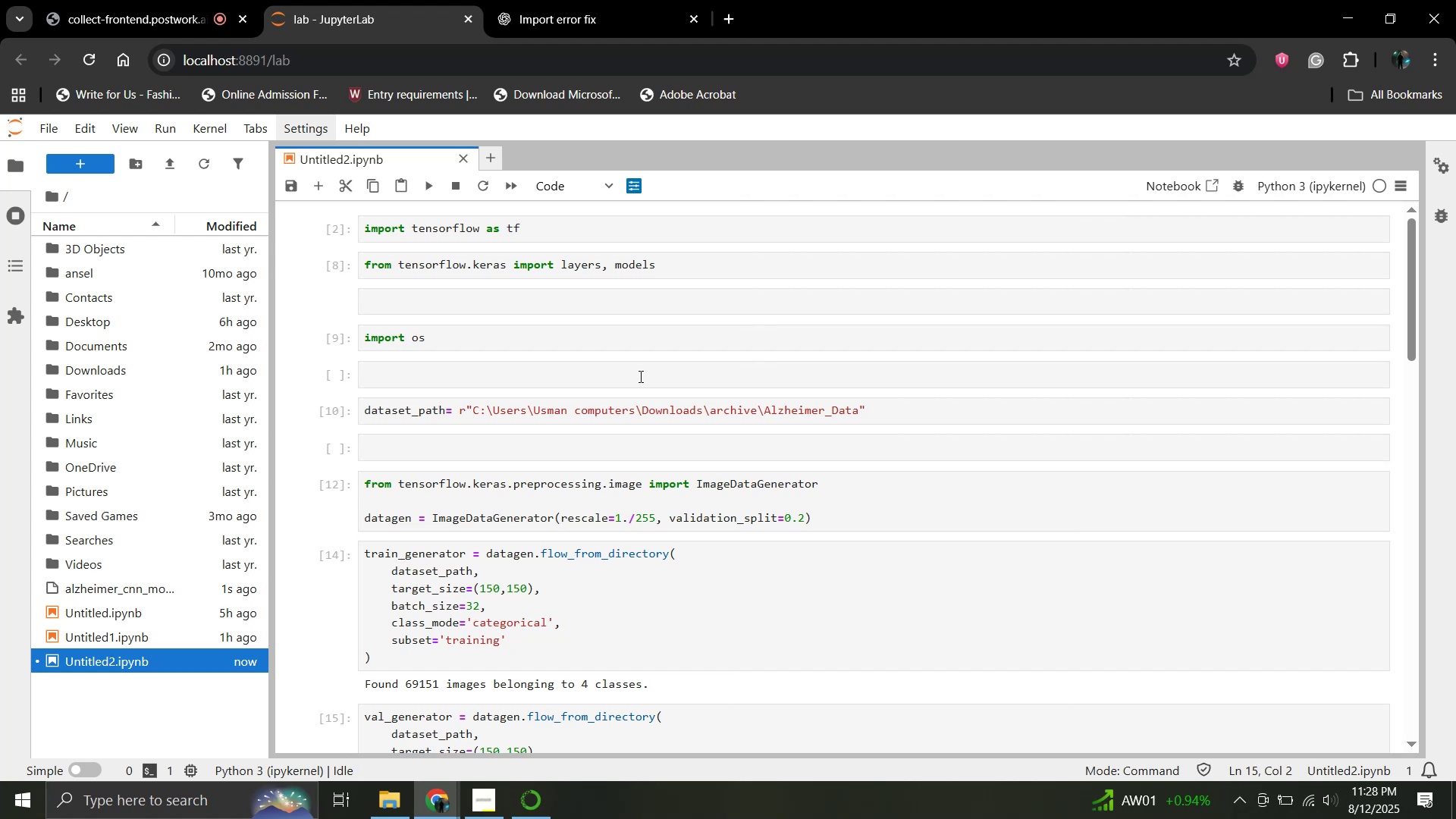 
scroll: coordinate [500, 507], scroll_direction: down, amount: 4.0
 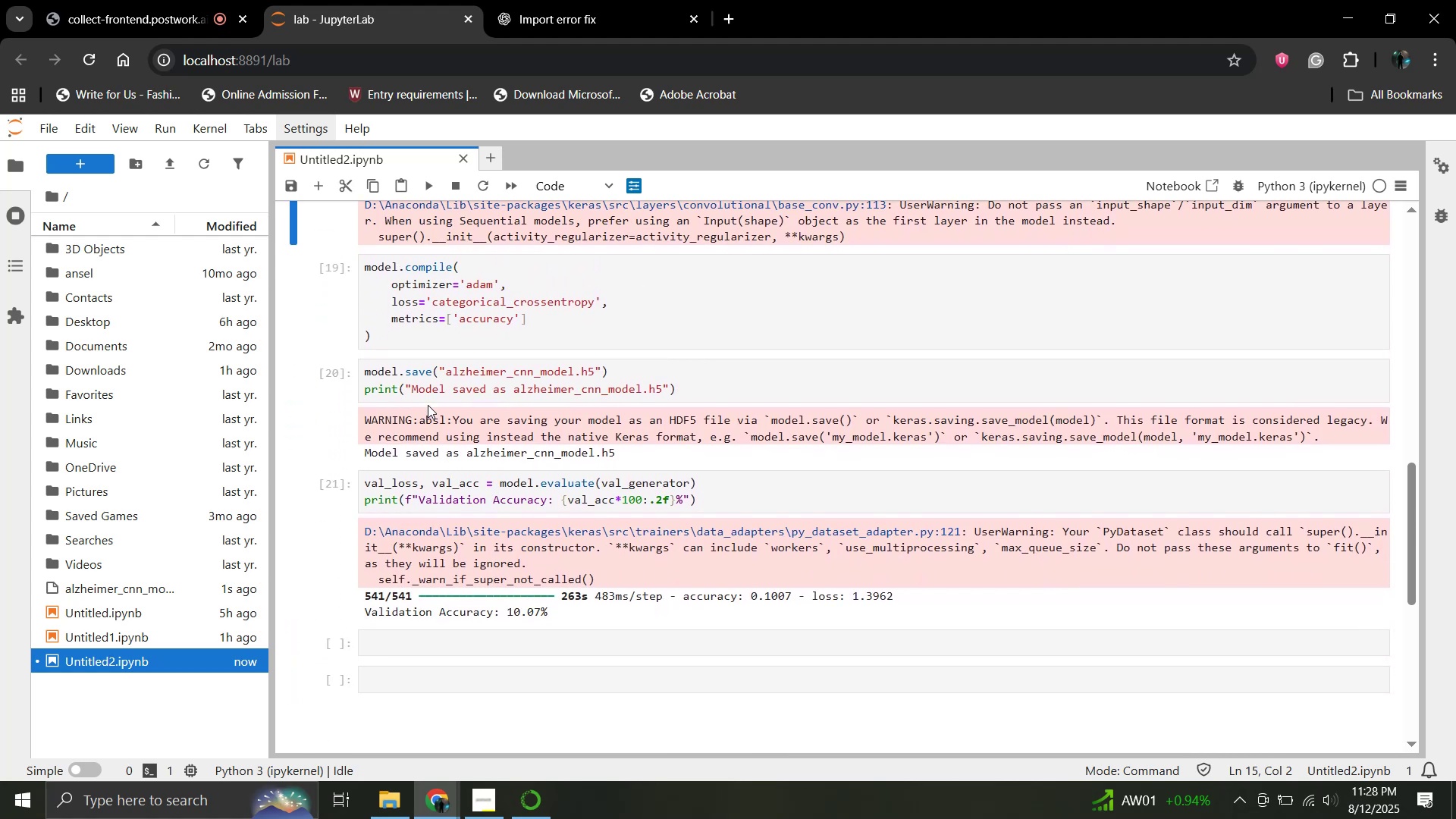 
wait(8.4)
 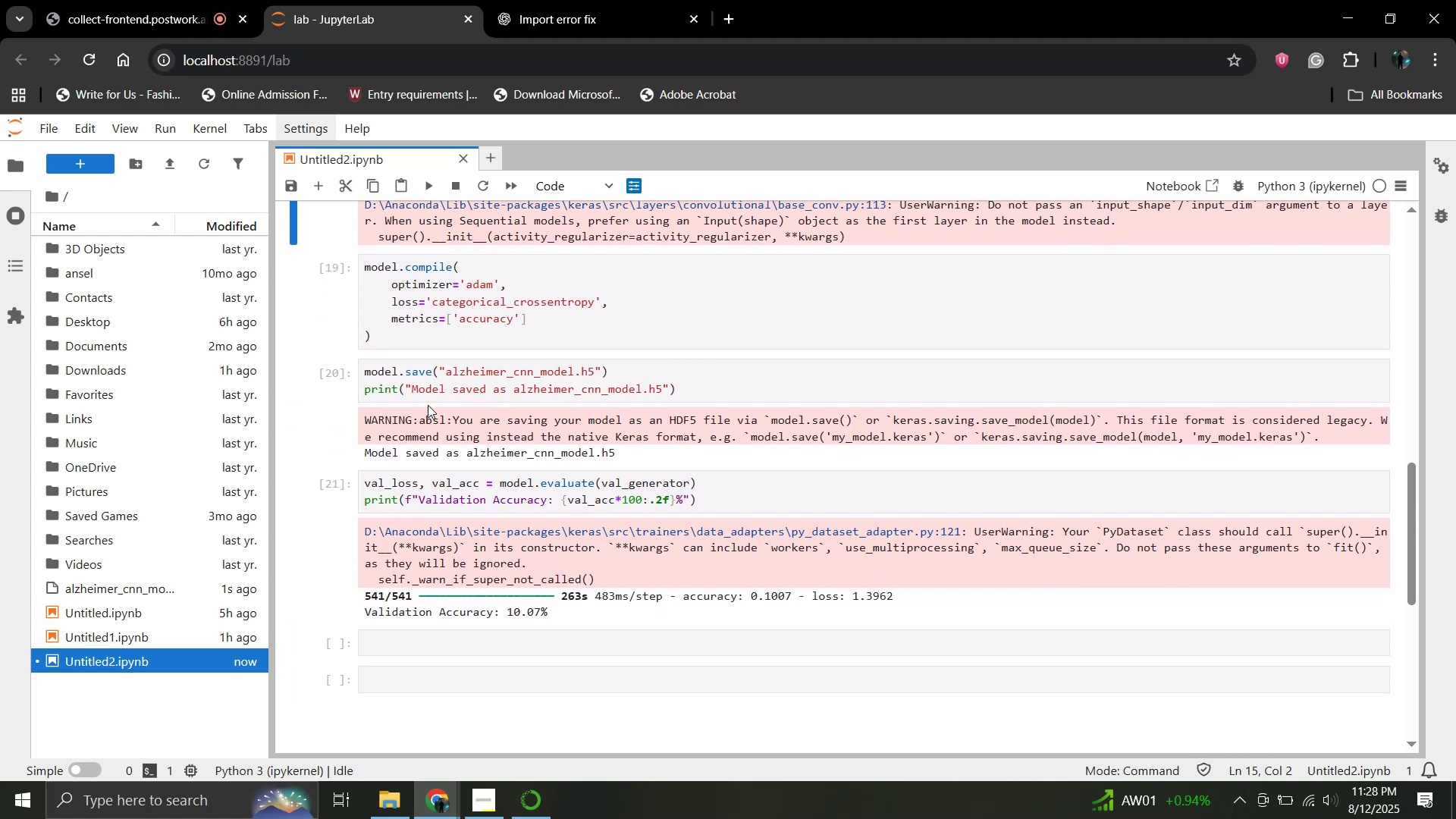 
scroll: coordinate [463, 375], scroll_direction: up, amount: 1.0
 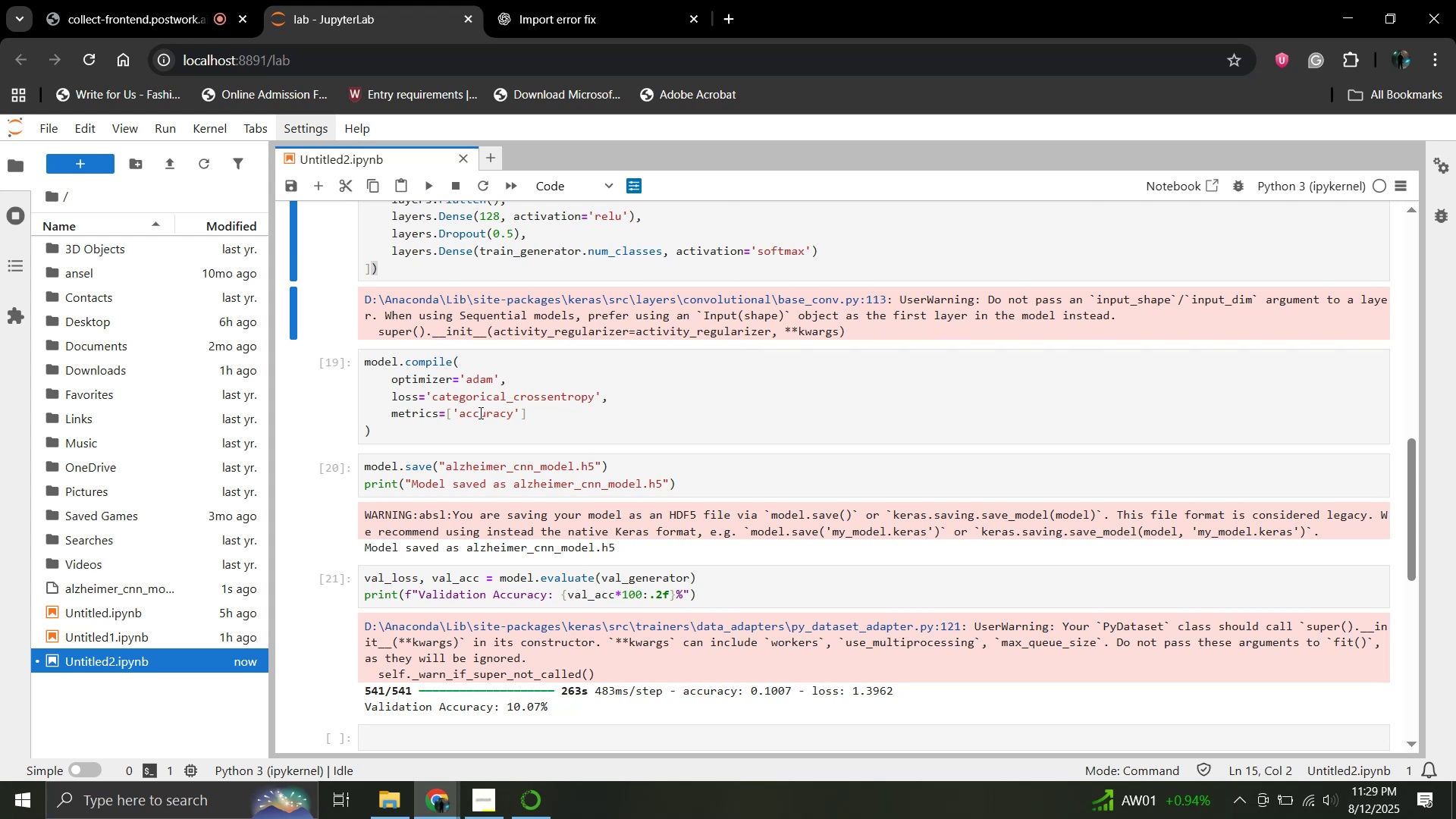 
wait(20.13)
 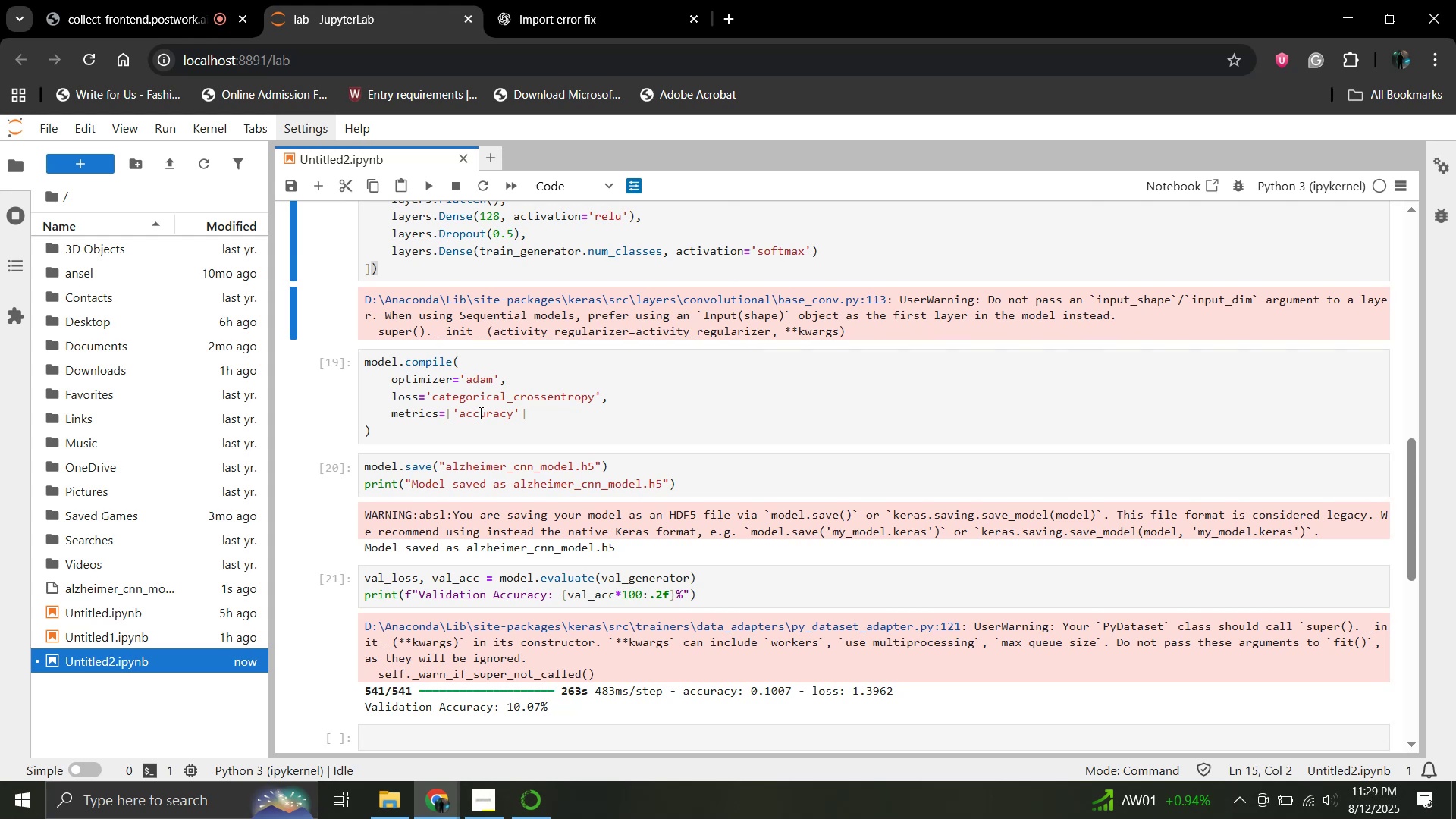 
left_click([403, 431])
 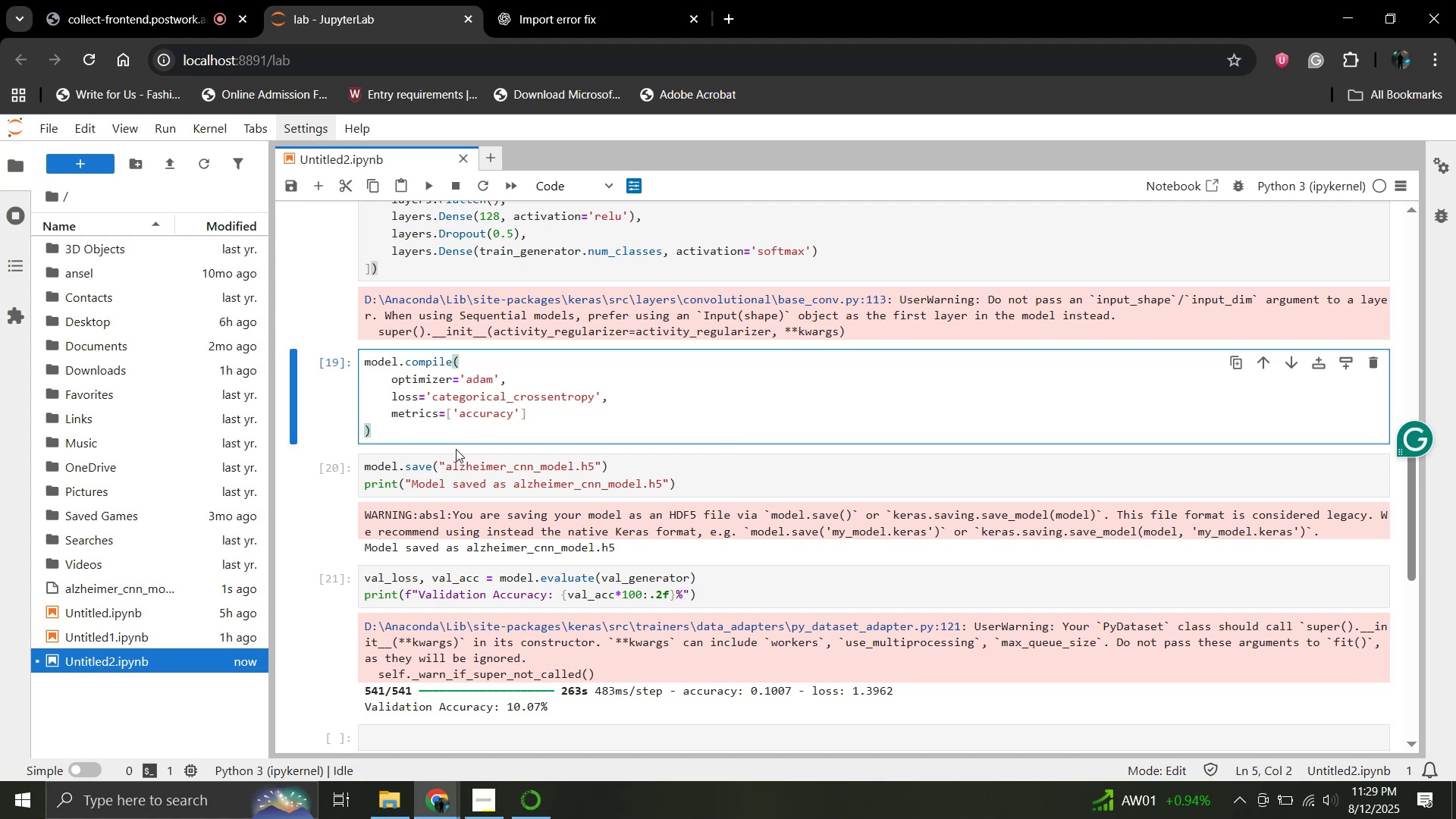 
key(Shift+Enter)
 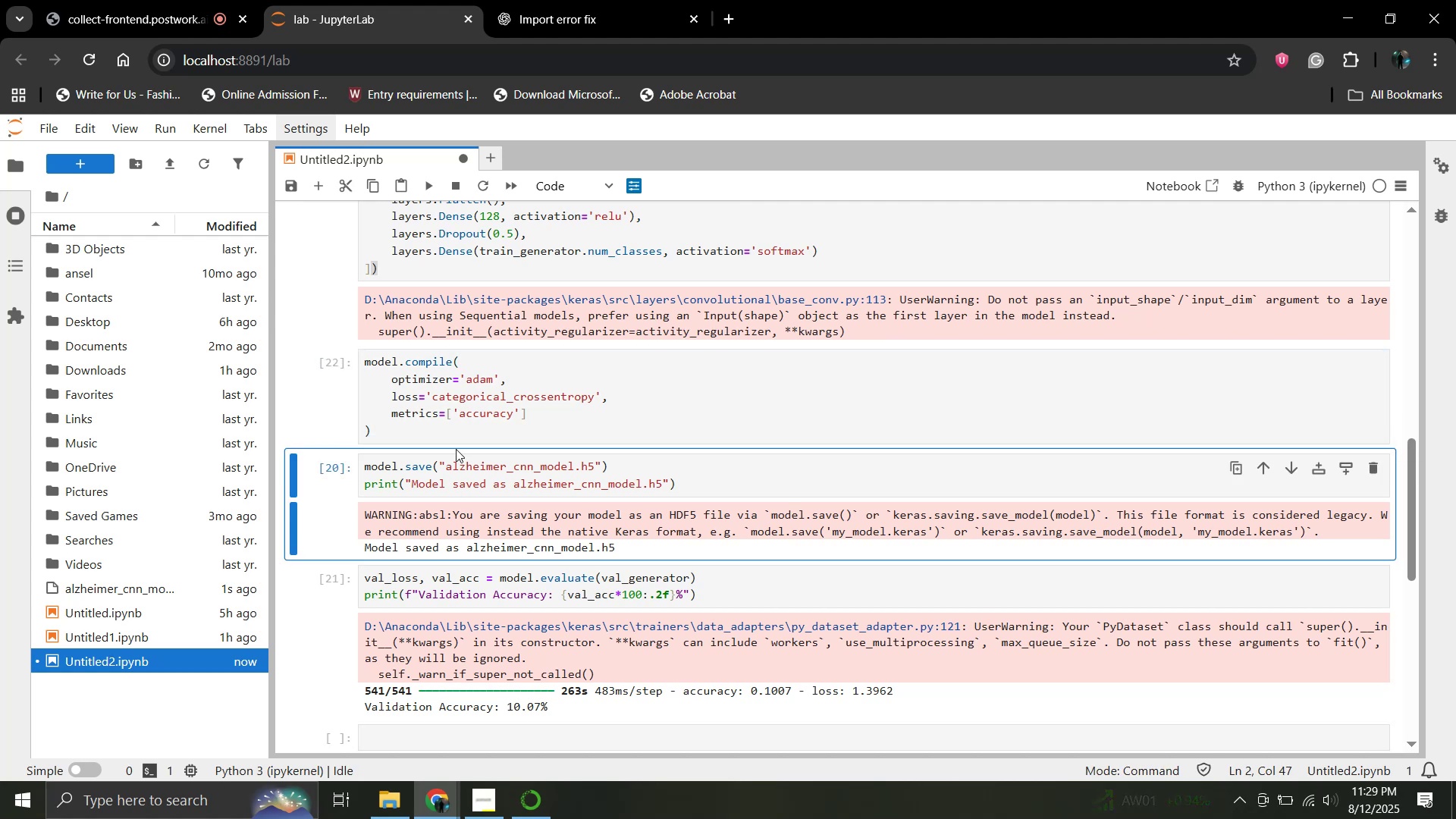 
key(Shift+ShiftRight)
 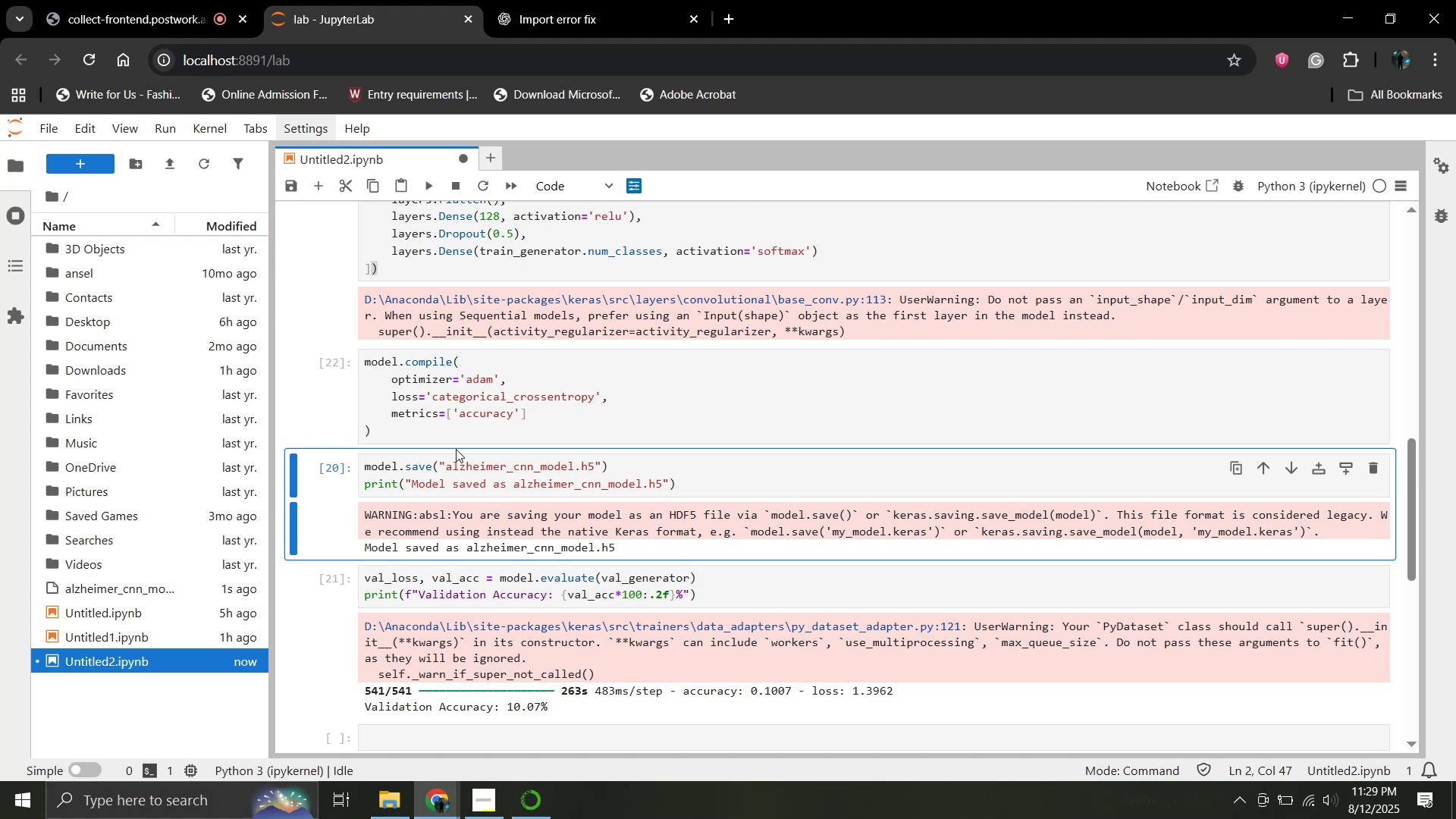 
key(Shift+Enter)
 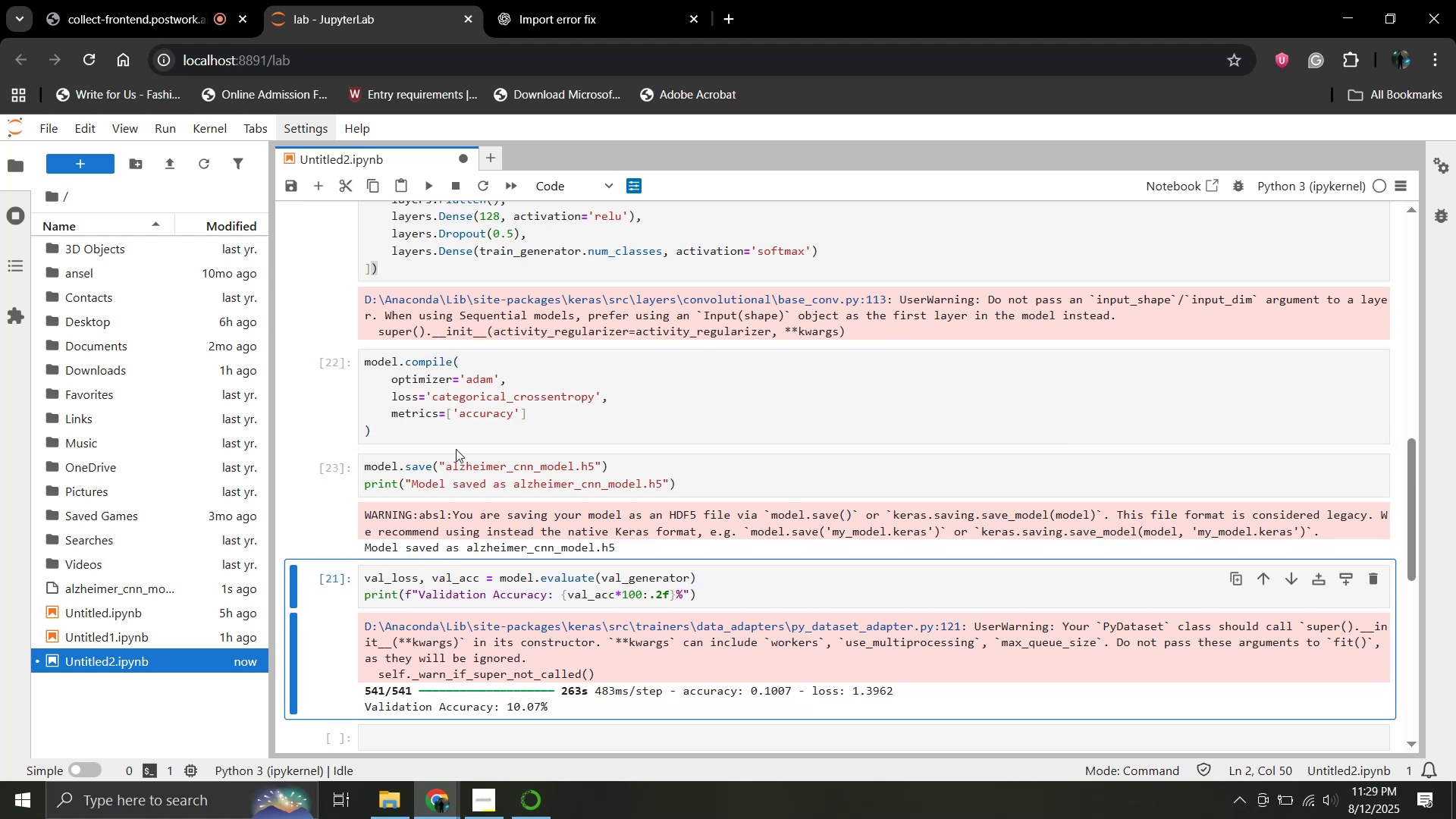 
key(ArrowUp)
 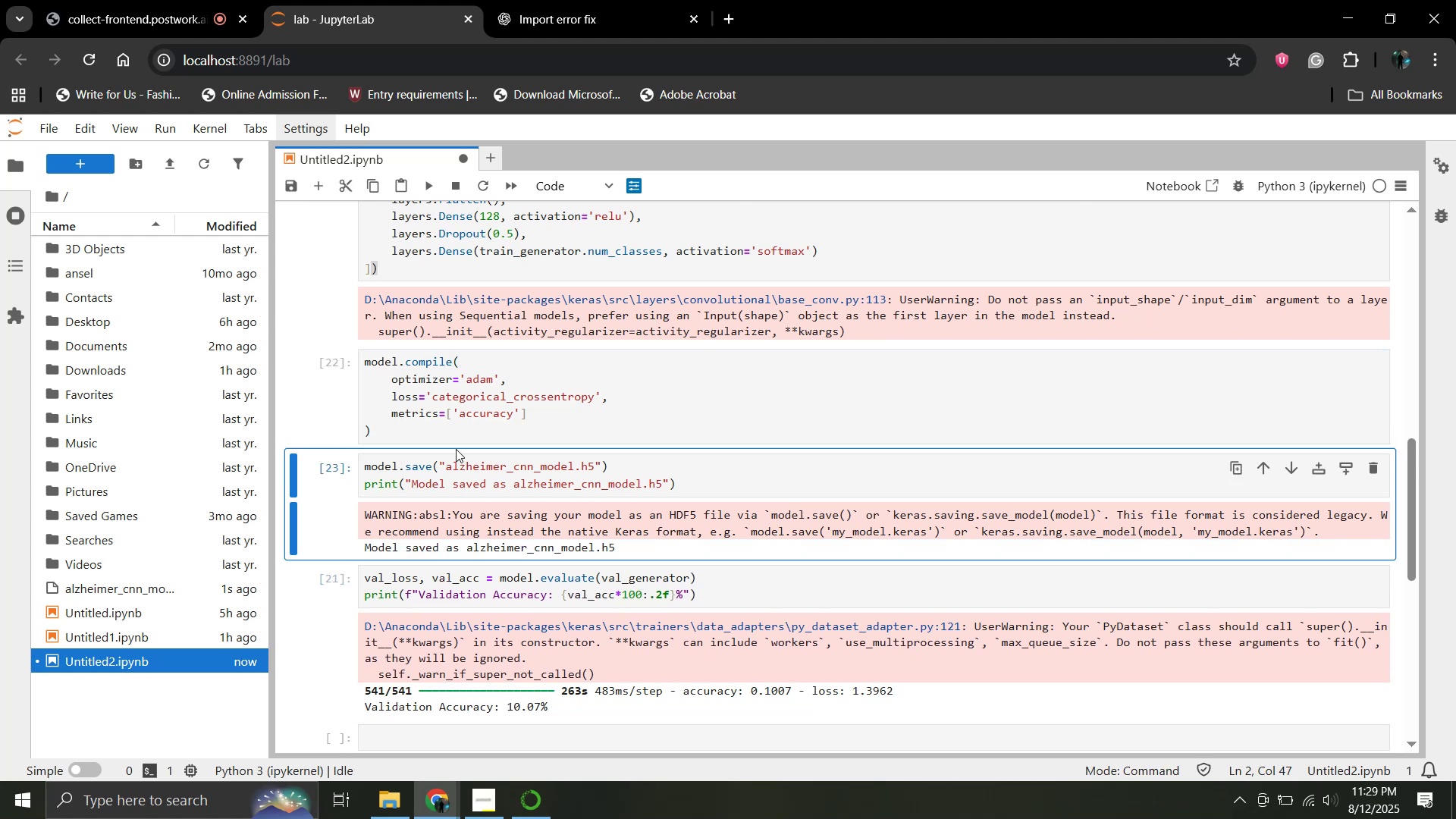 
key(ArrowDown)
 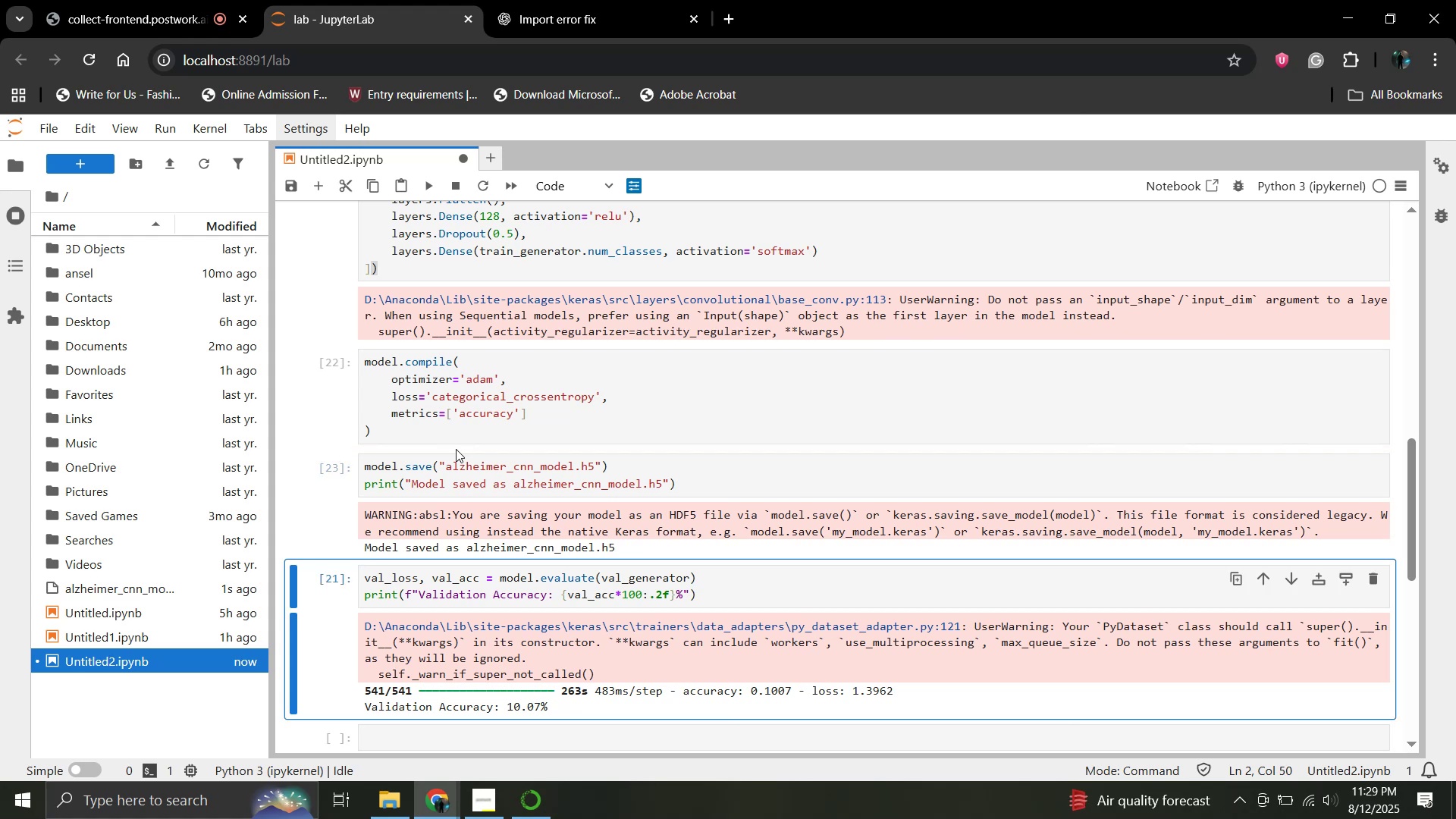 
key(ArrowUp)
 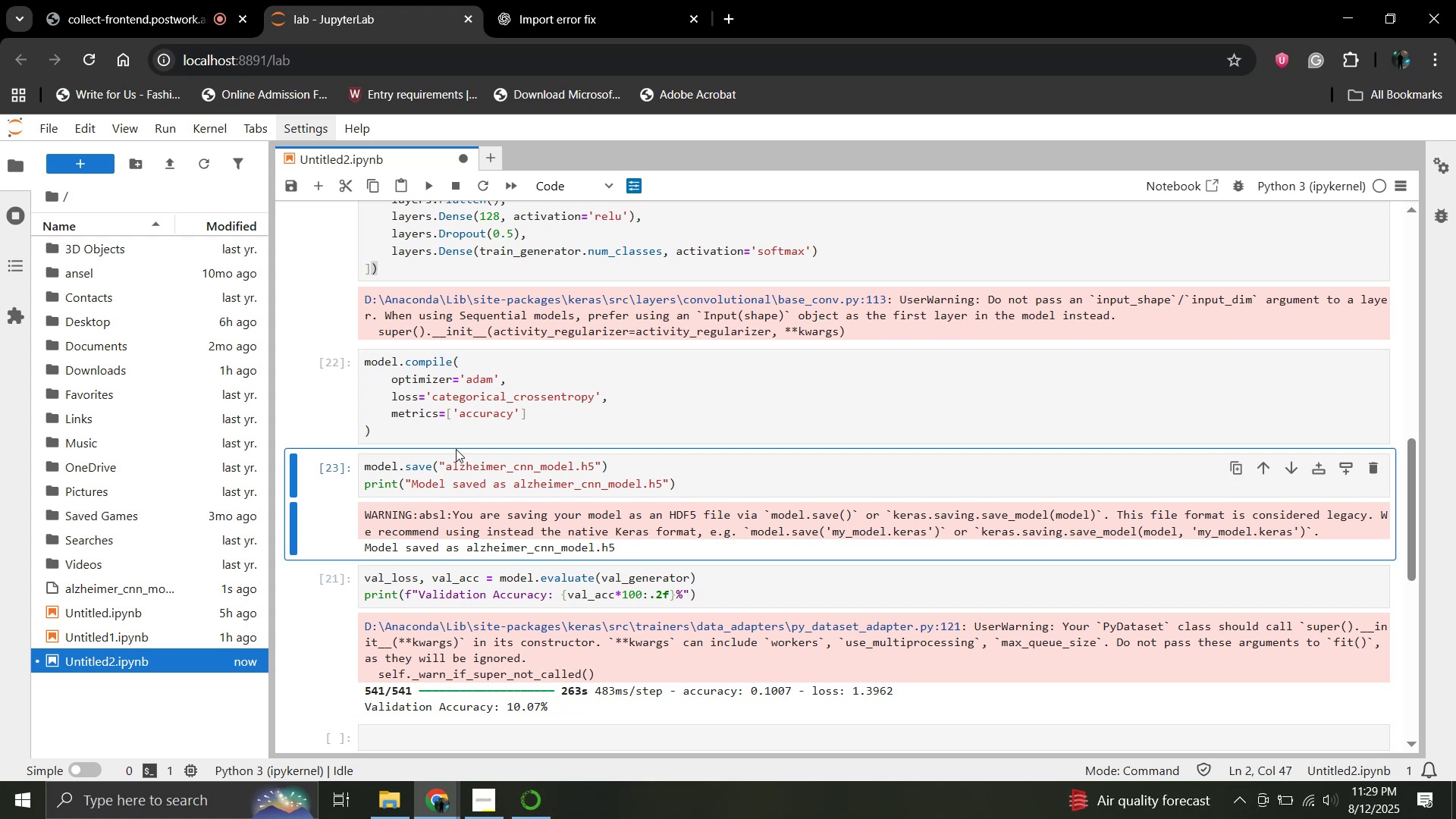 
key(ArrowUp)
 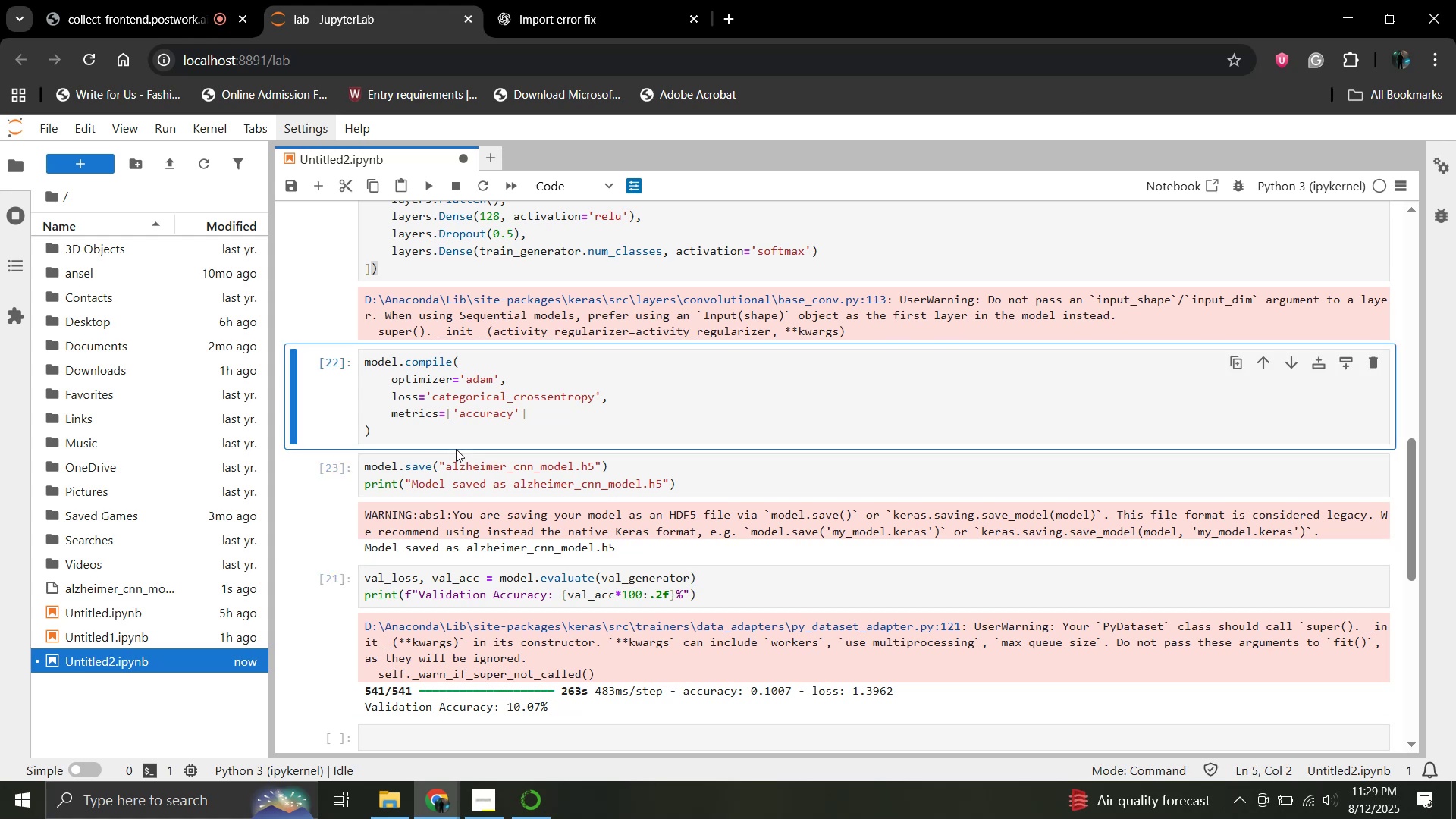 
key(ArrowDown)
 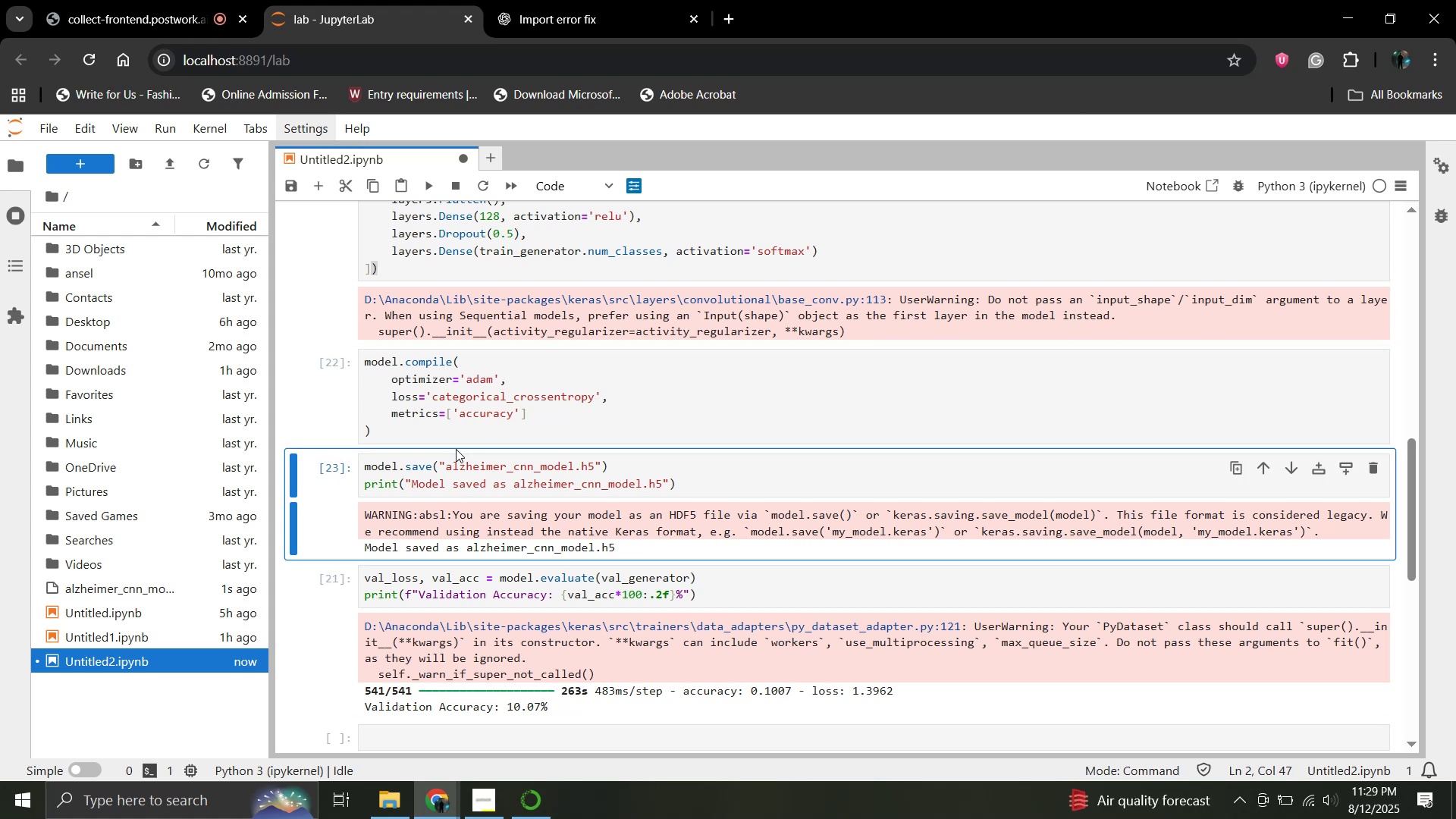 
scroll: coordinate [457, 444], scroll_direction: down, amount: 1.0
 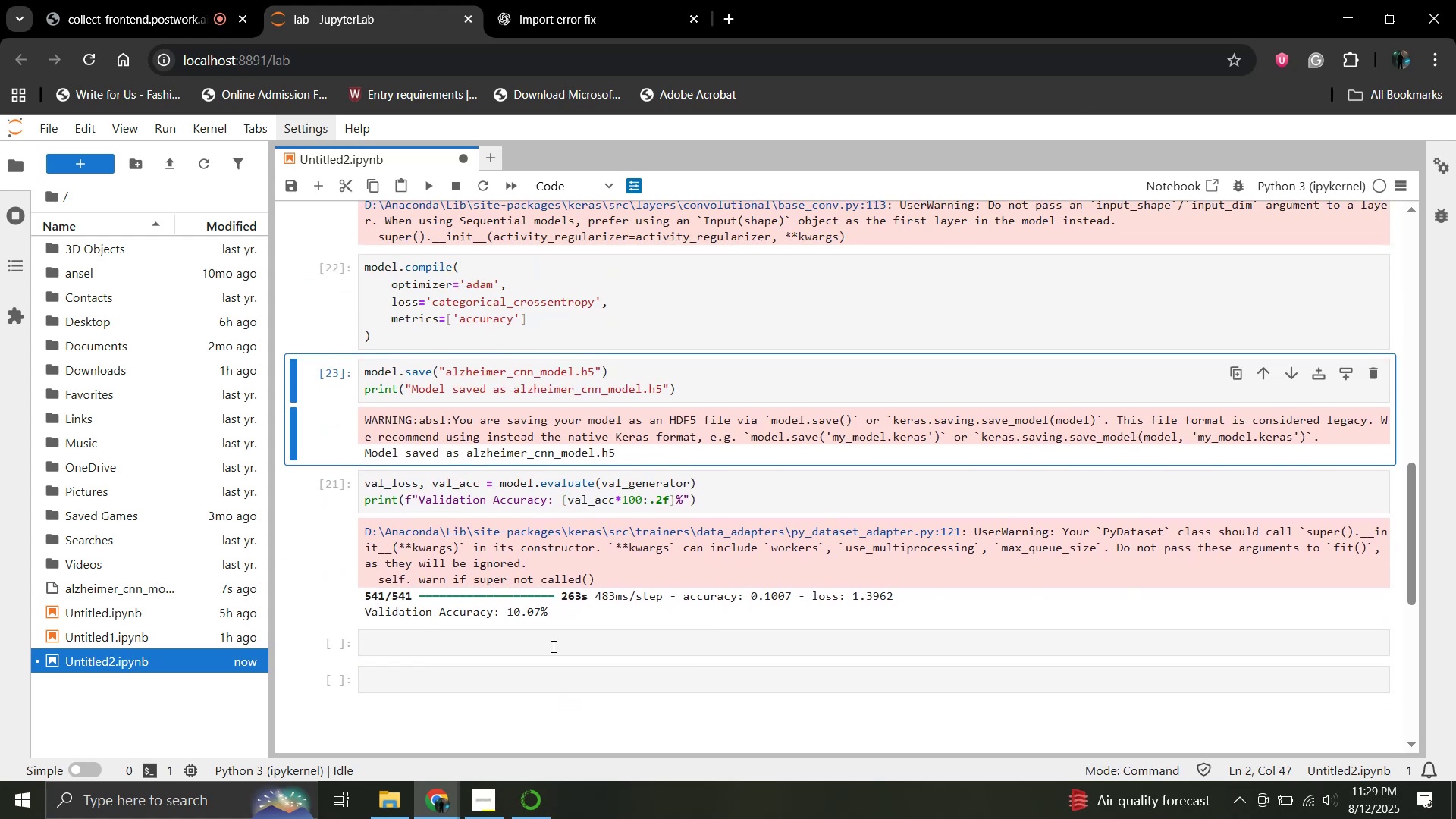 
left_click([552, 647])
 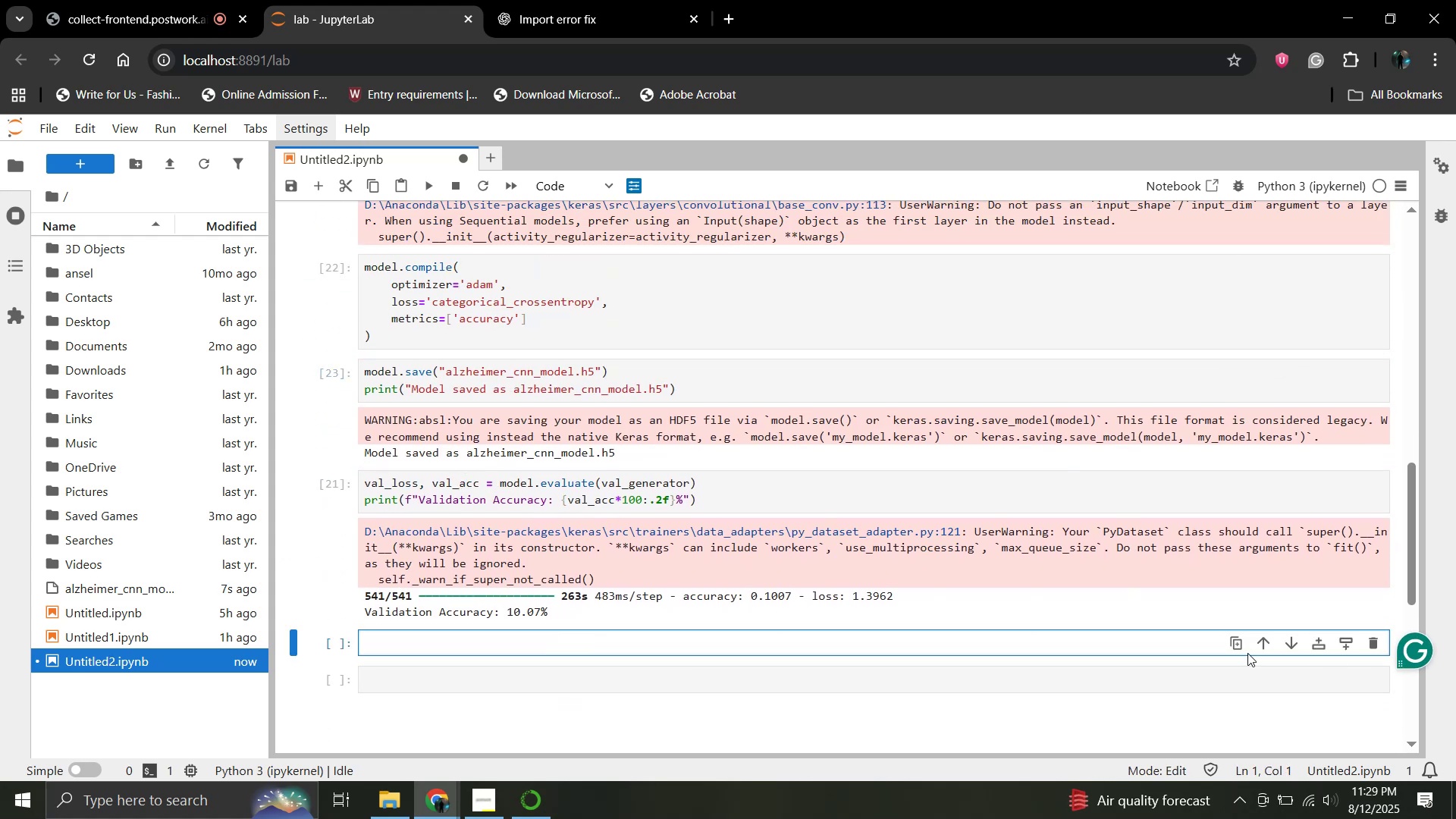 
left_click([1267, 646])
 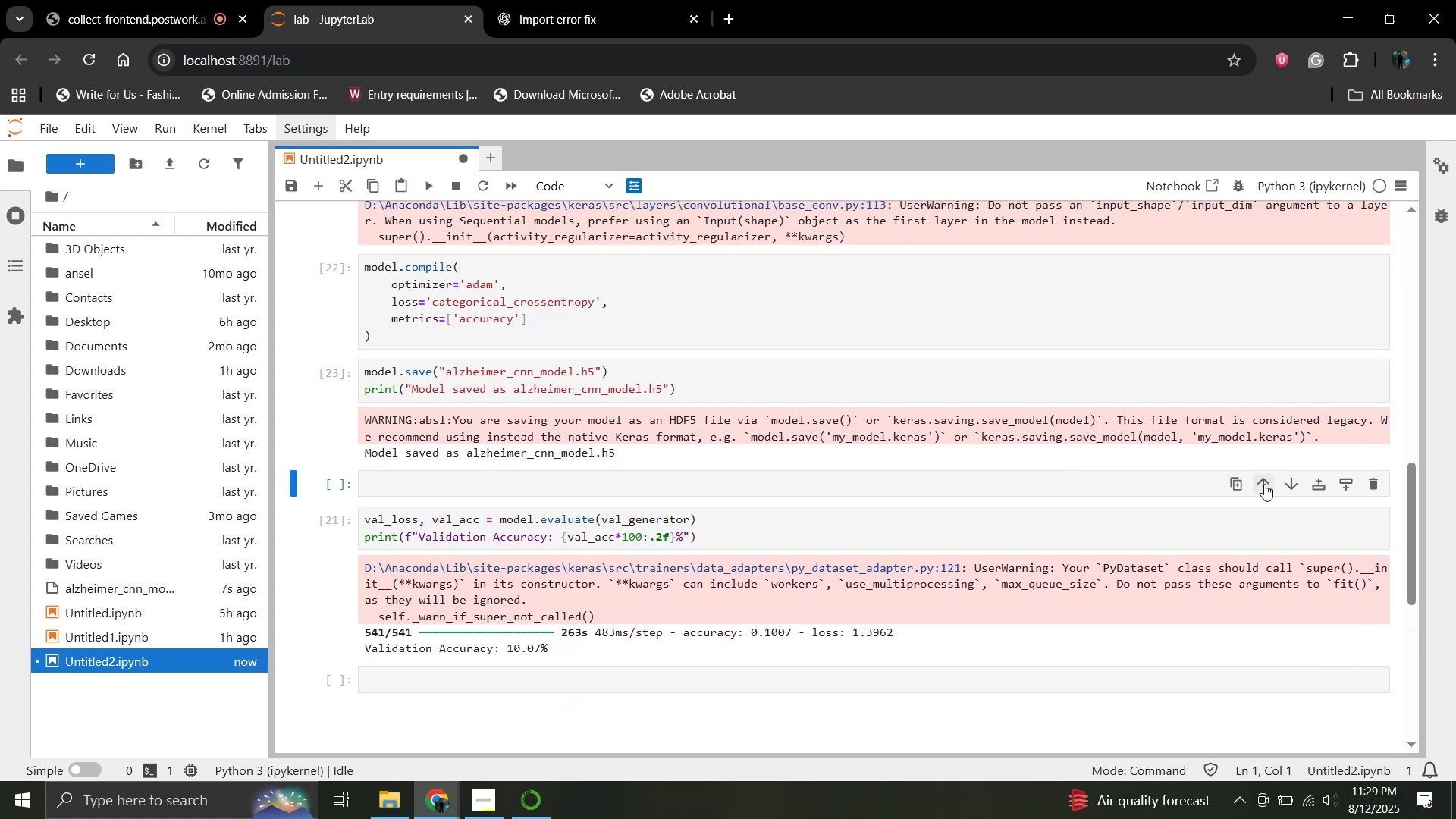 
left_click([1264, 484])
 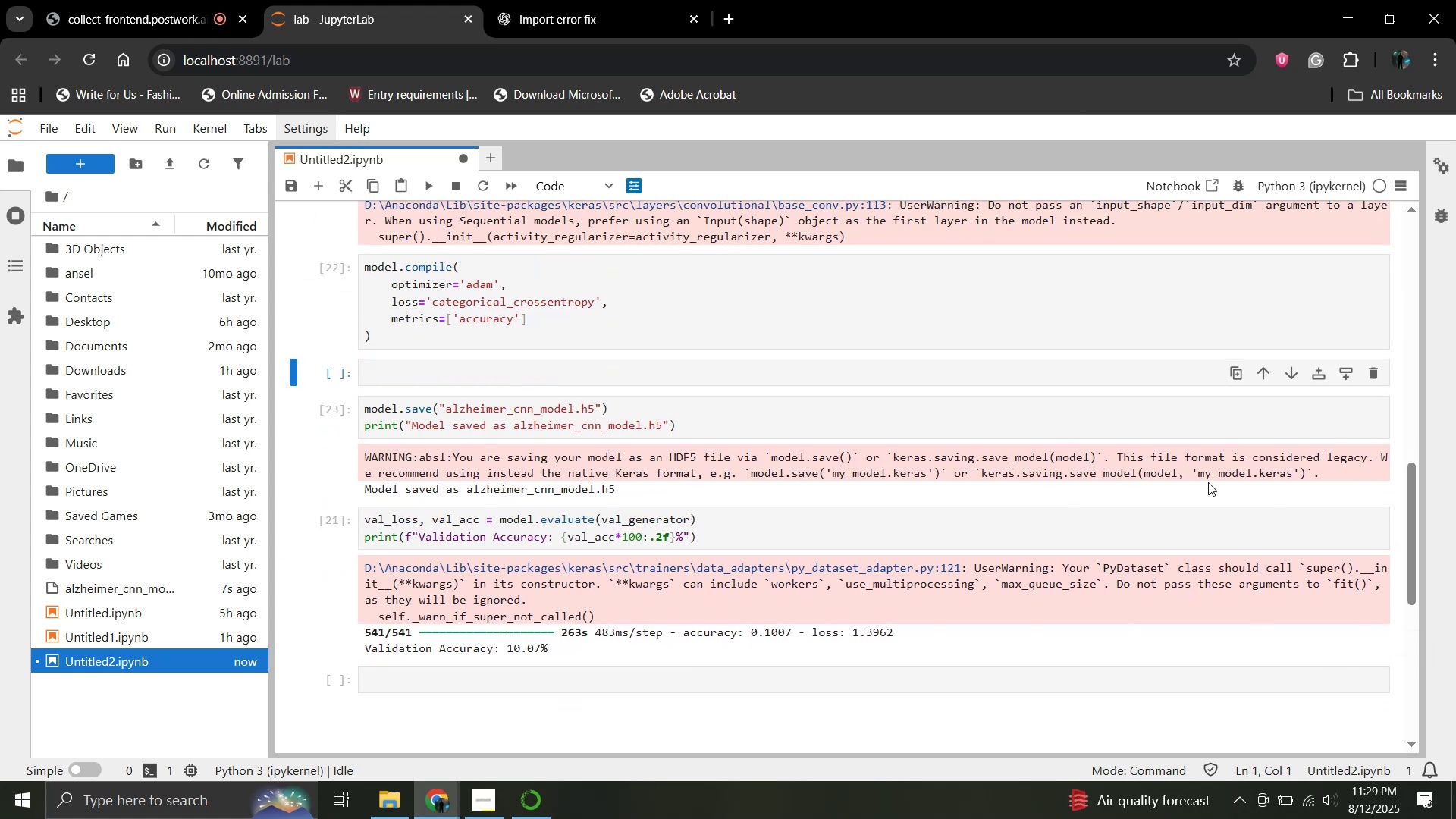 
scroll: coordinate [984, 507], scroll_direction: up, amount: 2.0
 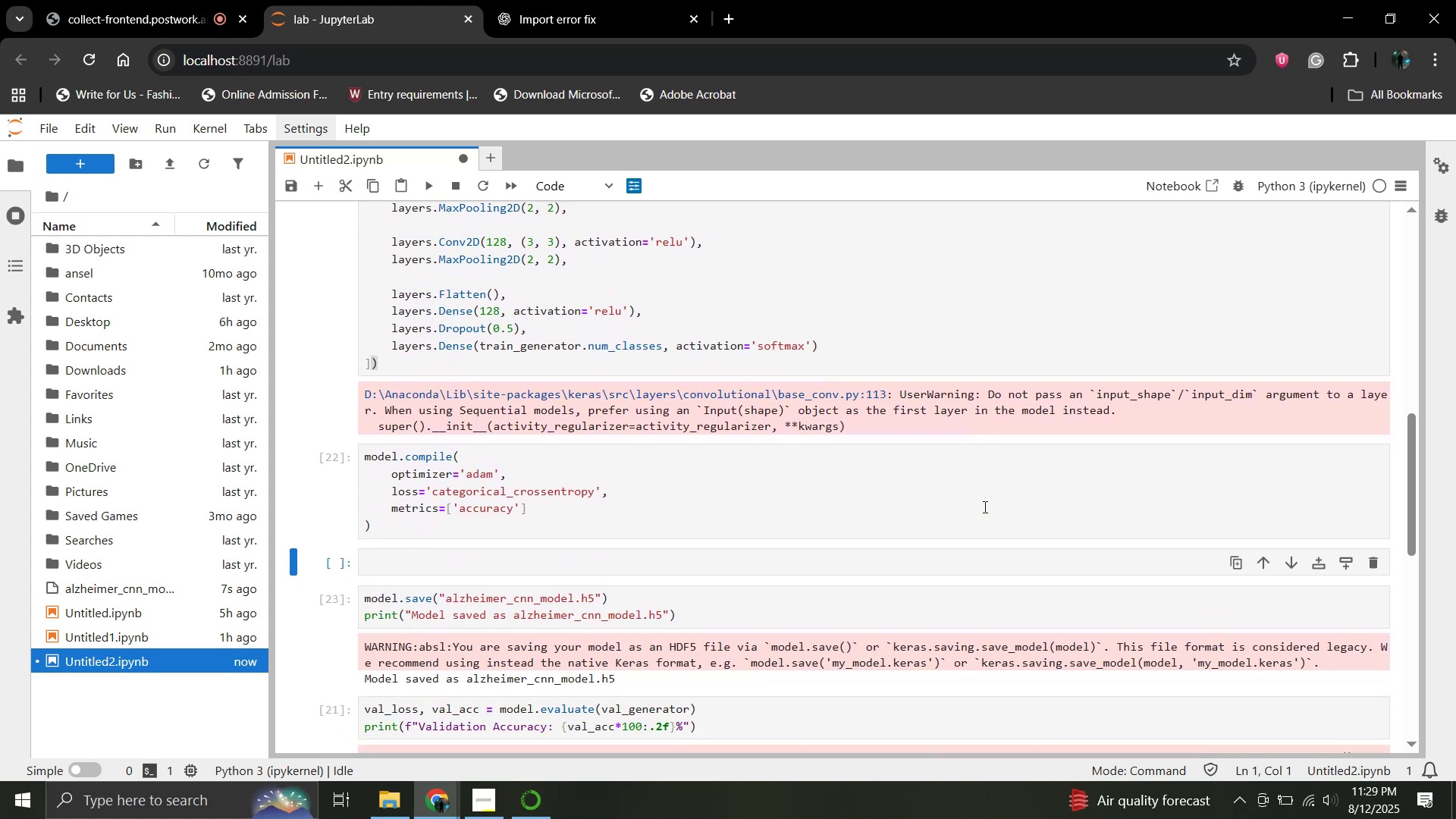 
wait(10.97)
 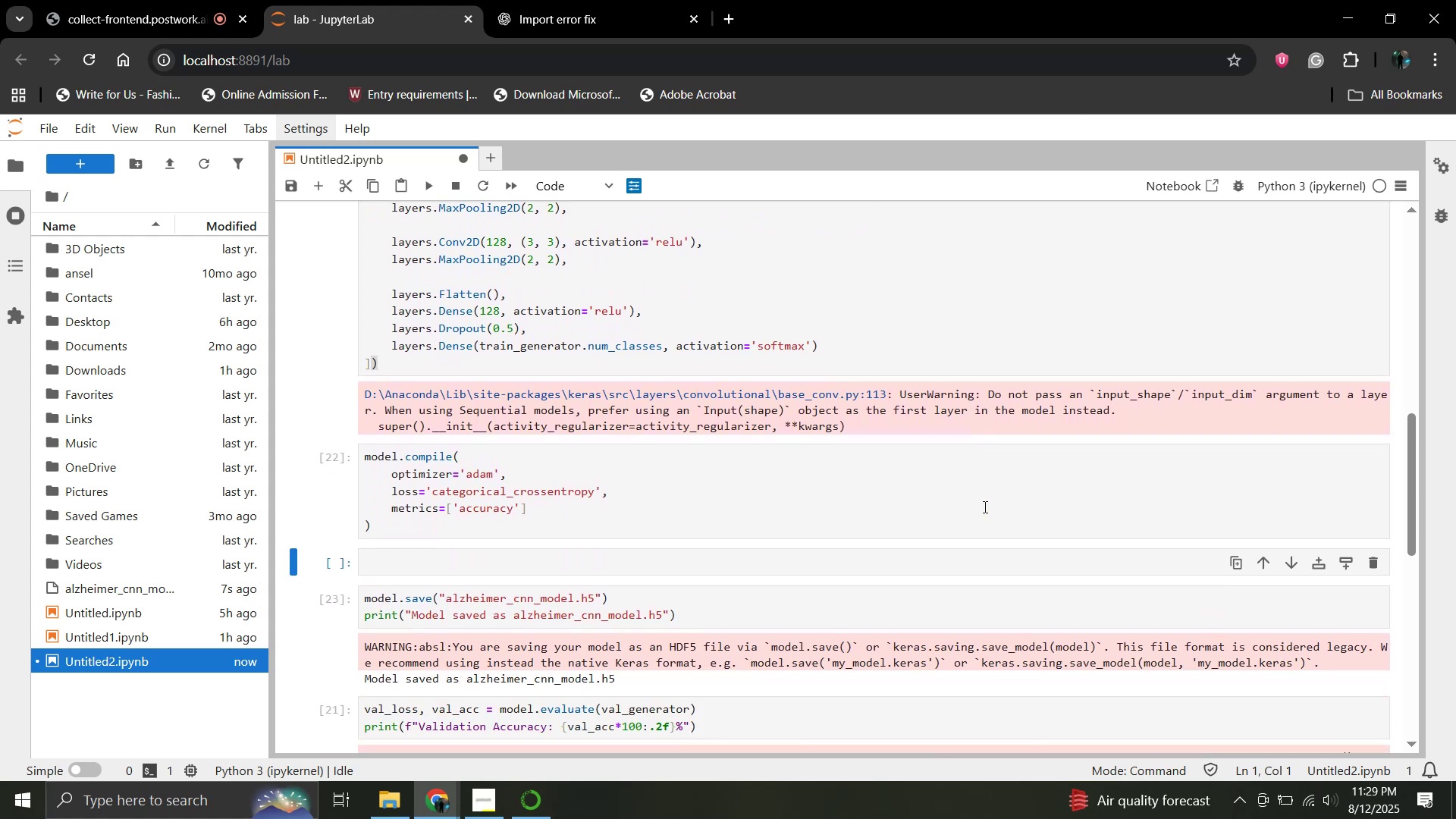 
left_click([555, 564])
 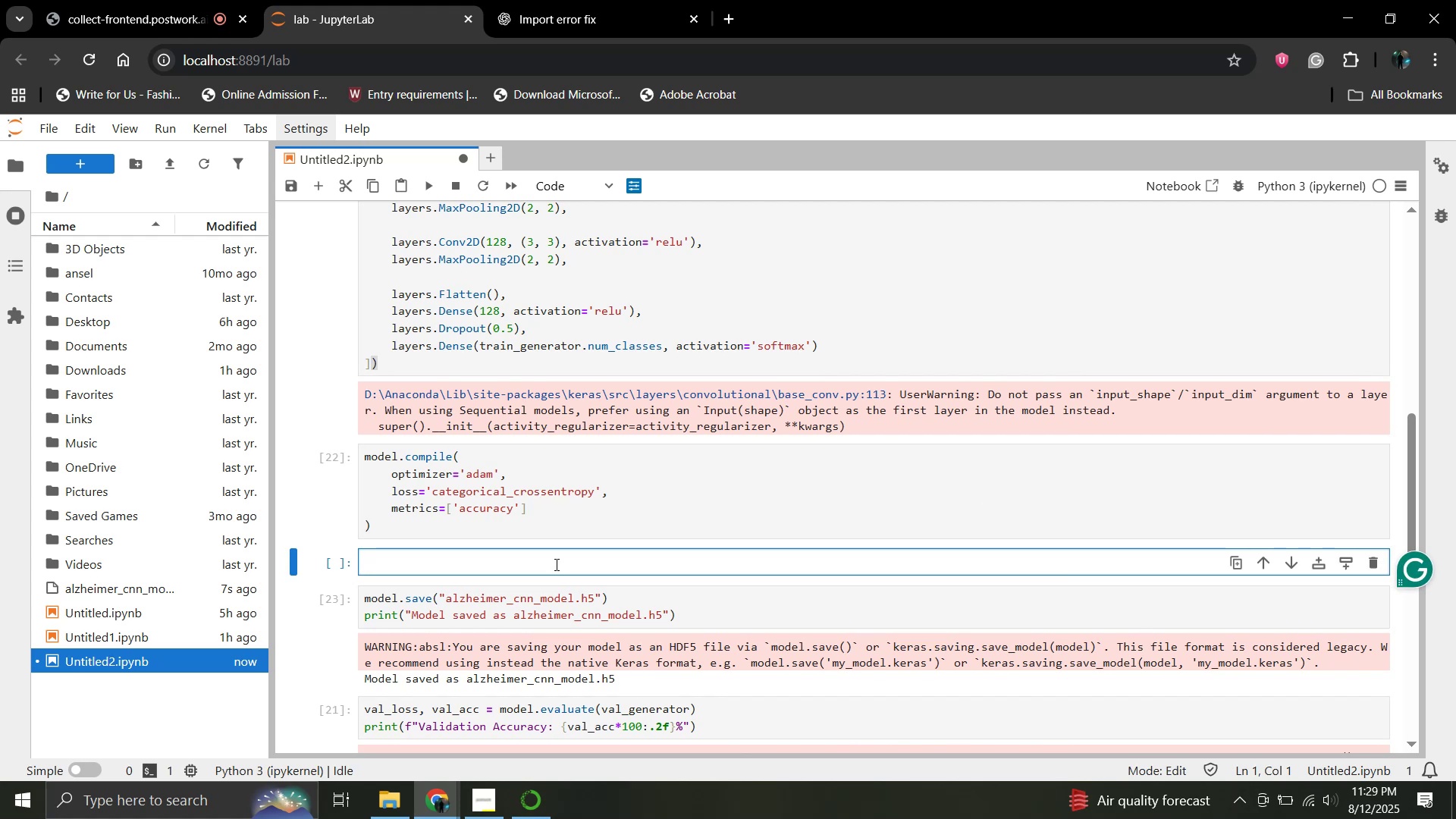 
type(history = model,)
key(Backspace)
type(.fit))
key(Backspace)
type(()
 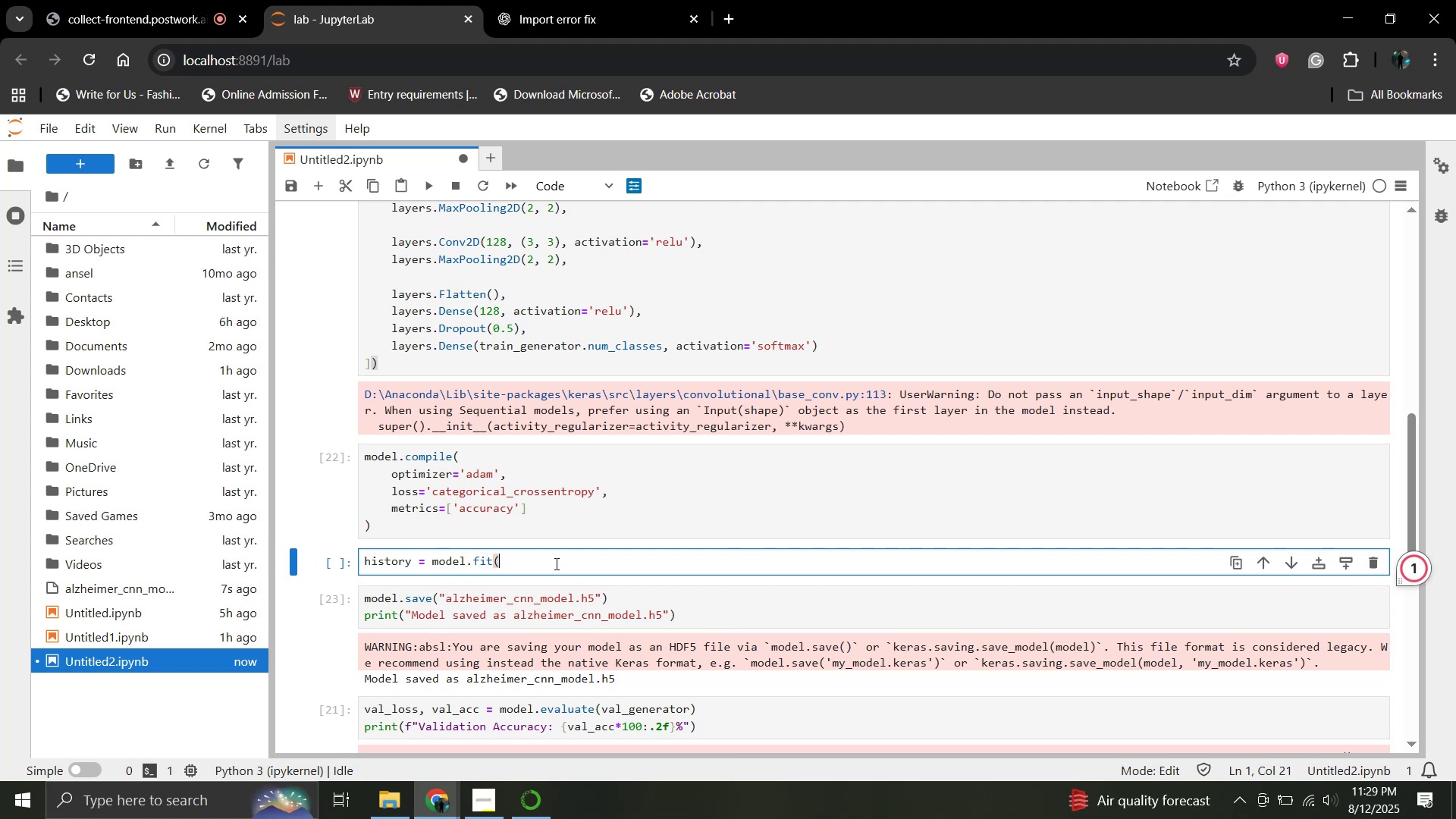 
key(Enter)
 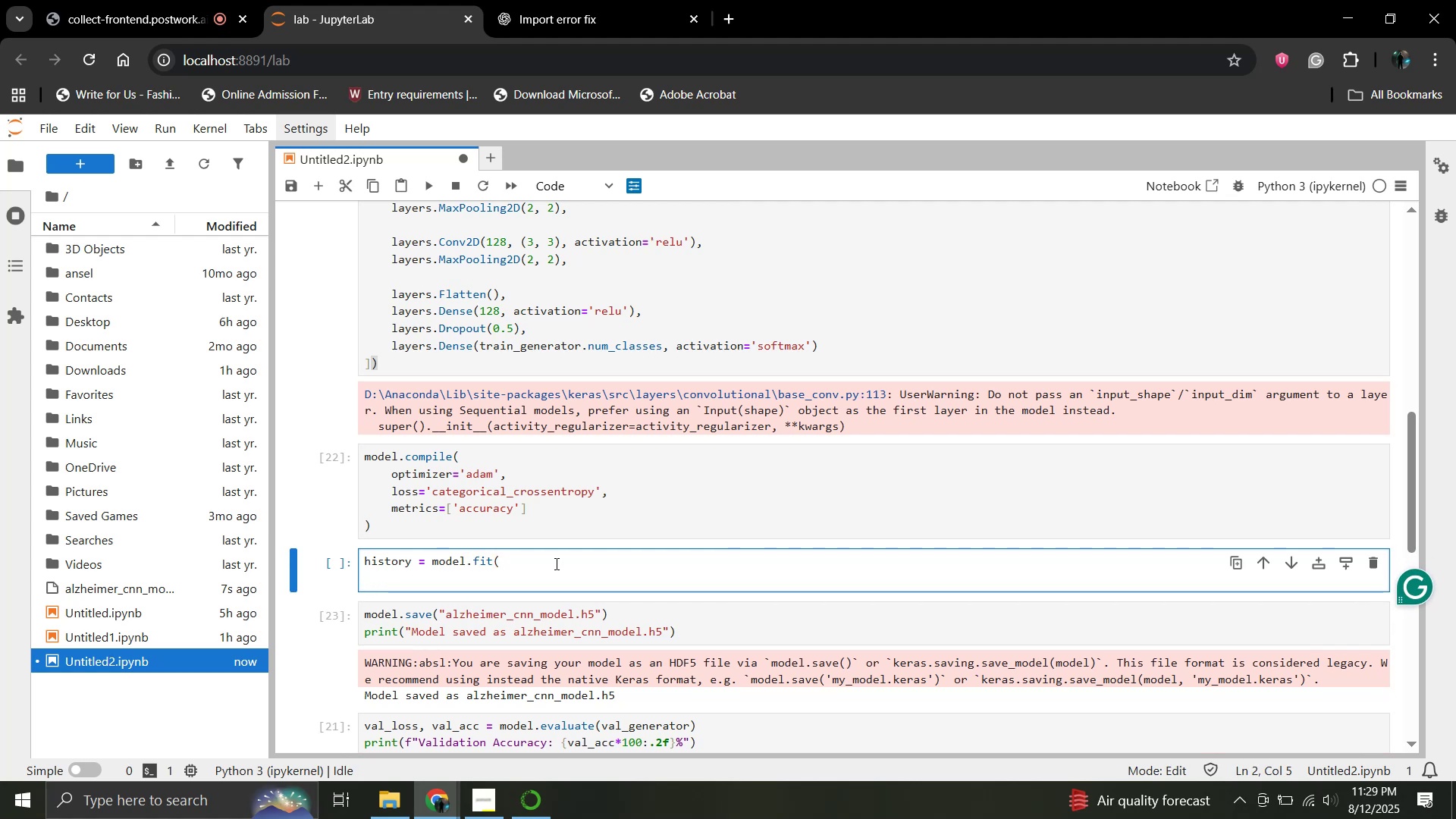 
type(train-)
key(Backspace)
type(_generator,)
 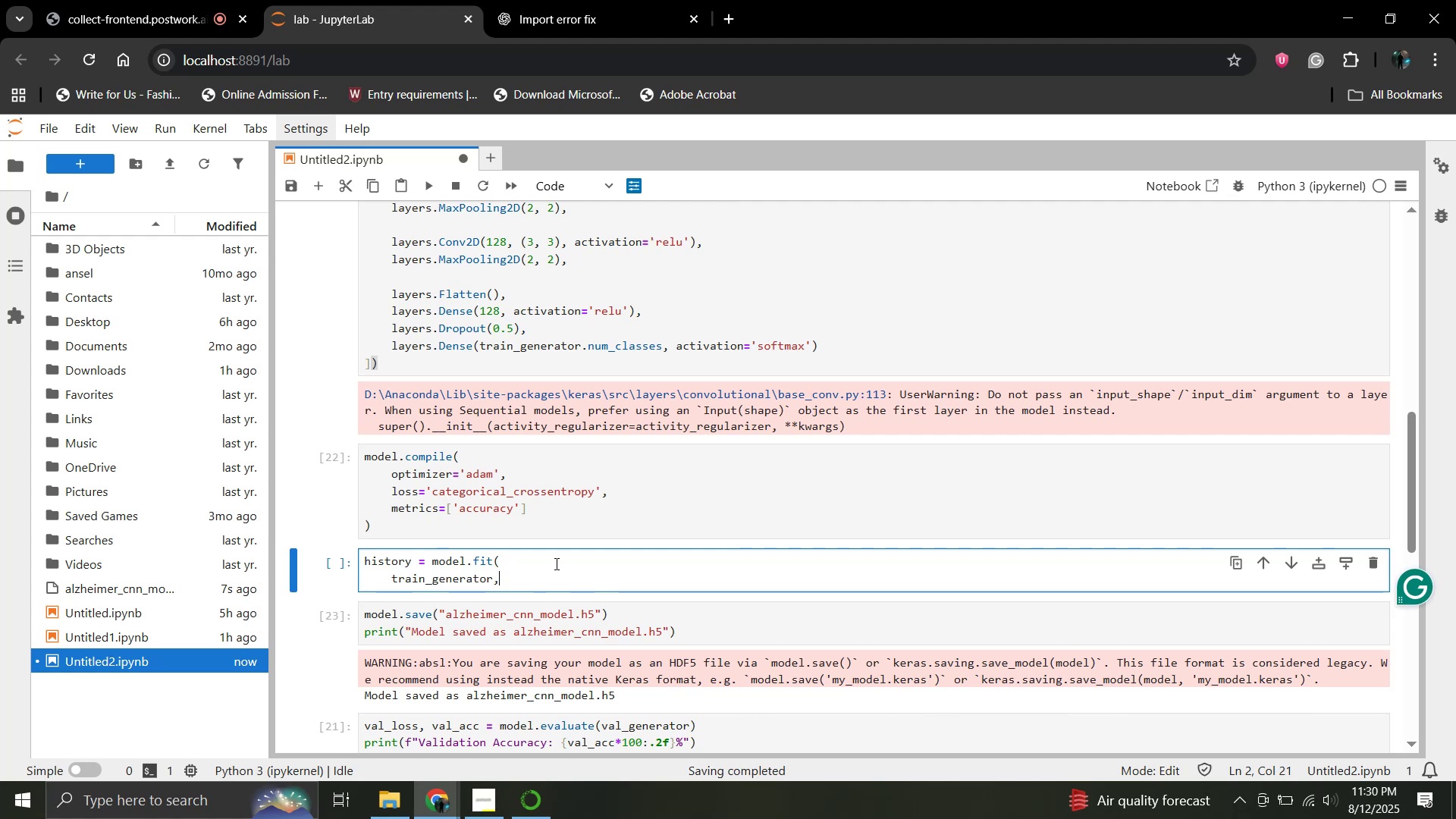 
key(Enter)
 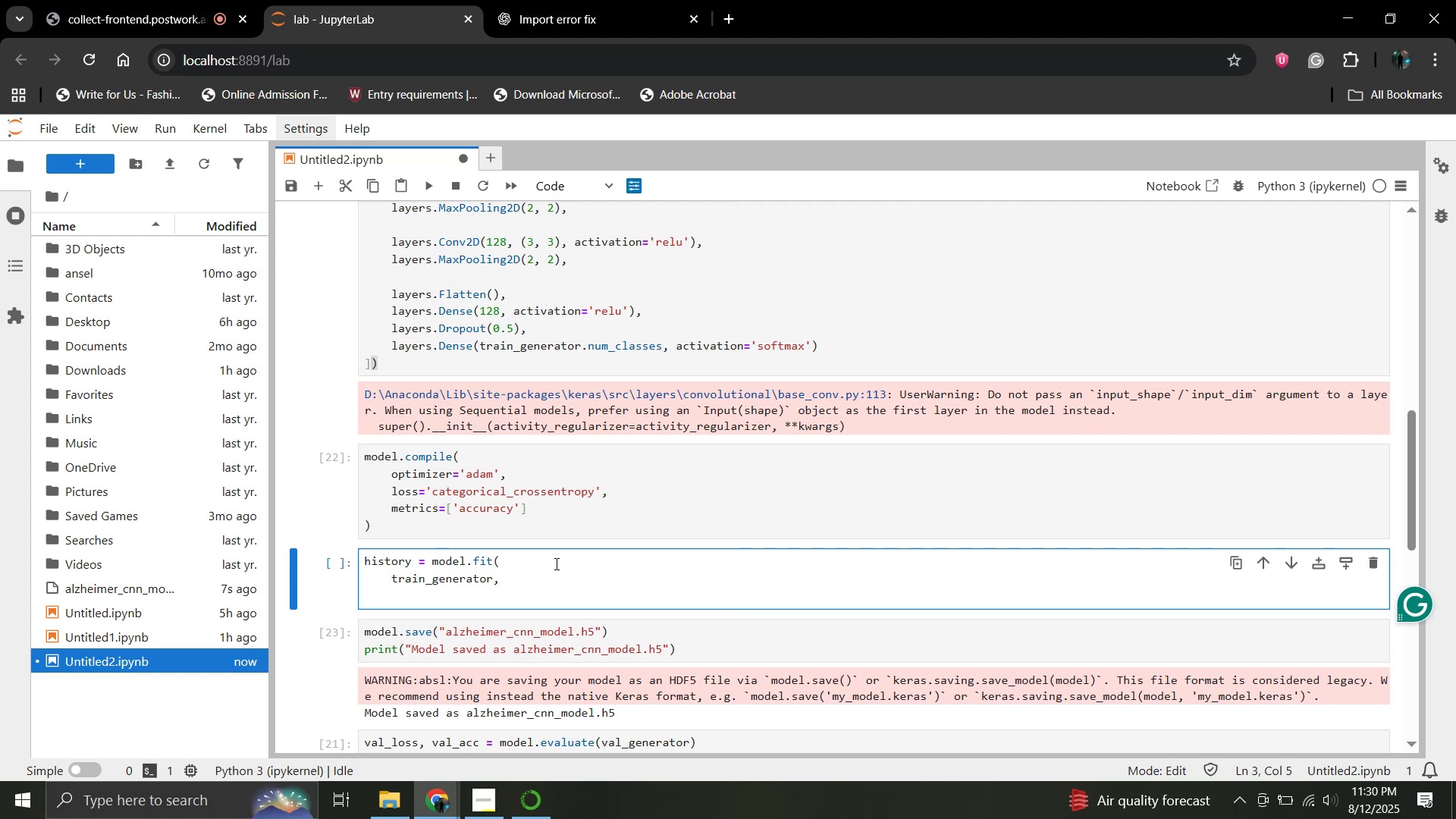 
type(validation)
 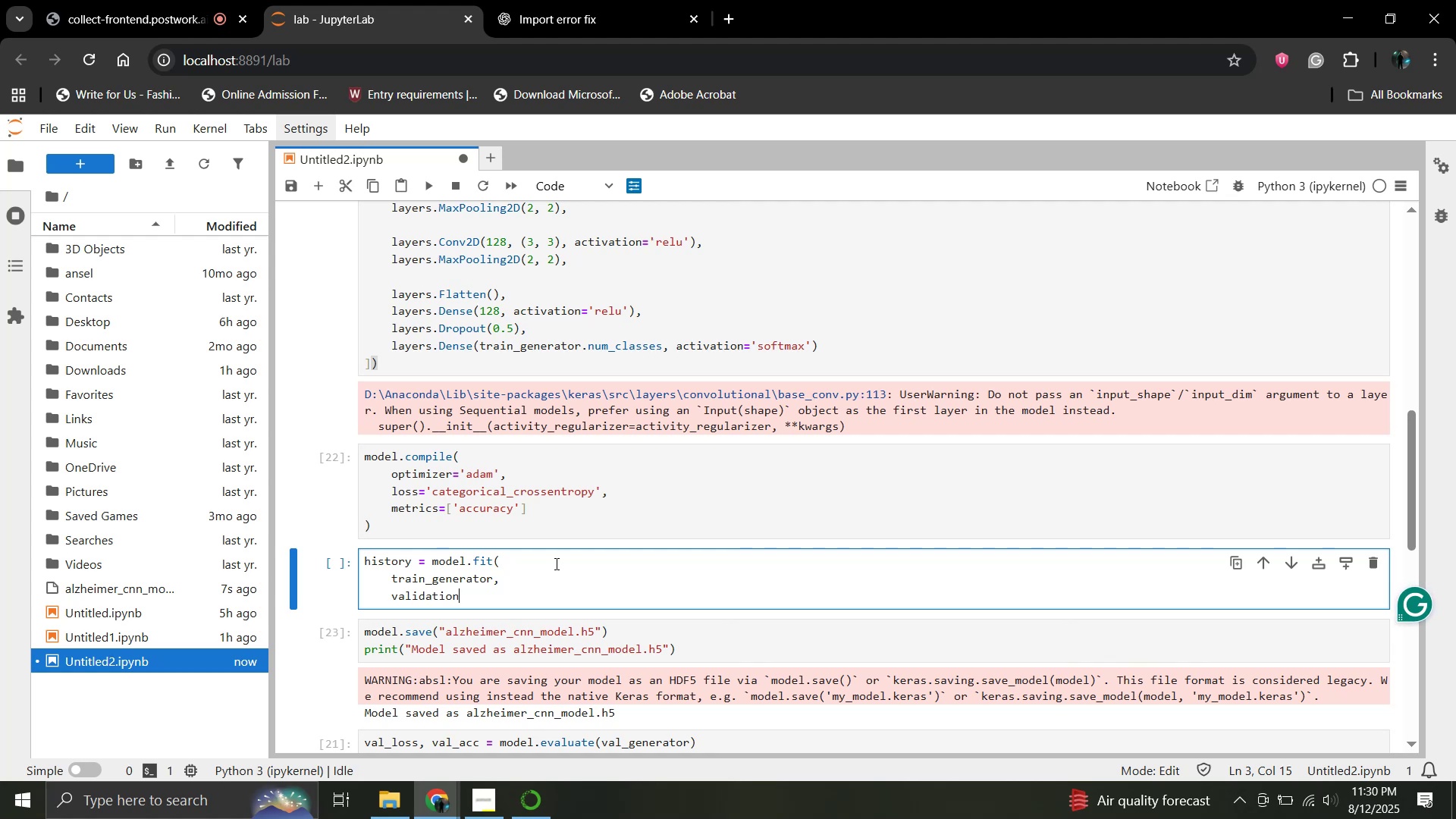 
wait(5.69)
 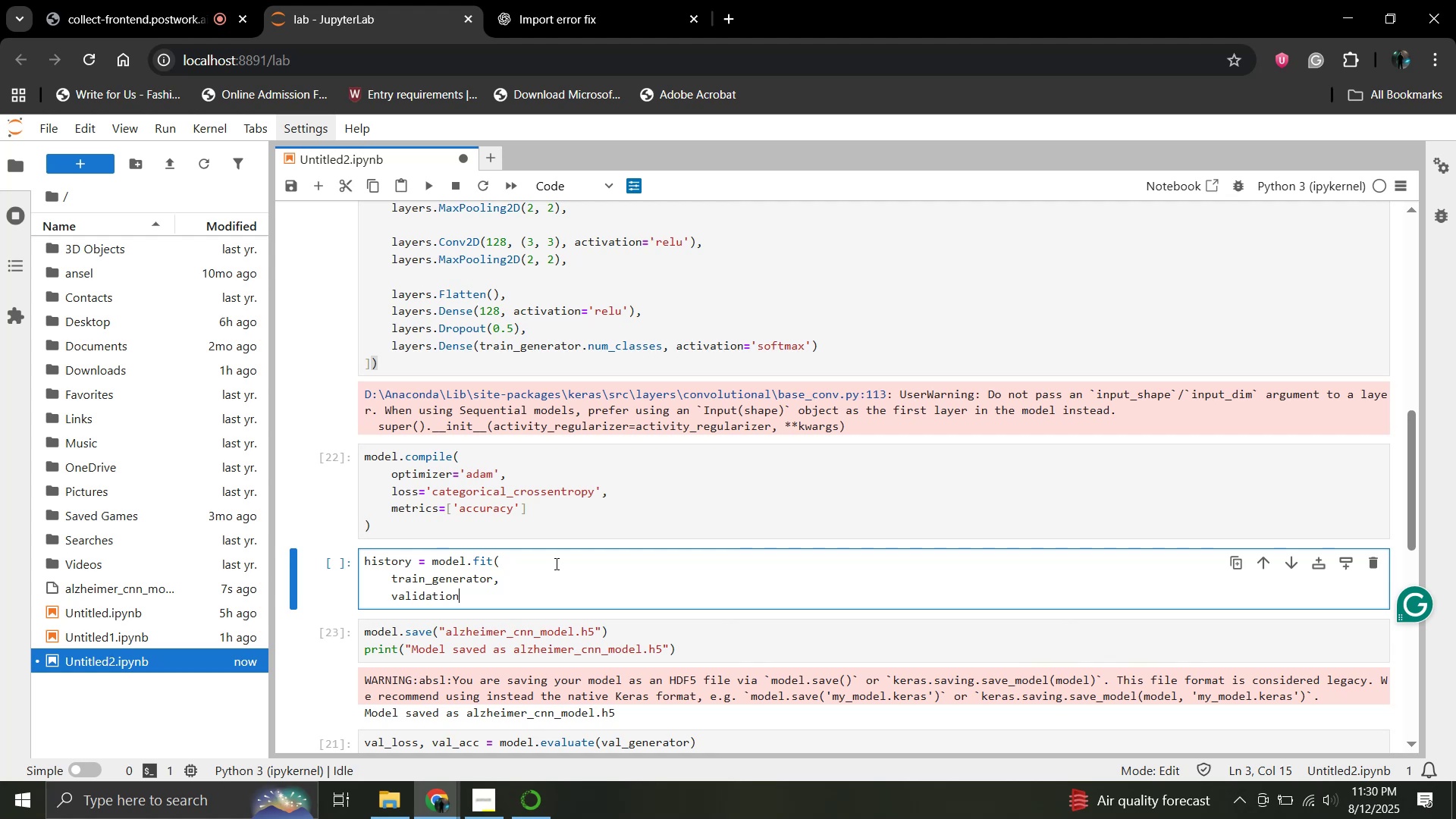 
type(_data-)
key(Backspace)
type(_)
key(Backspace)
type(+)
key(Backspace)
type(=val_generator,)
 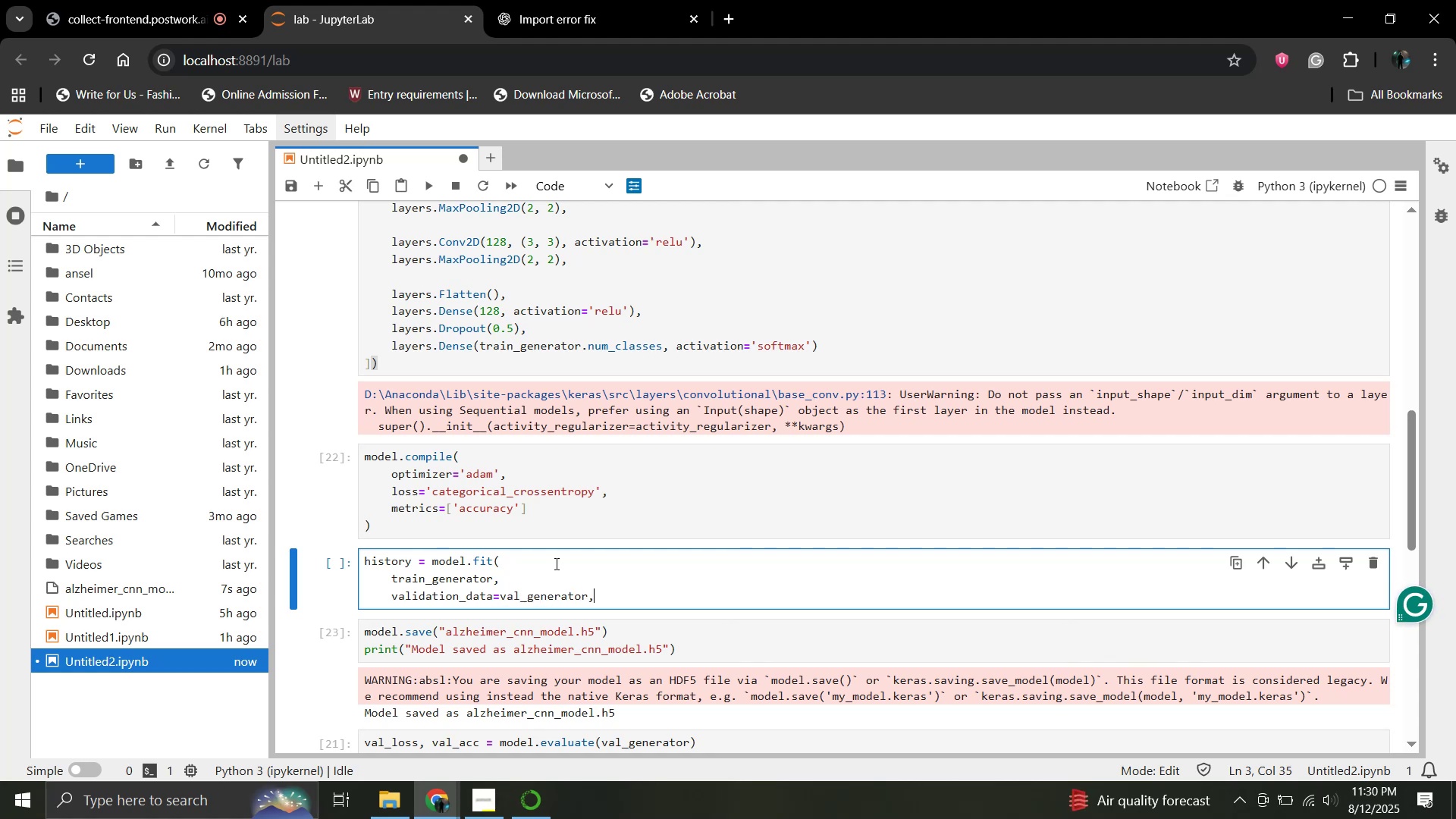 
key(Enter)
 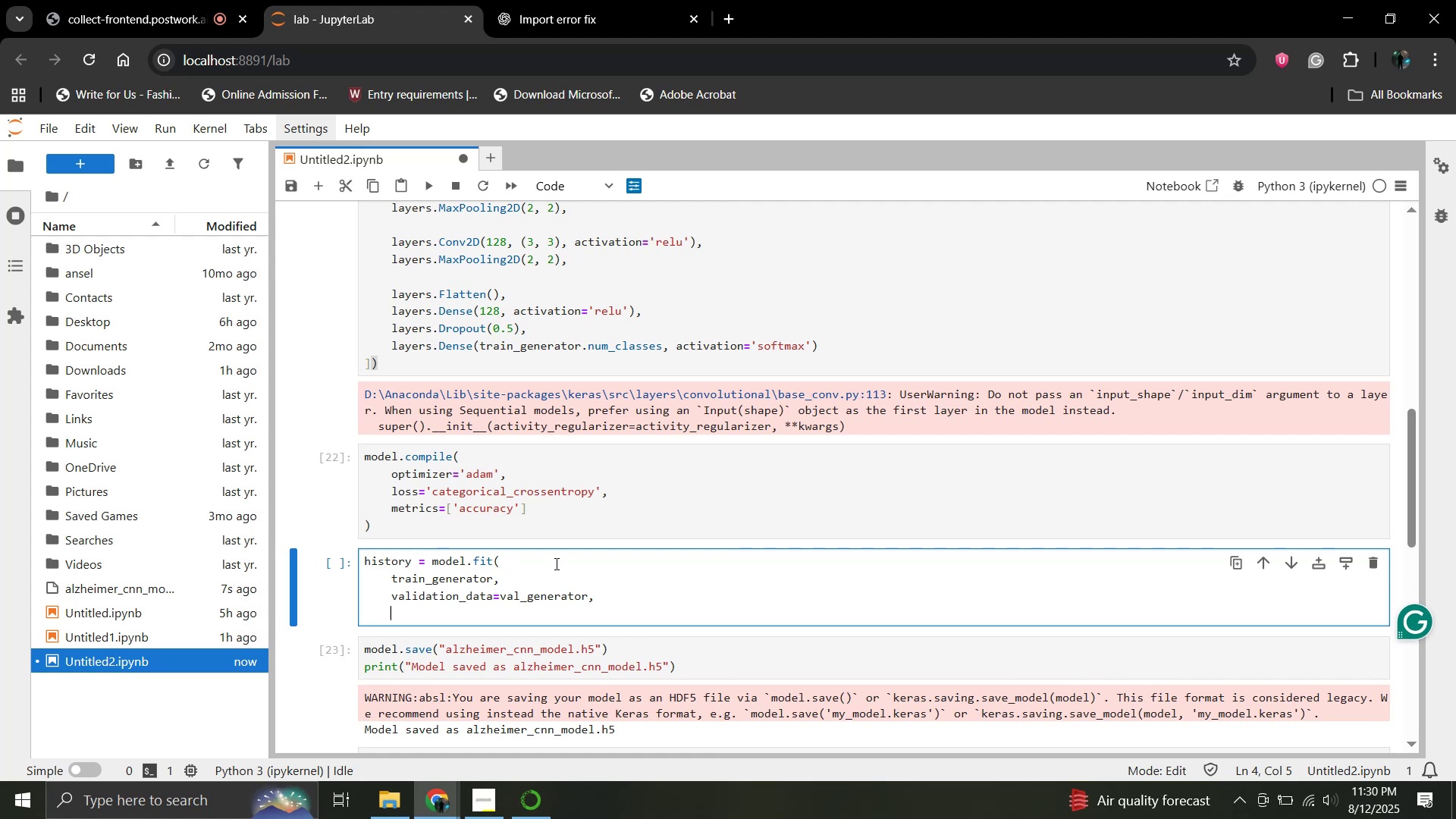 
type(epochs=10)
 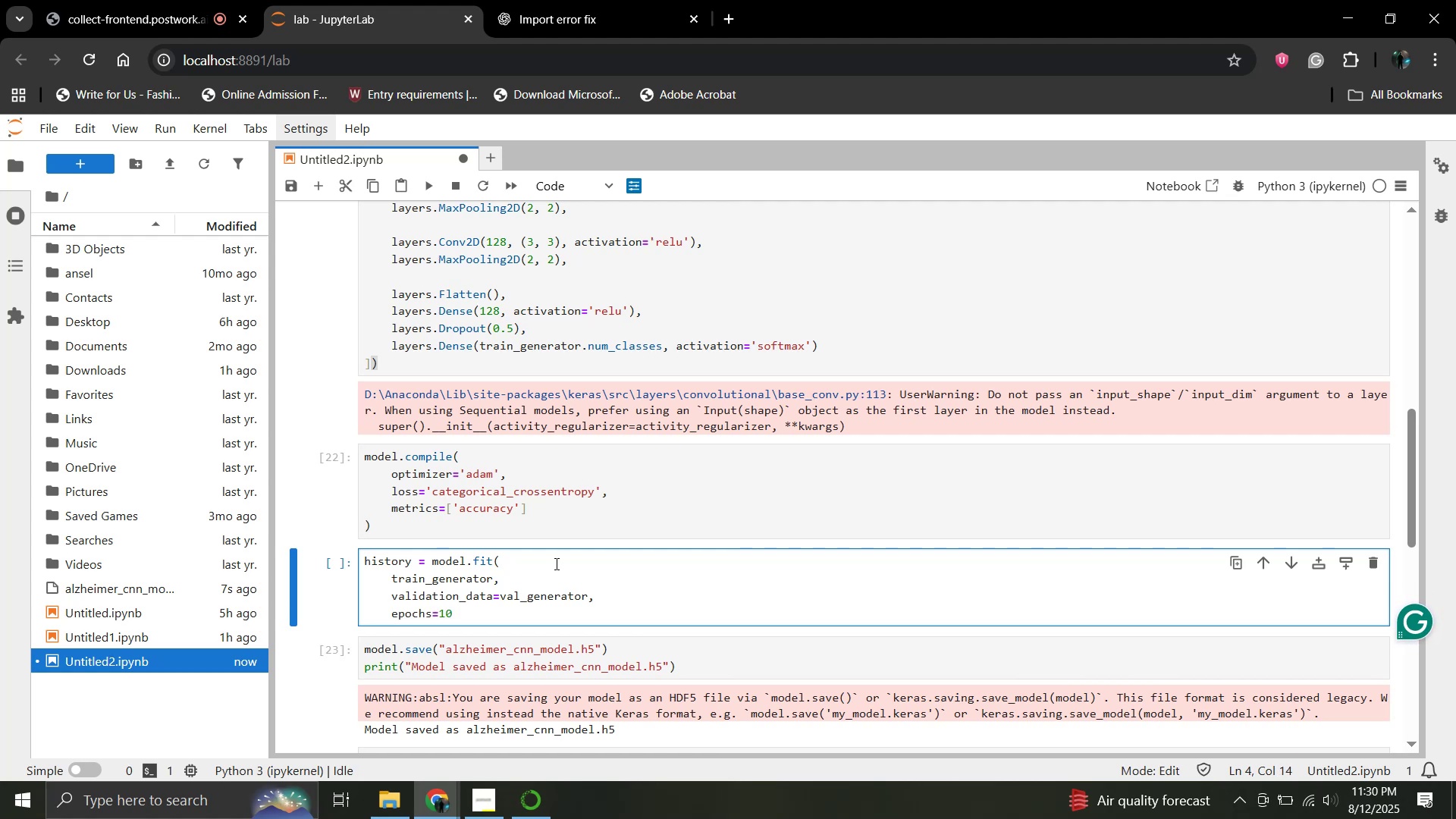 
key(Enter)
 